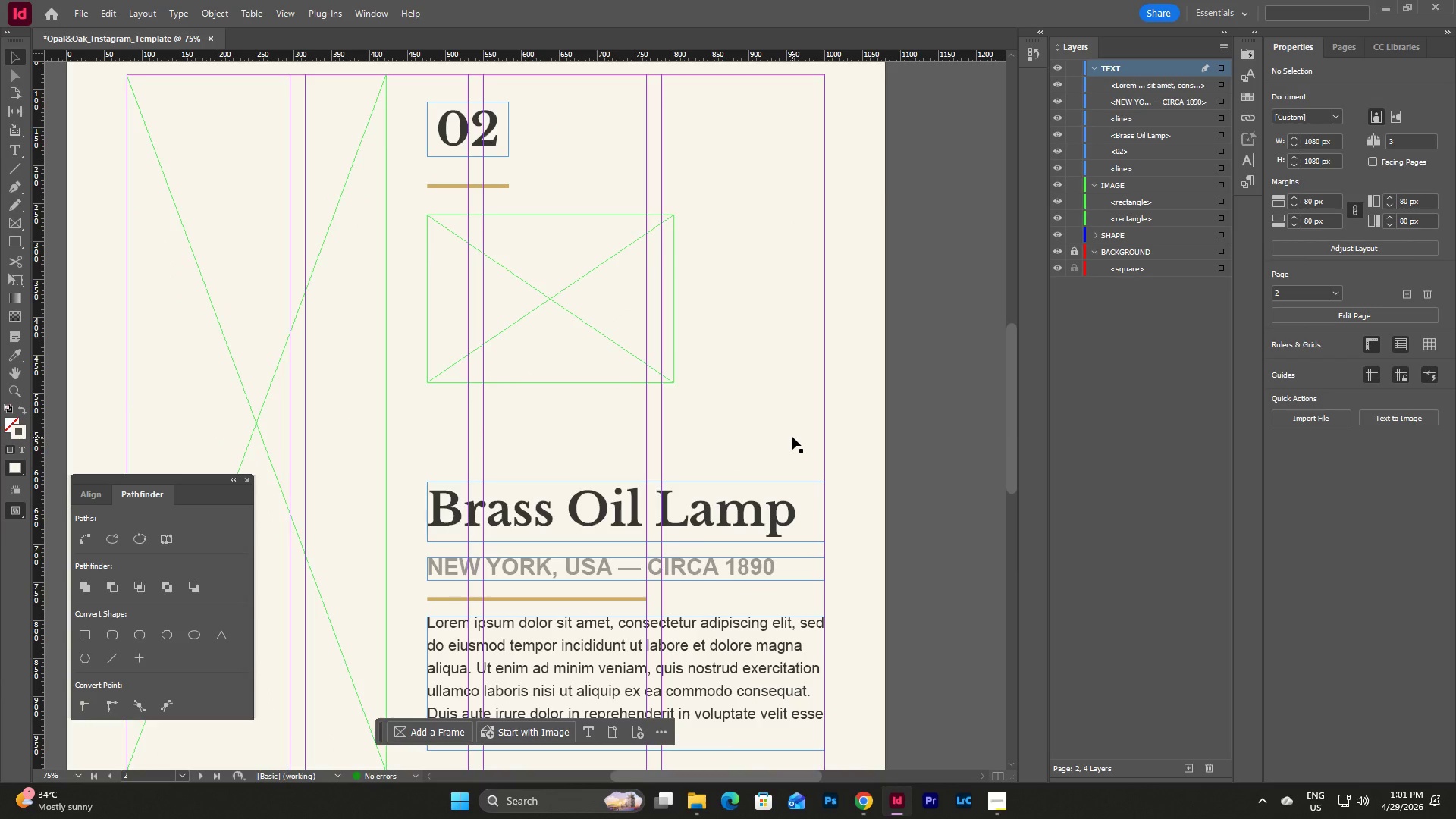 
scroll: coordinate [787, 425], scroll_direction: down, amount: 5.0
 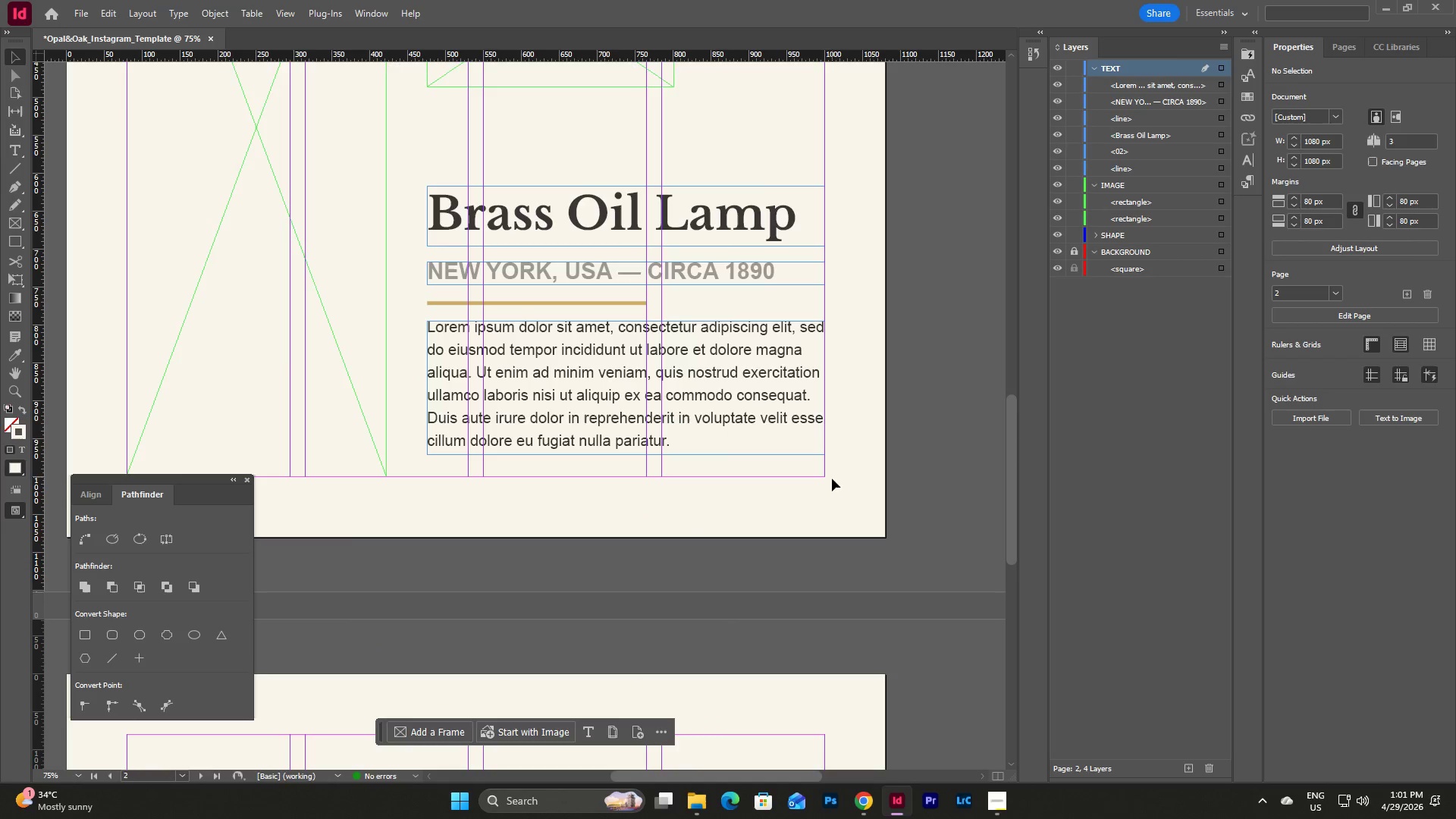 
scroll: coordinate [873, 429], scroll_direction: up, amount: 3.0
 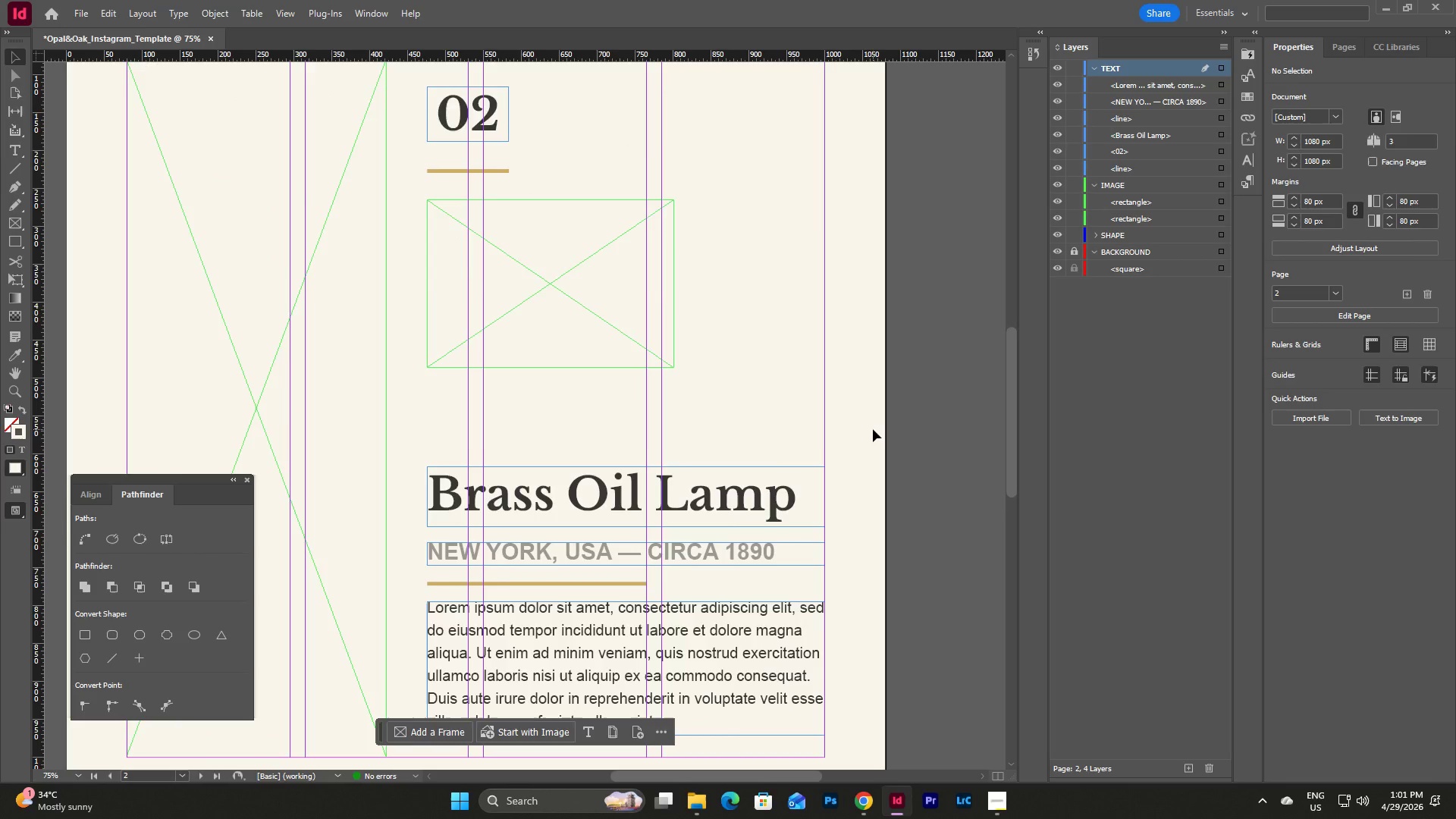 
scroll: coordinate [873, 429], scroll_direction: down, amount: 4.0
 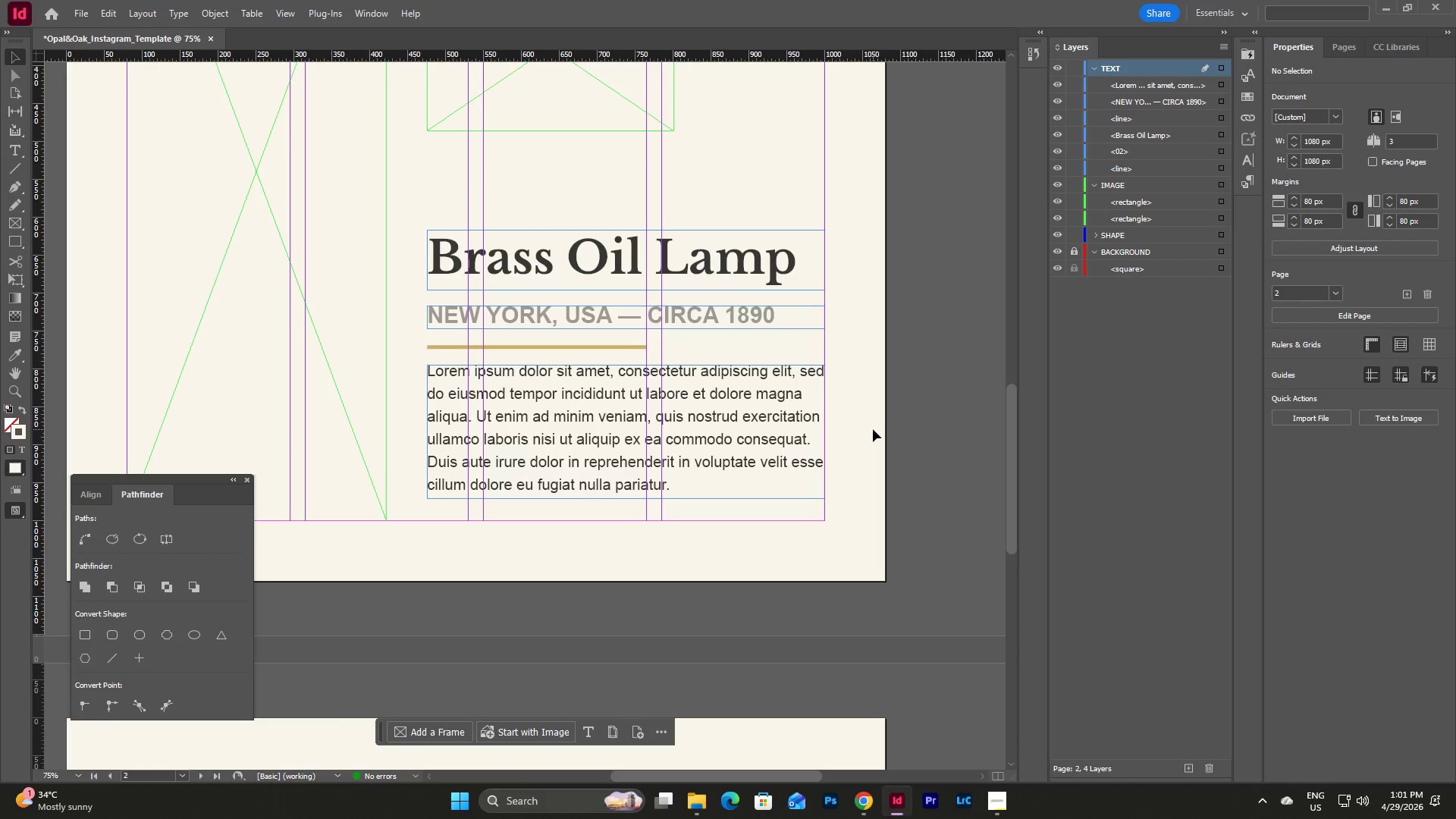 
left_click_drag(start_coordinate=[407, 235], to_coordinate=[673, 433])
 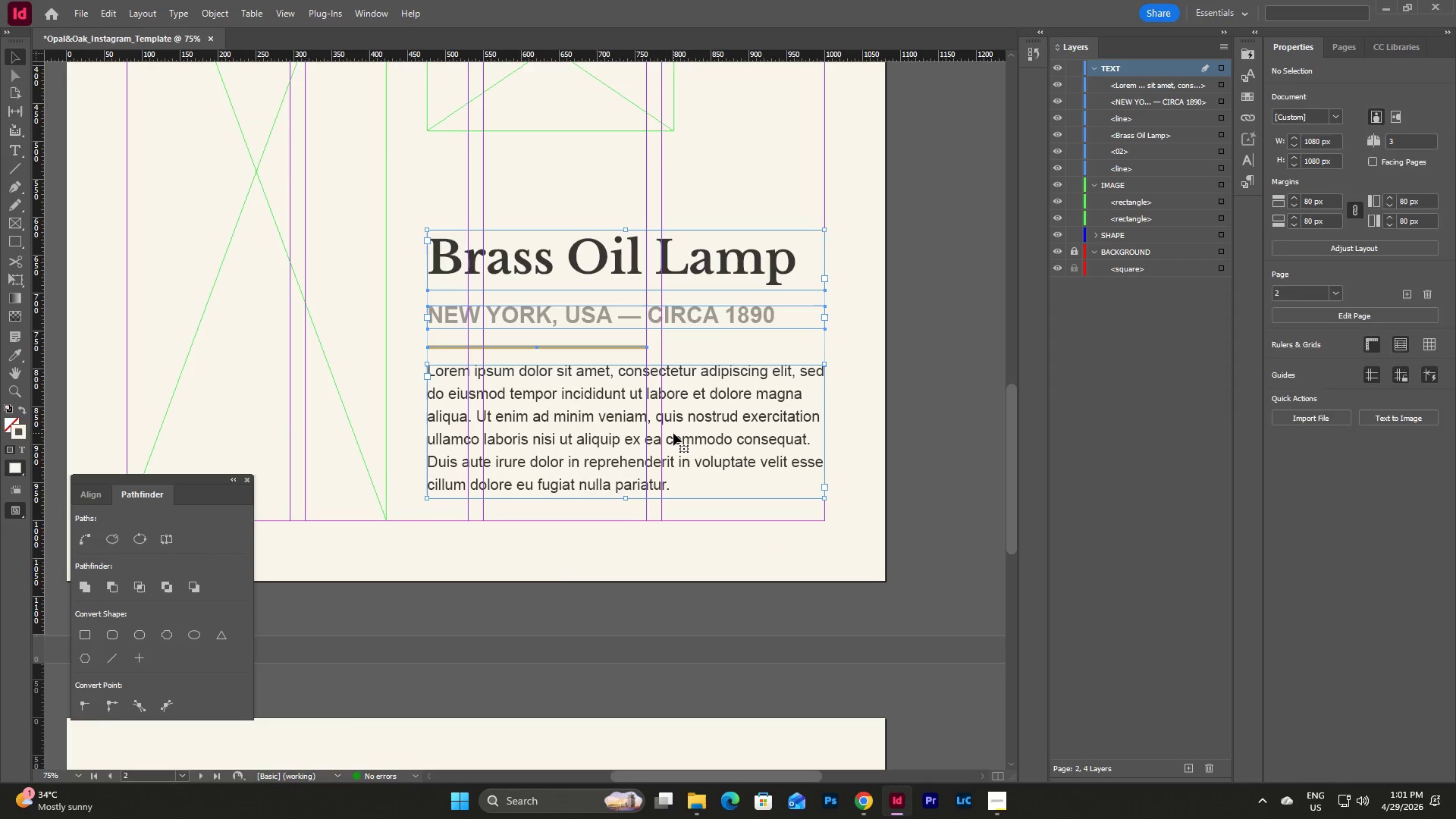 
key(Control+C)
 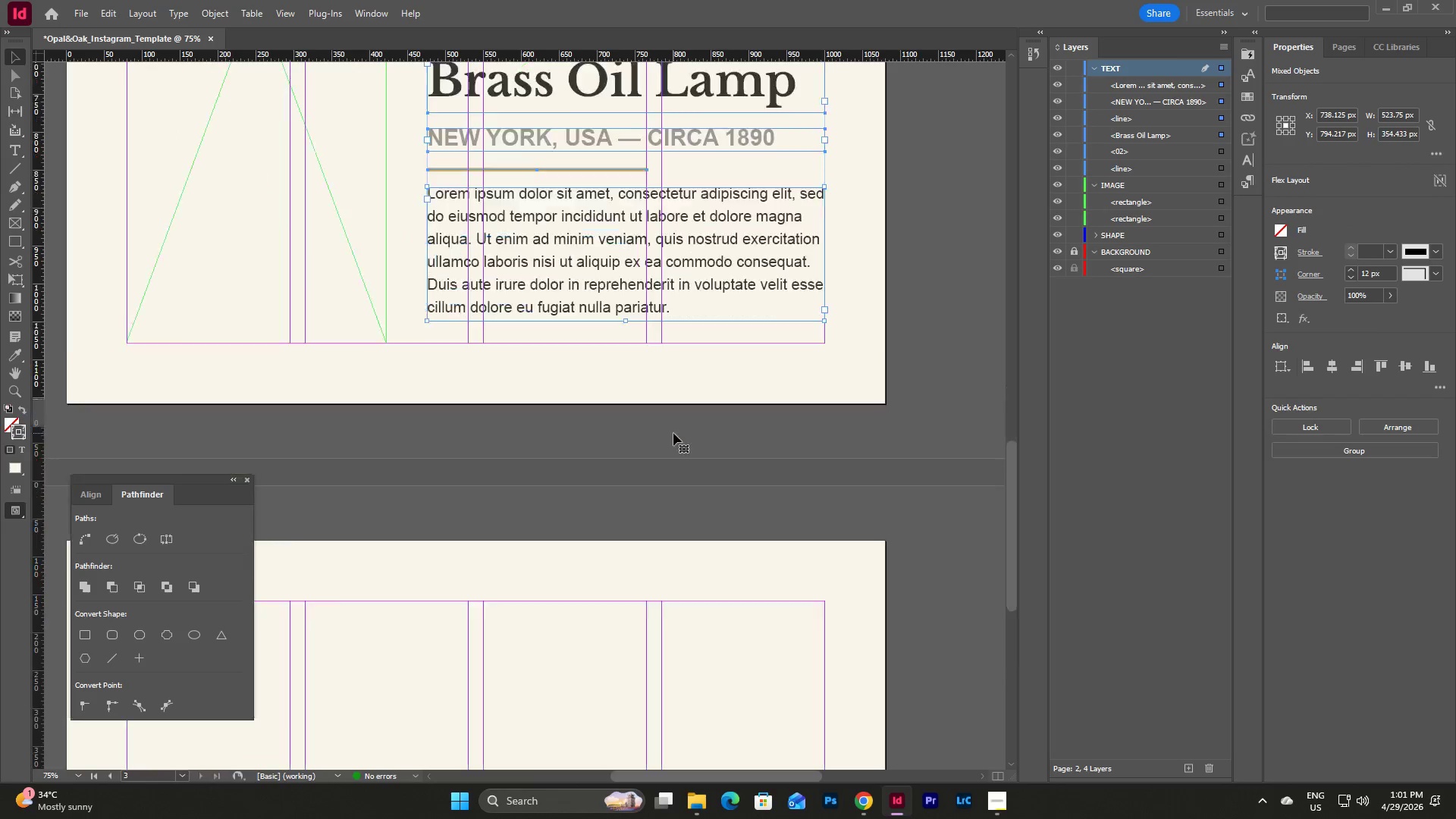 
left_click([528, 427])
 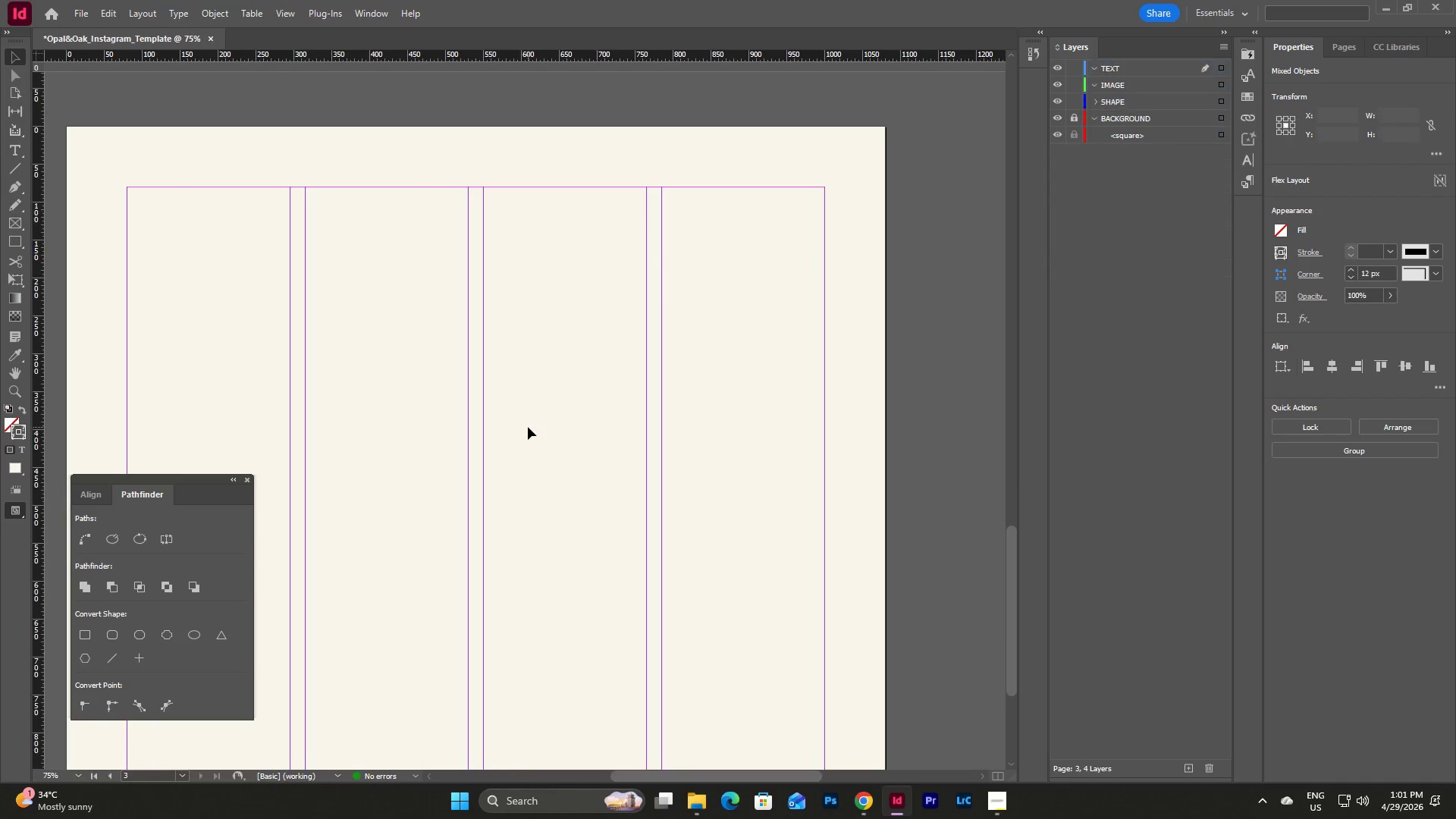 
scroll: coordinate [673, 433], scroll_direction: down, amount: 10.0
 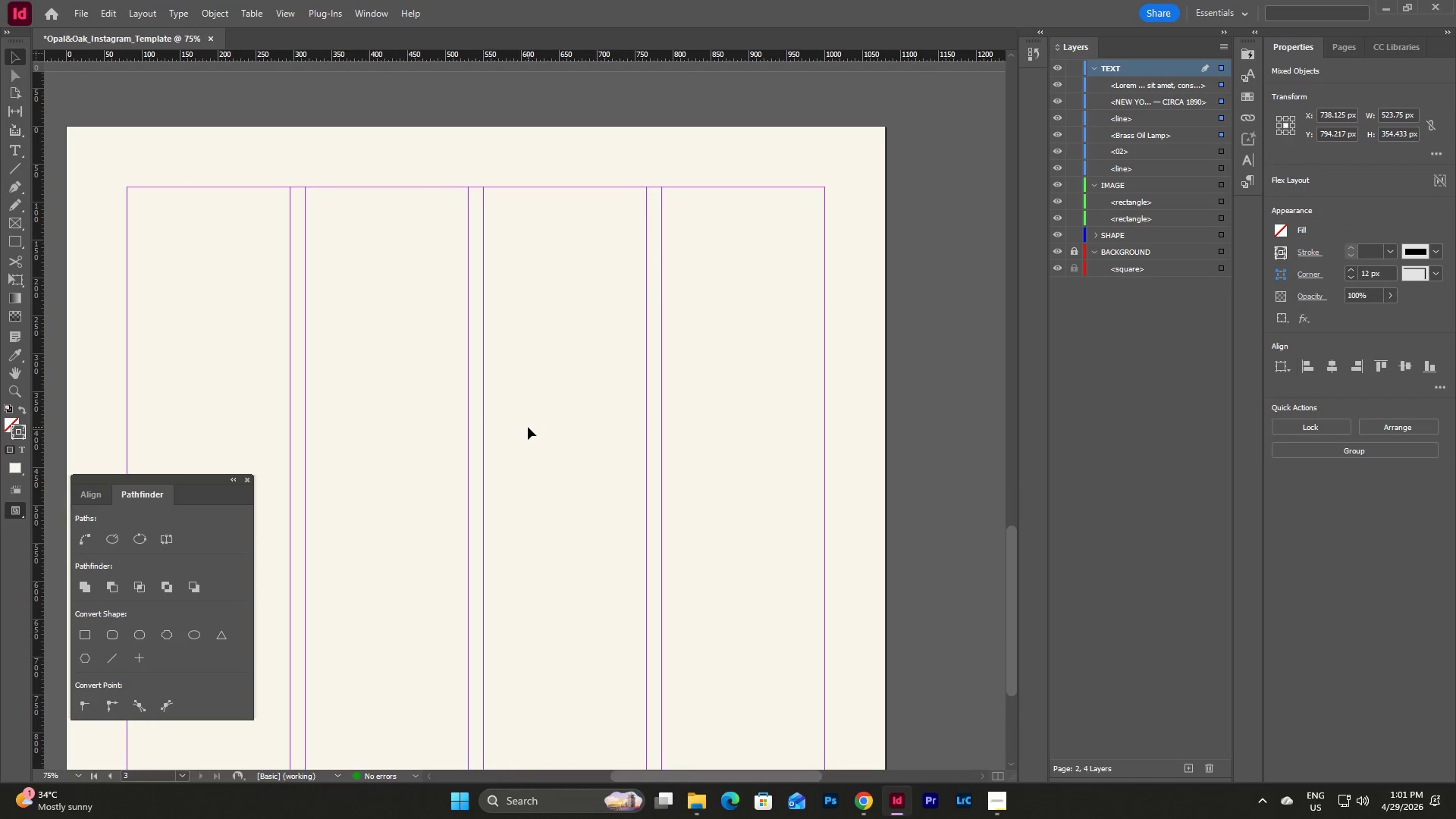 
key(Control+V)
 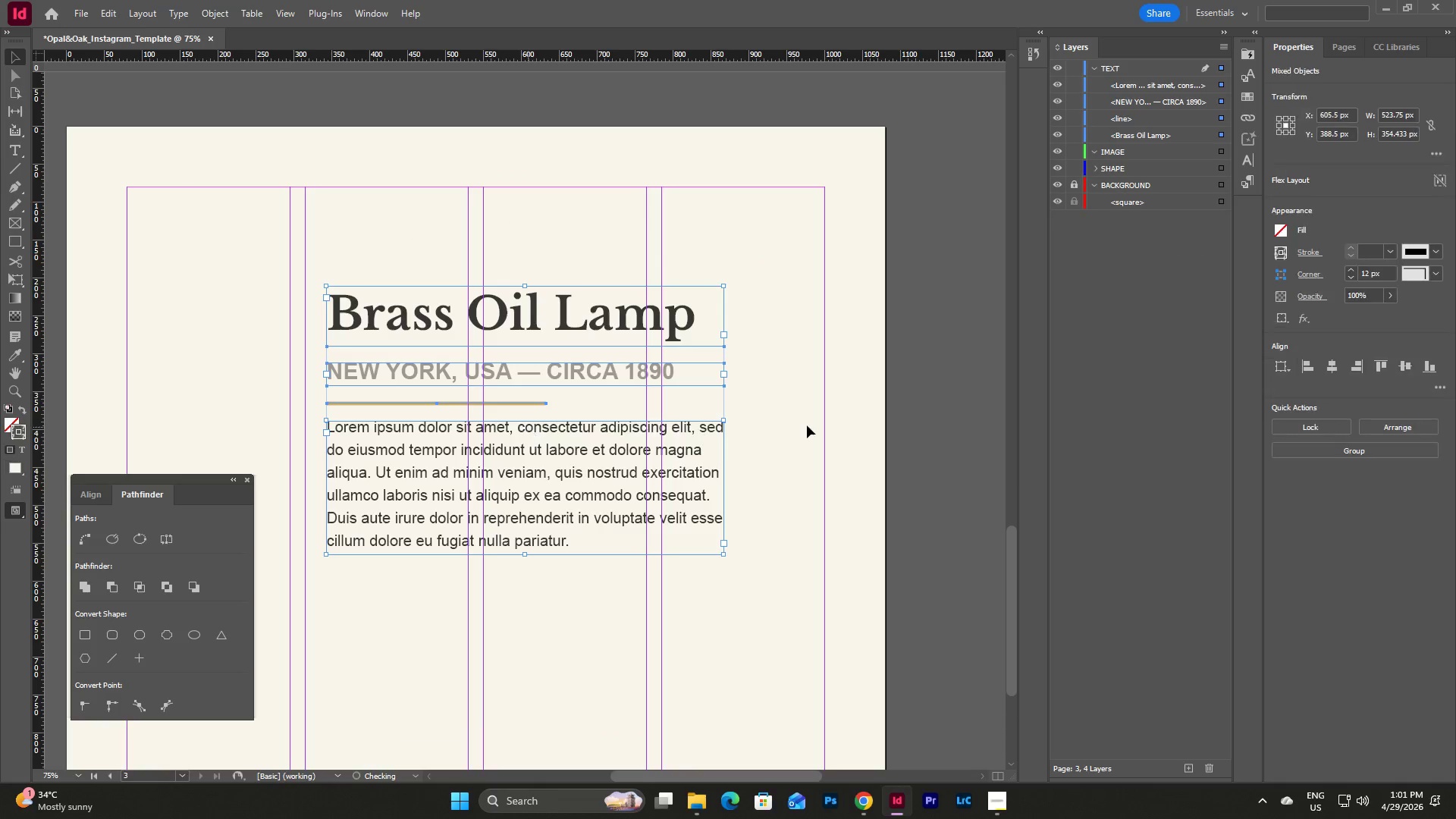 
left_click([838, 404])
 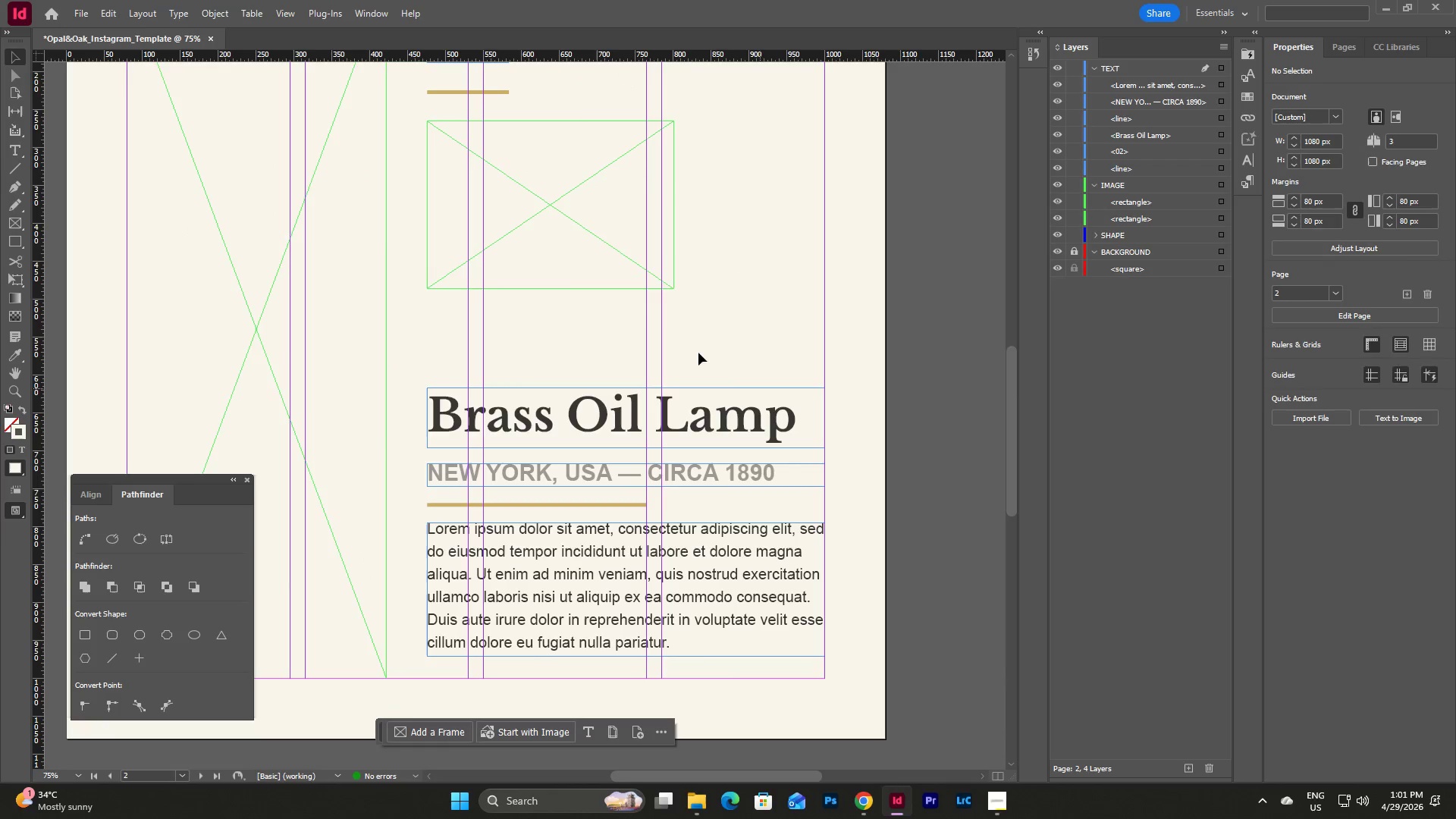 
scroll: coordinate [807, 425], scroll_direction: up, amount: 13.0
 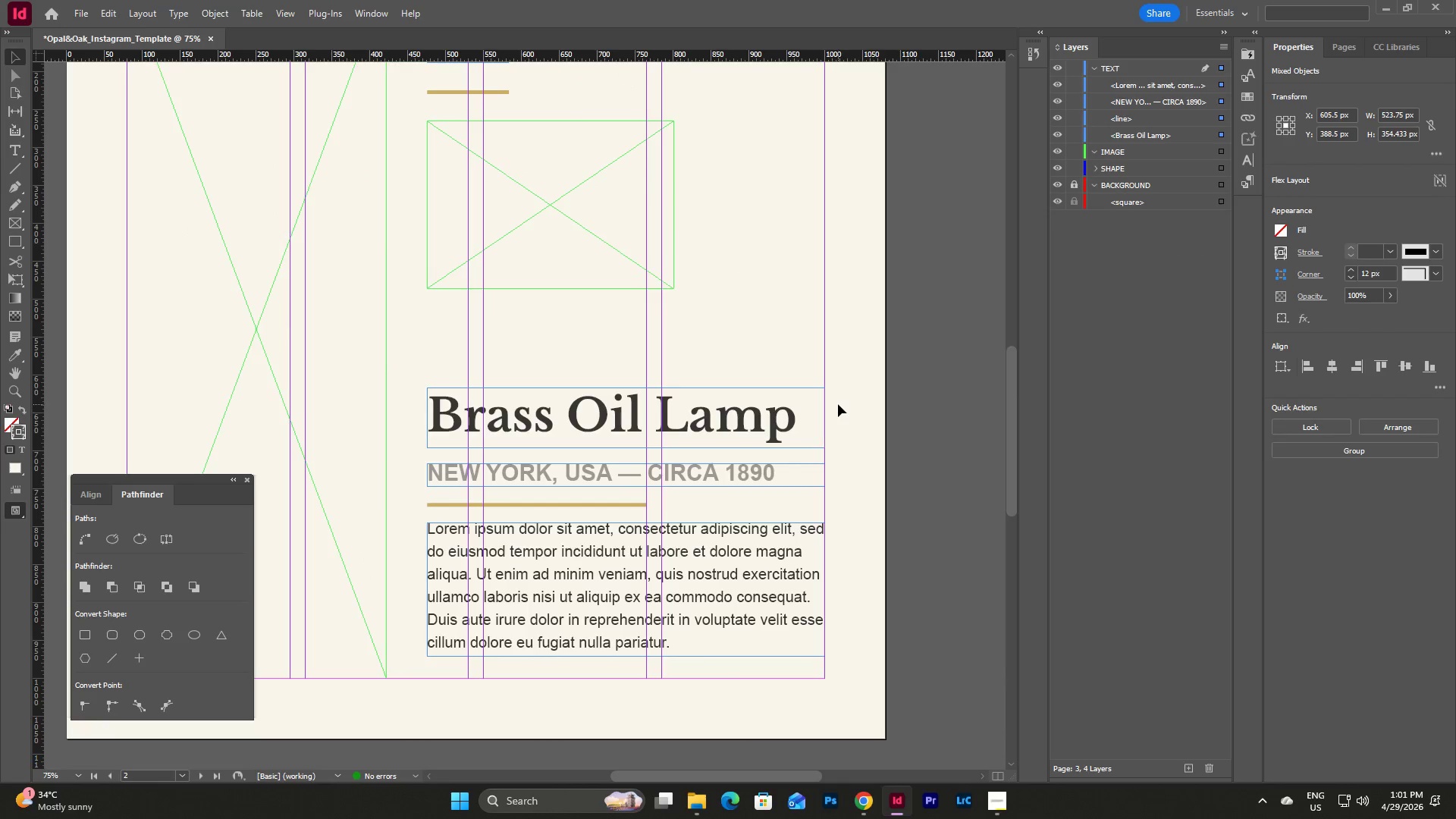 
left_click_drag(start_coordinate=[698, 353], to_coordinate=[766, 557])
 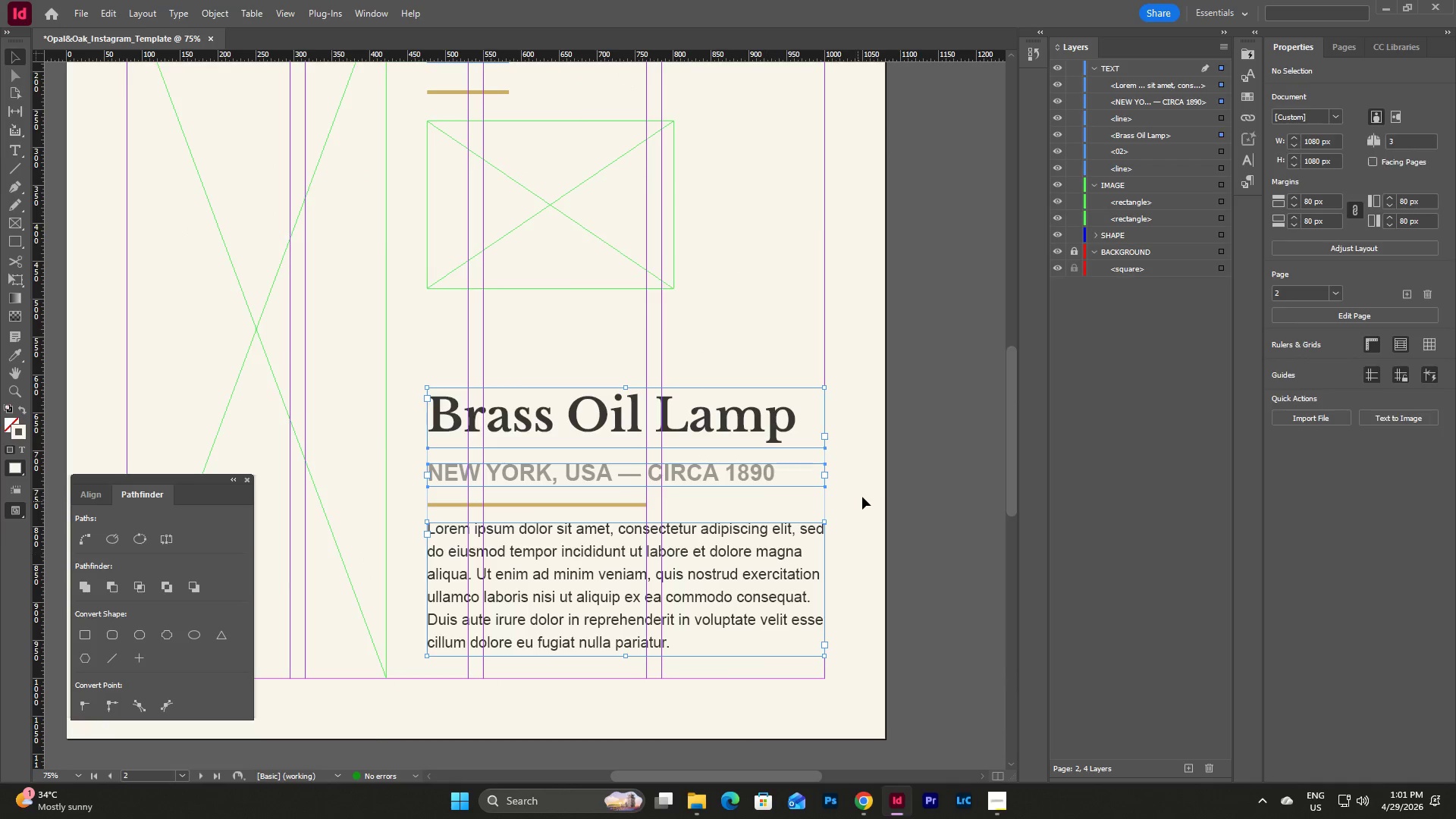 
left_click([863, 496])
 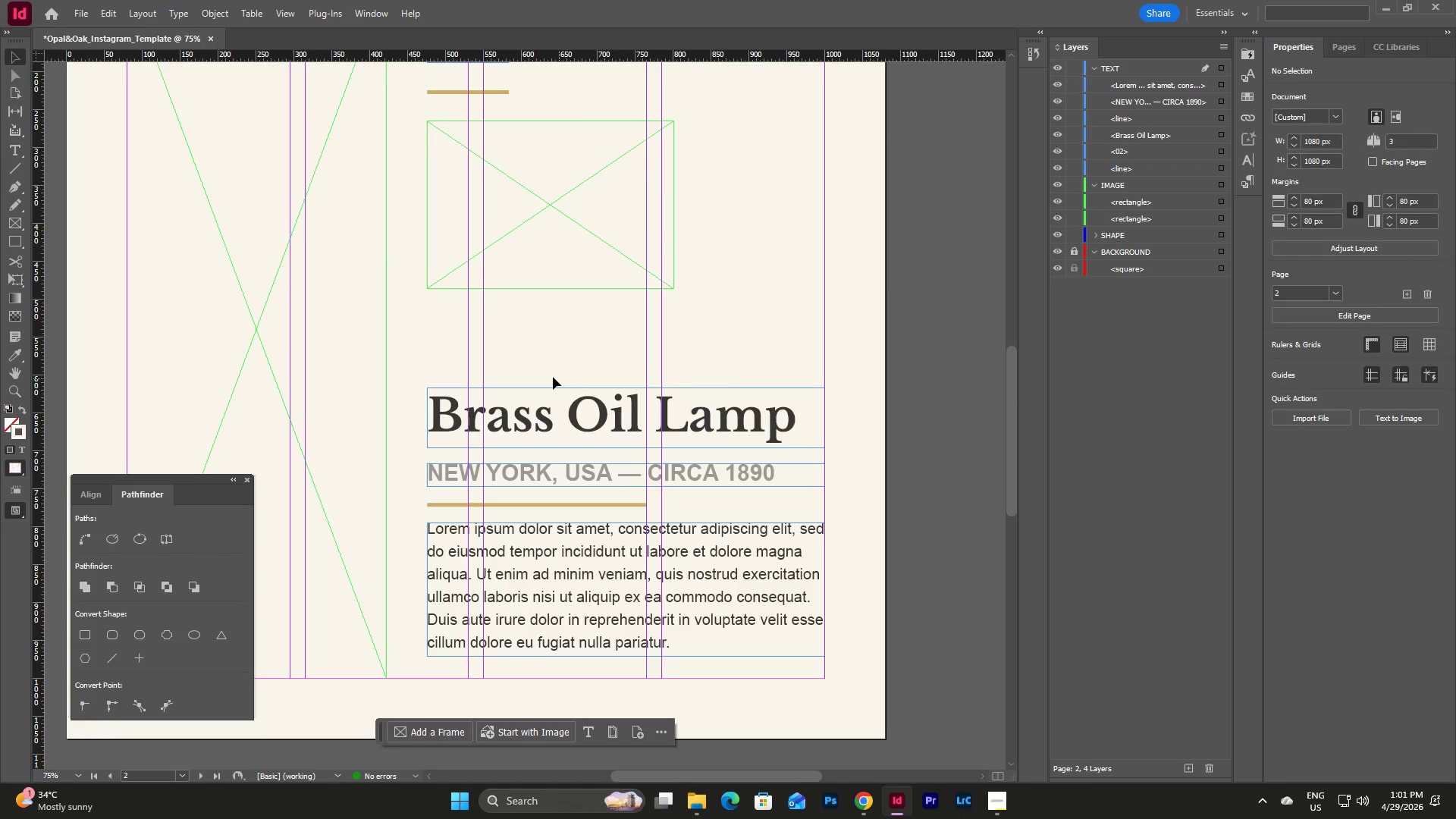 
left_click_drag(start_coordinate=[550, 375], to_coordinate=[696, 605])
 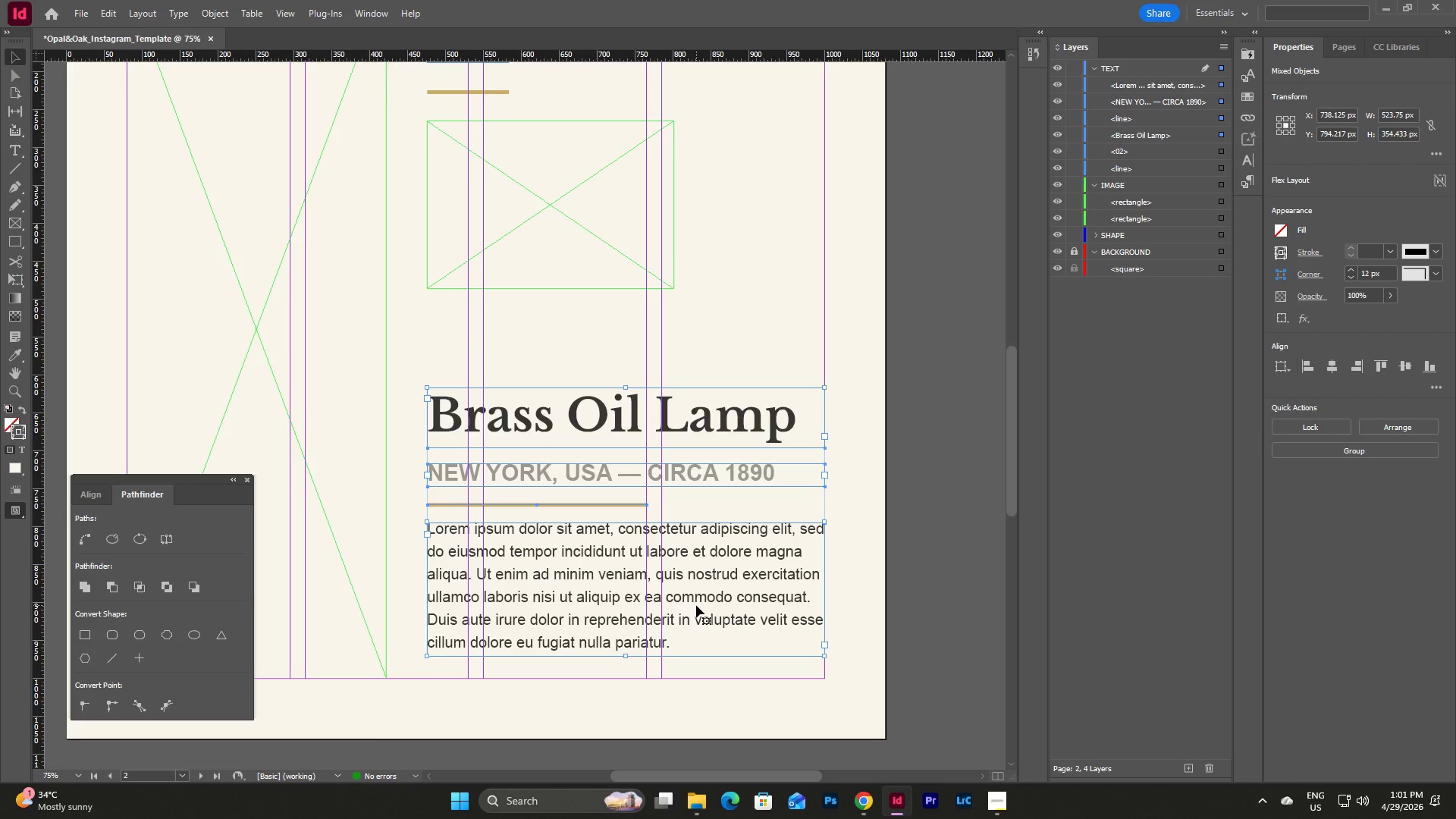 
left_click([788, 319])
 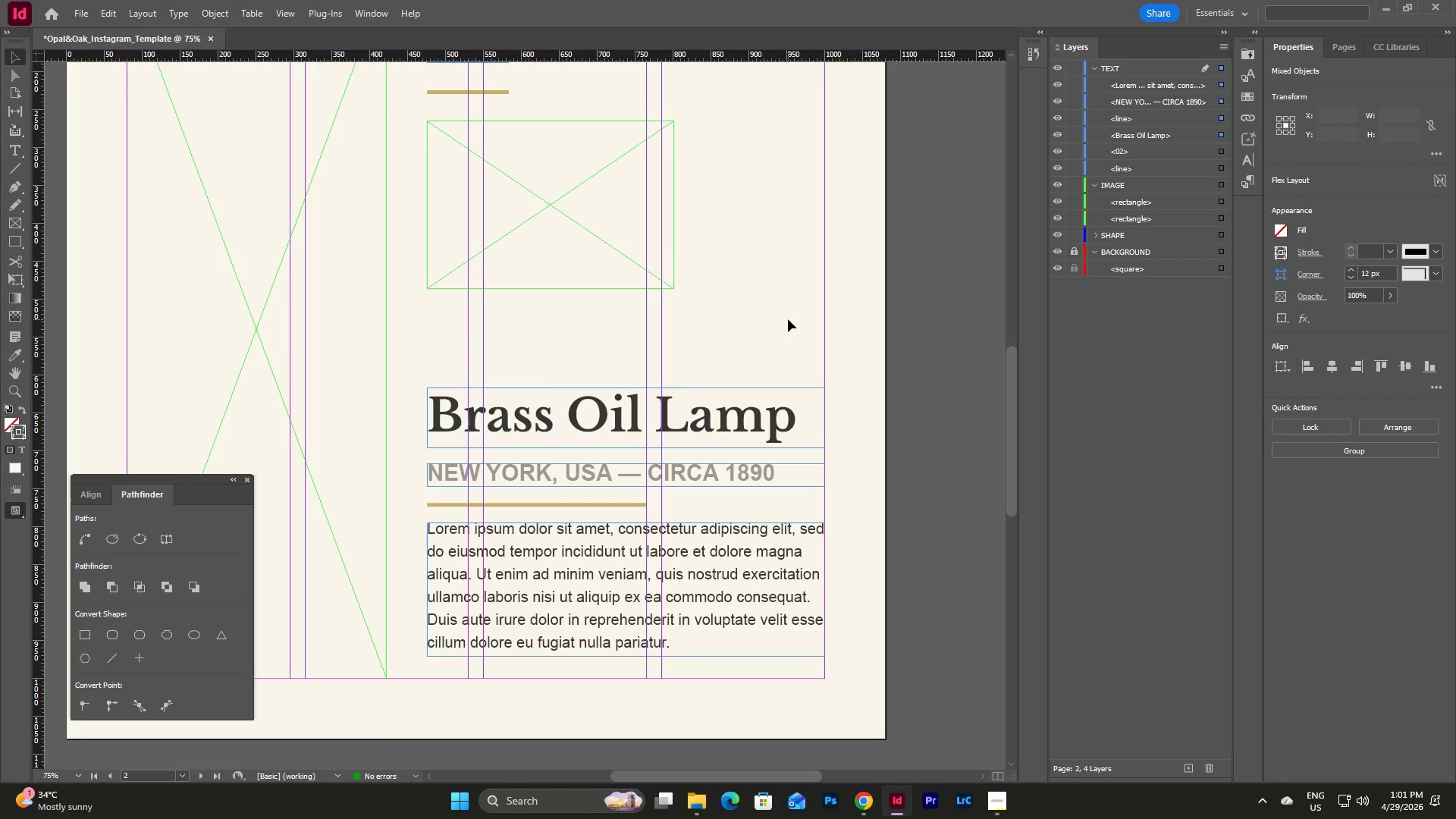 
scroll: coordinate [788, 319], scroll_direction: up, amount: 8.0
 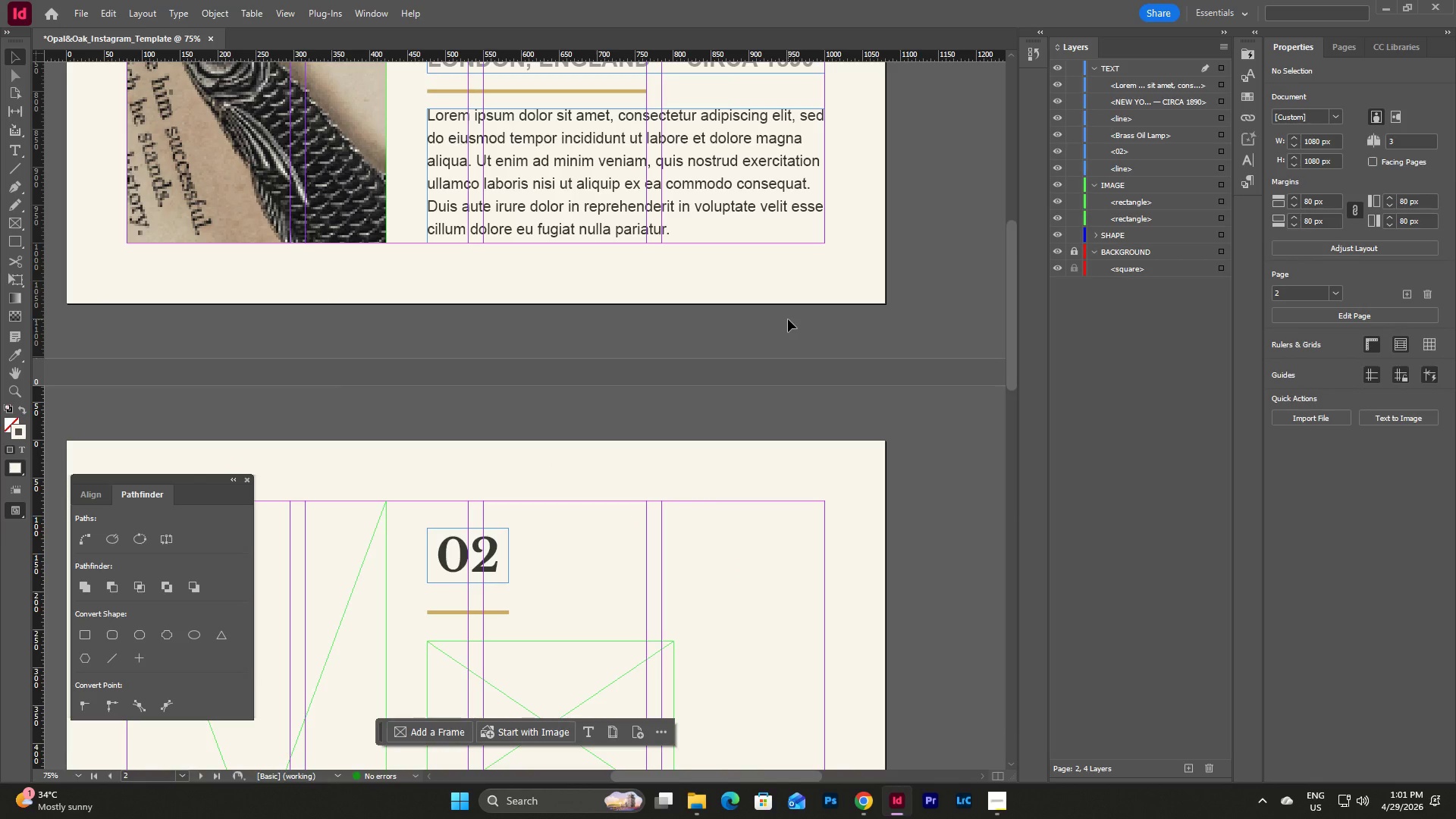 
scroll: coordinate [788, 319], scroll_direction: down, amount: 9.0
 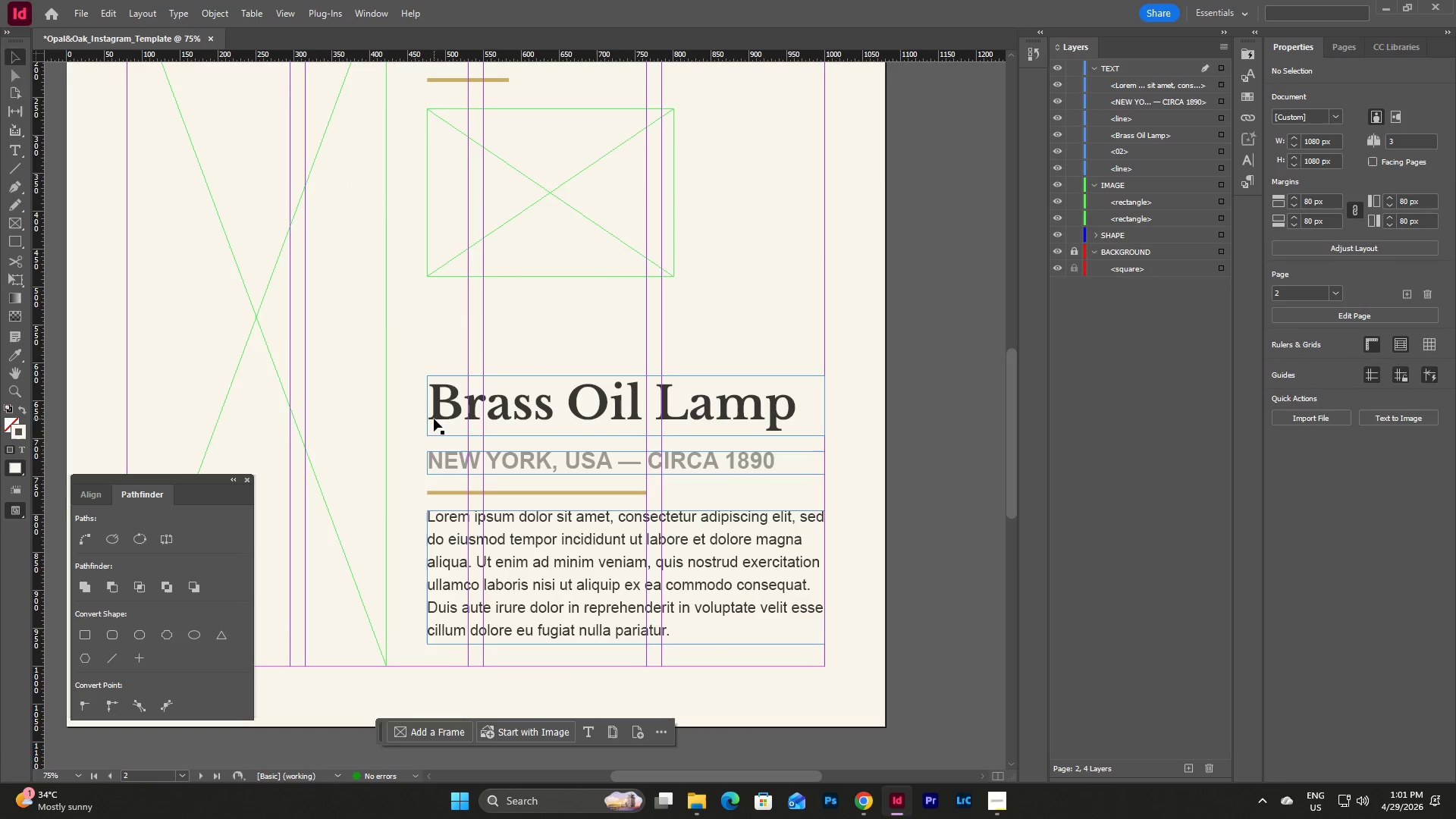 
left_click([416, 406])
 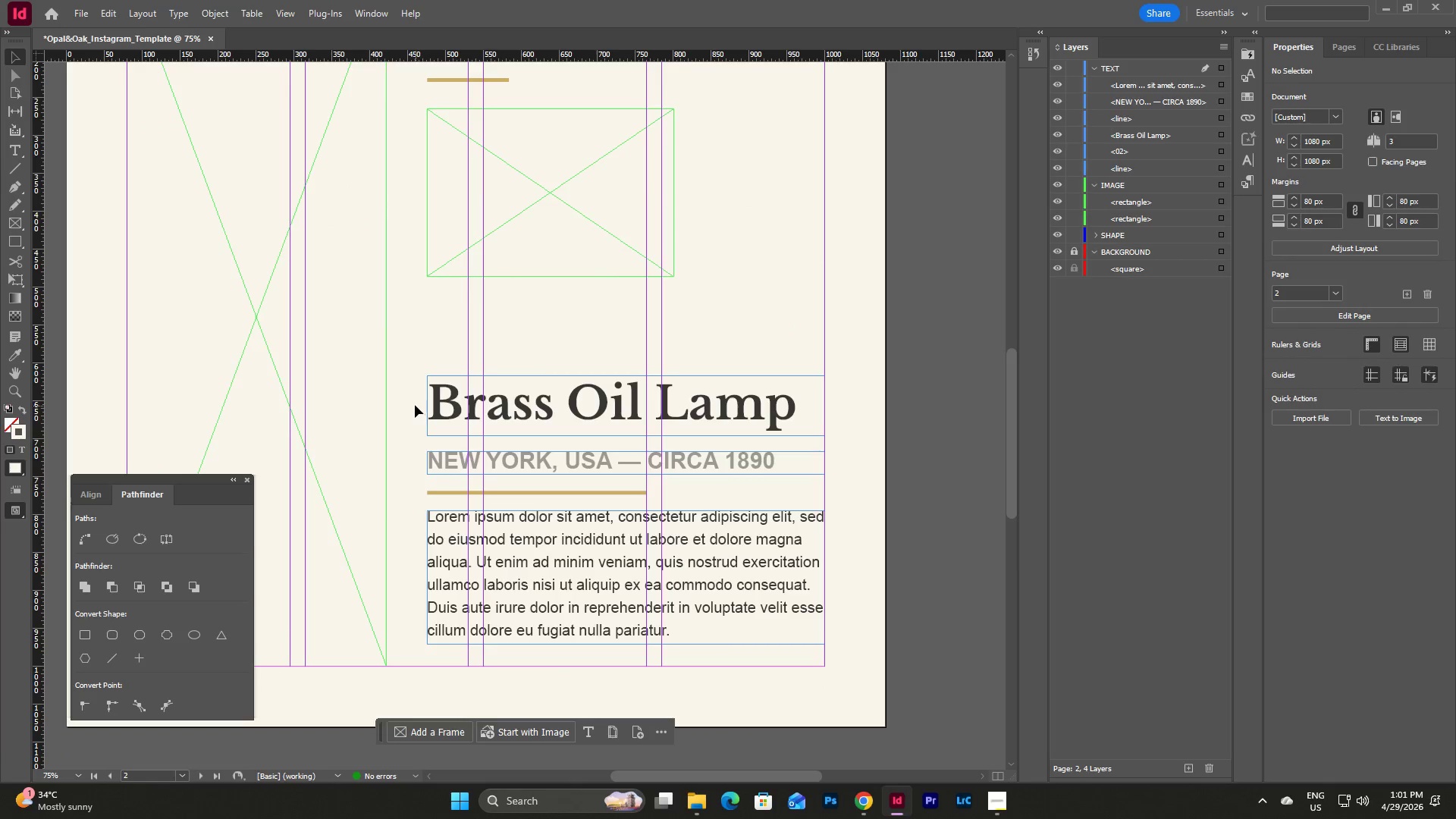 
left_click_drag(start_coordinate=[415, 405], to_coordinate=[699, 610])
 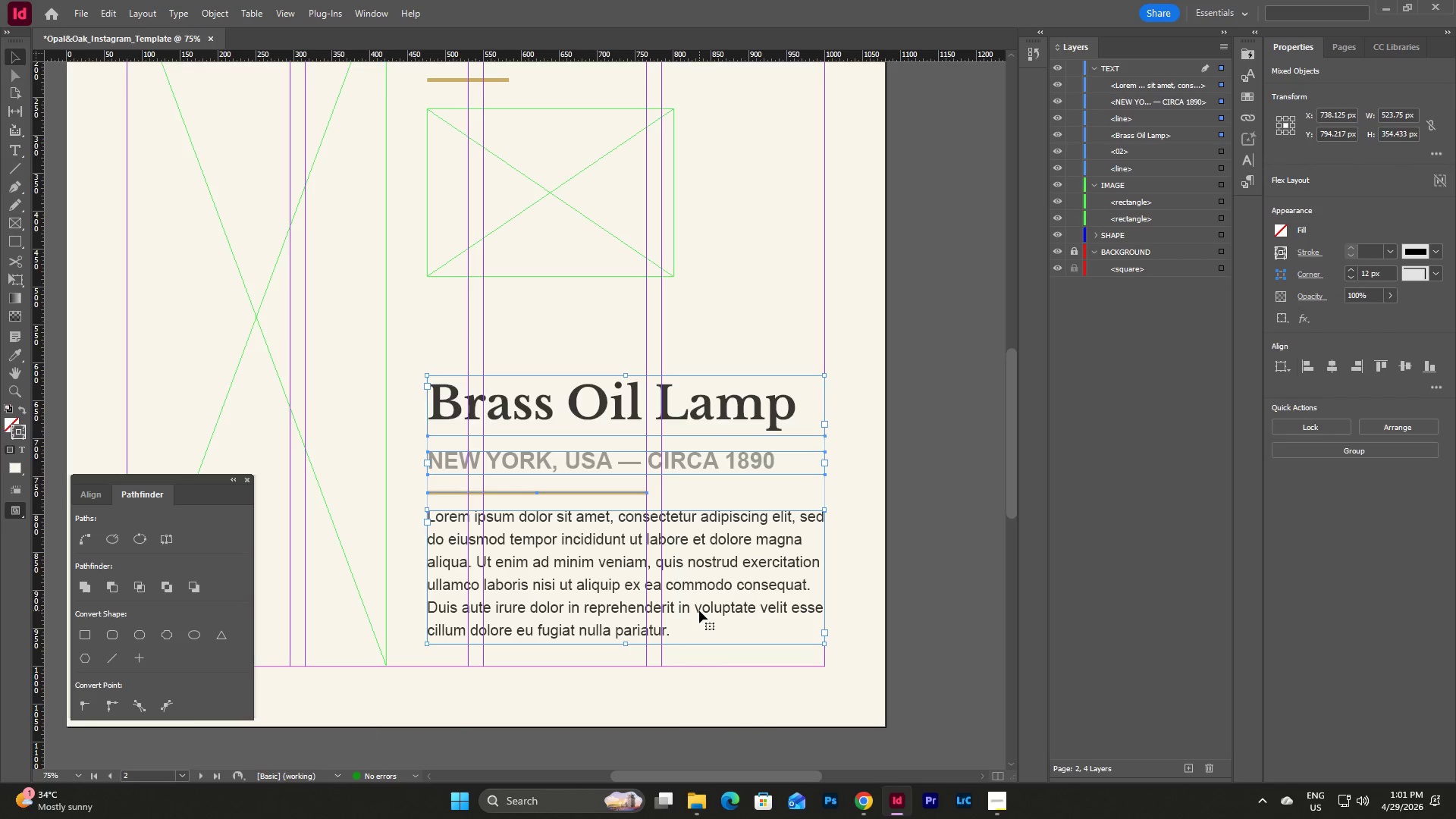 
key(Backspace)
 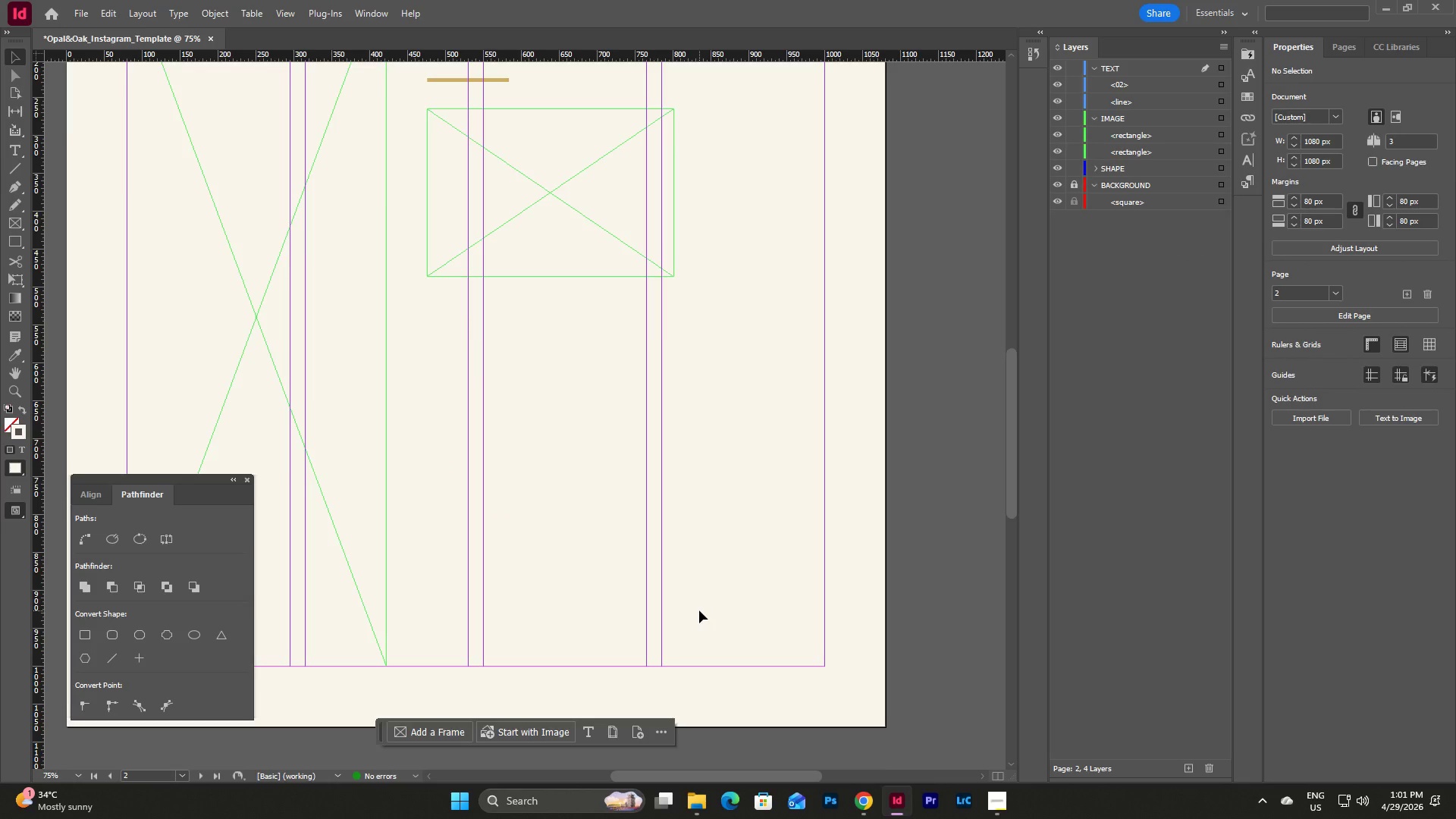 
scroll: coordinate [701, 592], scroll_direction: up, amount: 15.0
 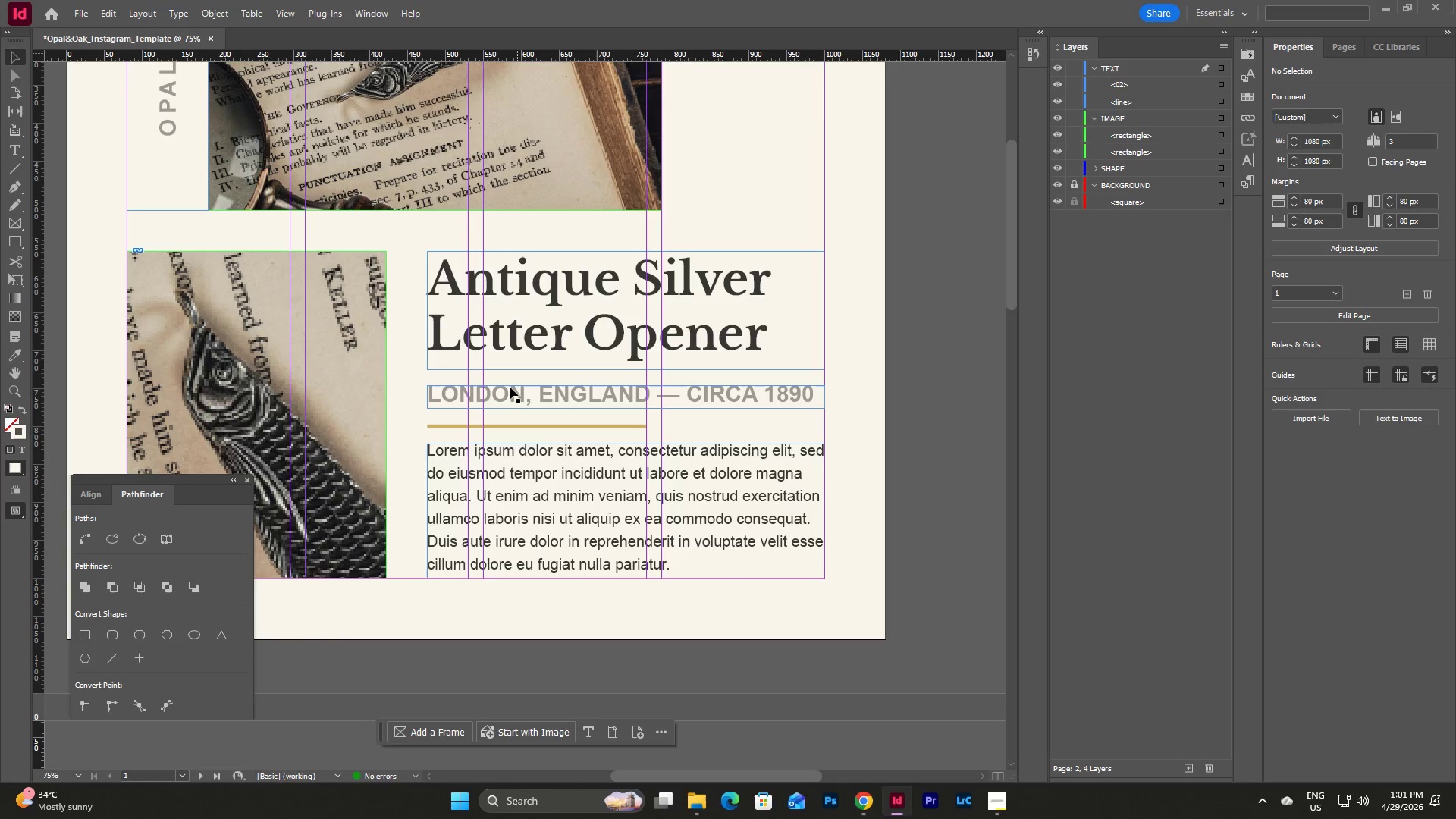 
left_click_drag(start_coordinate=[414, 316], to_coordinate=[726, 511])
 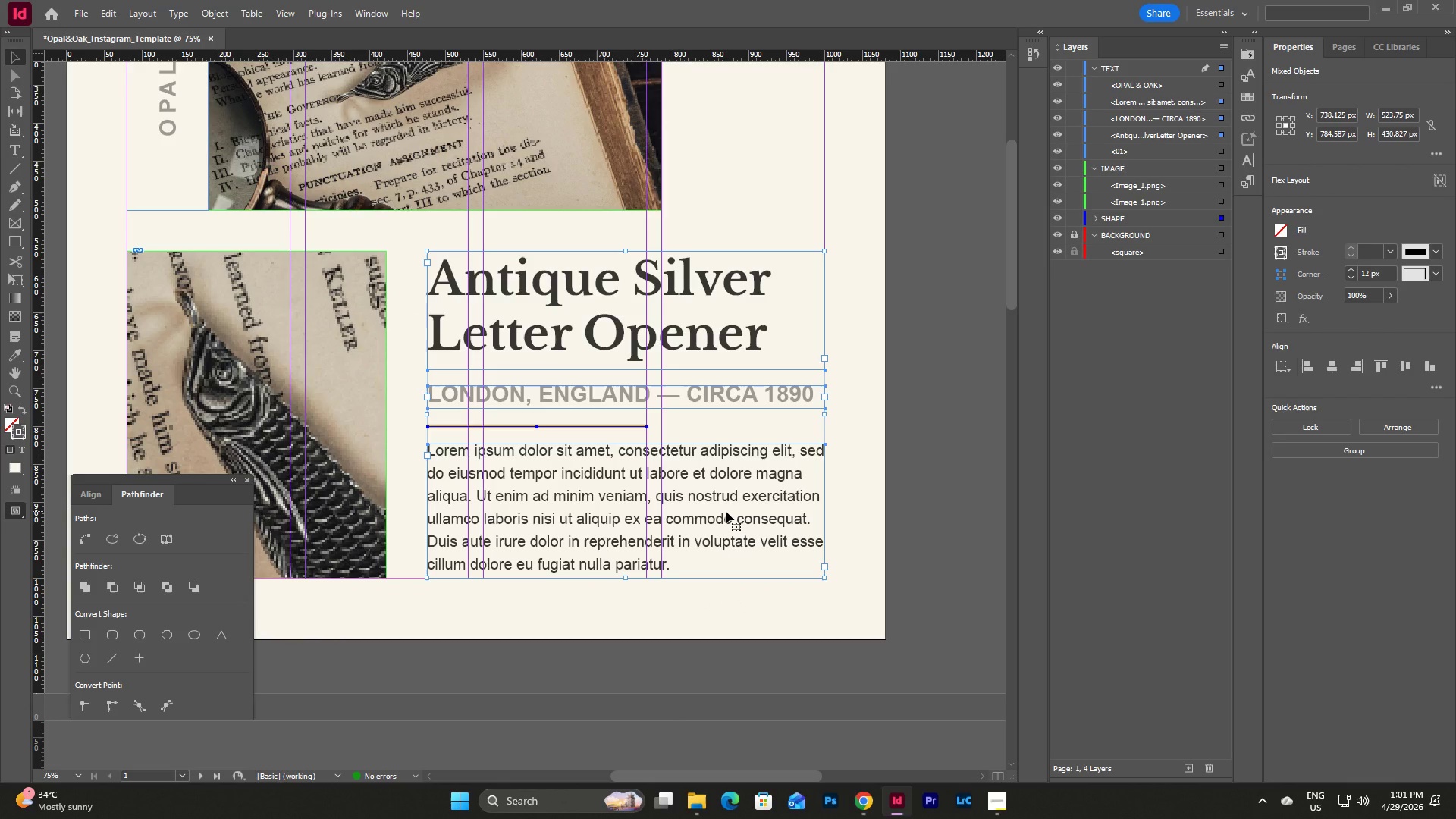 
key(Control+C)
 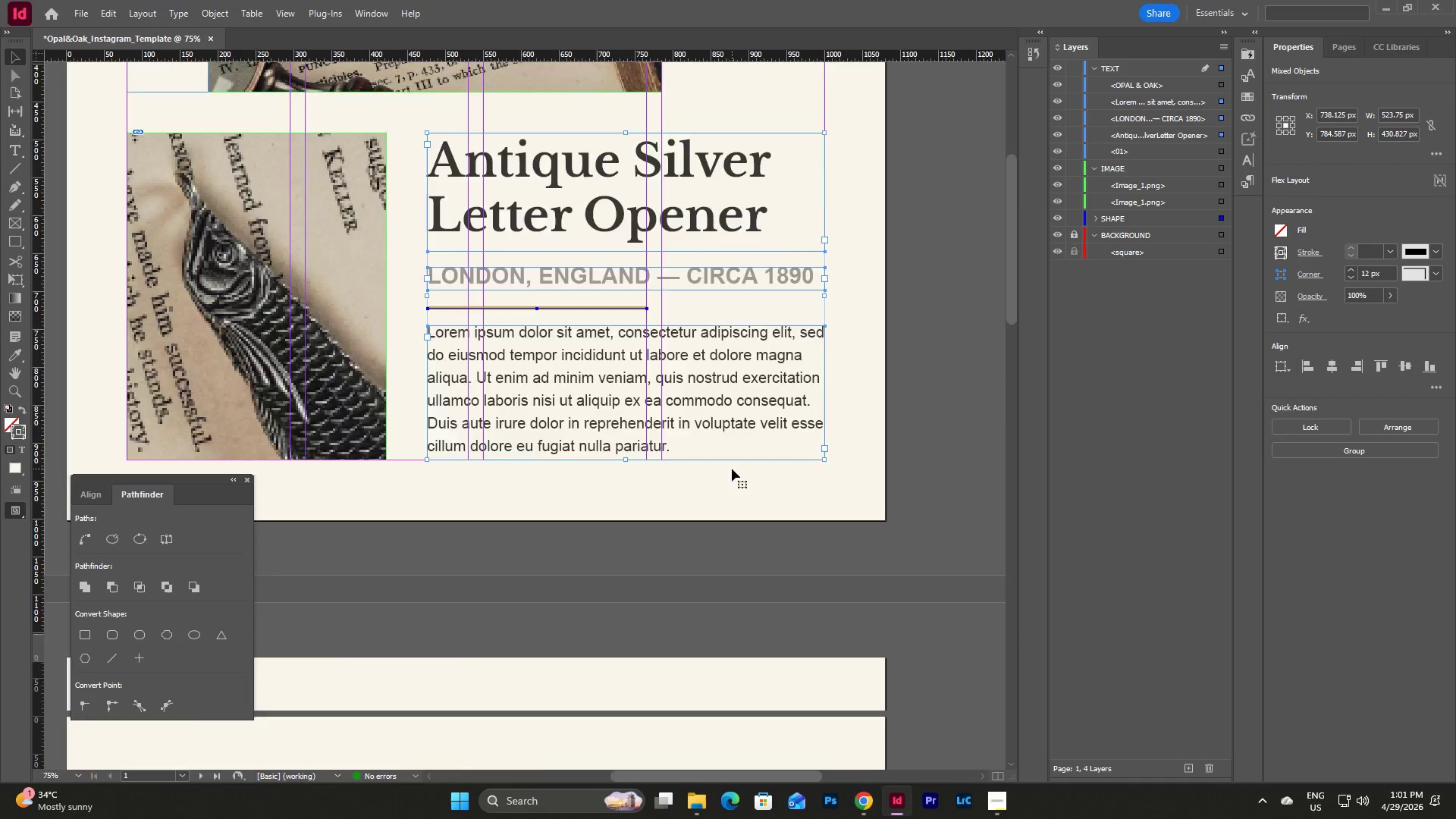 
scroll: coordinate [732, 469], scroll_direction: down, amount: 15.0
 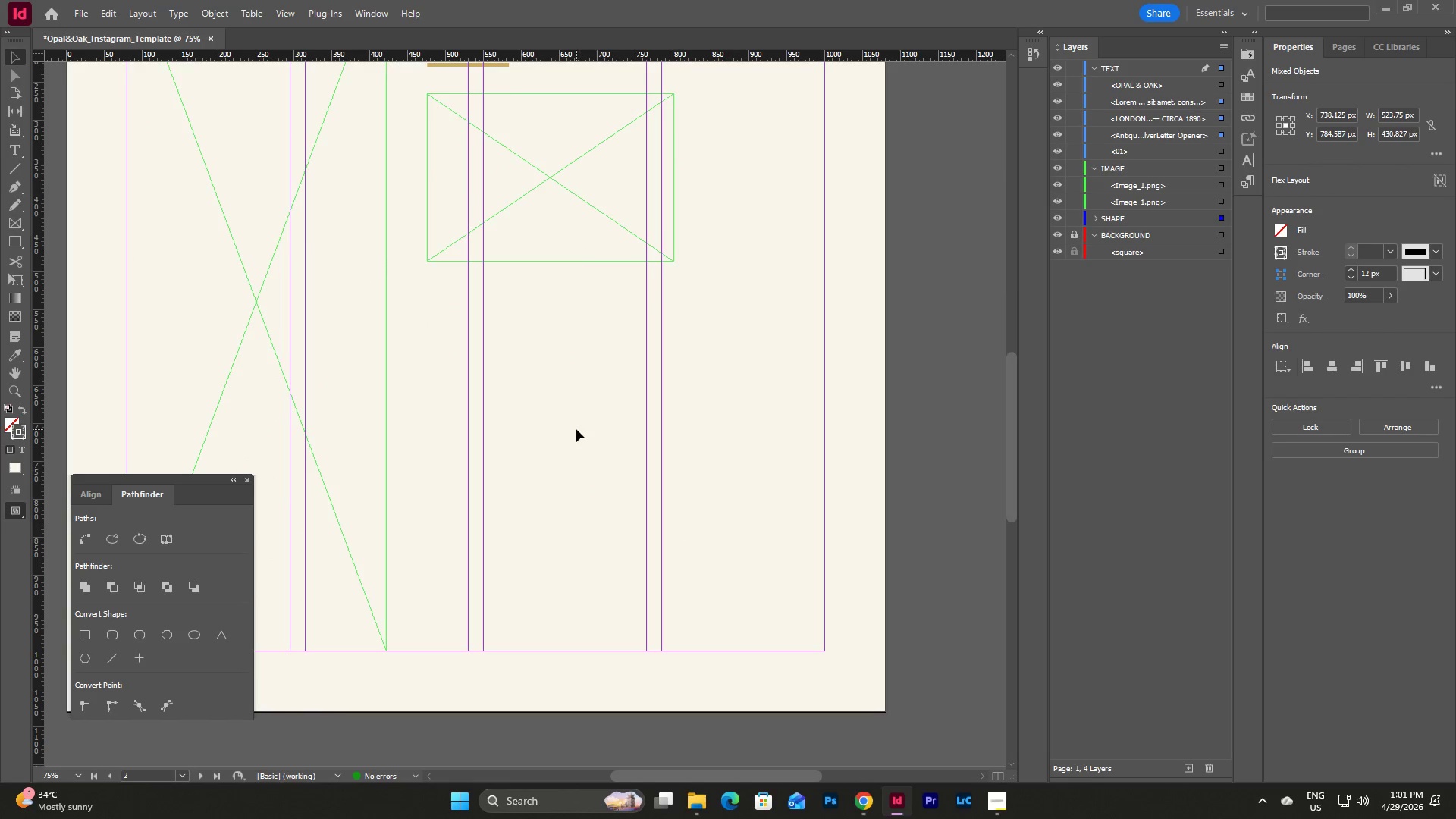 
left_click([576, 429])
 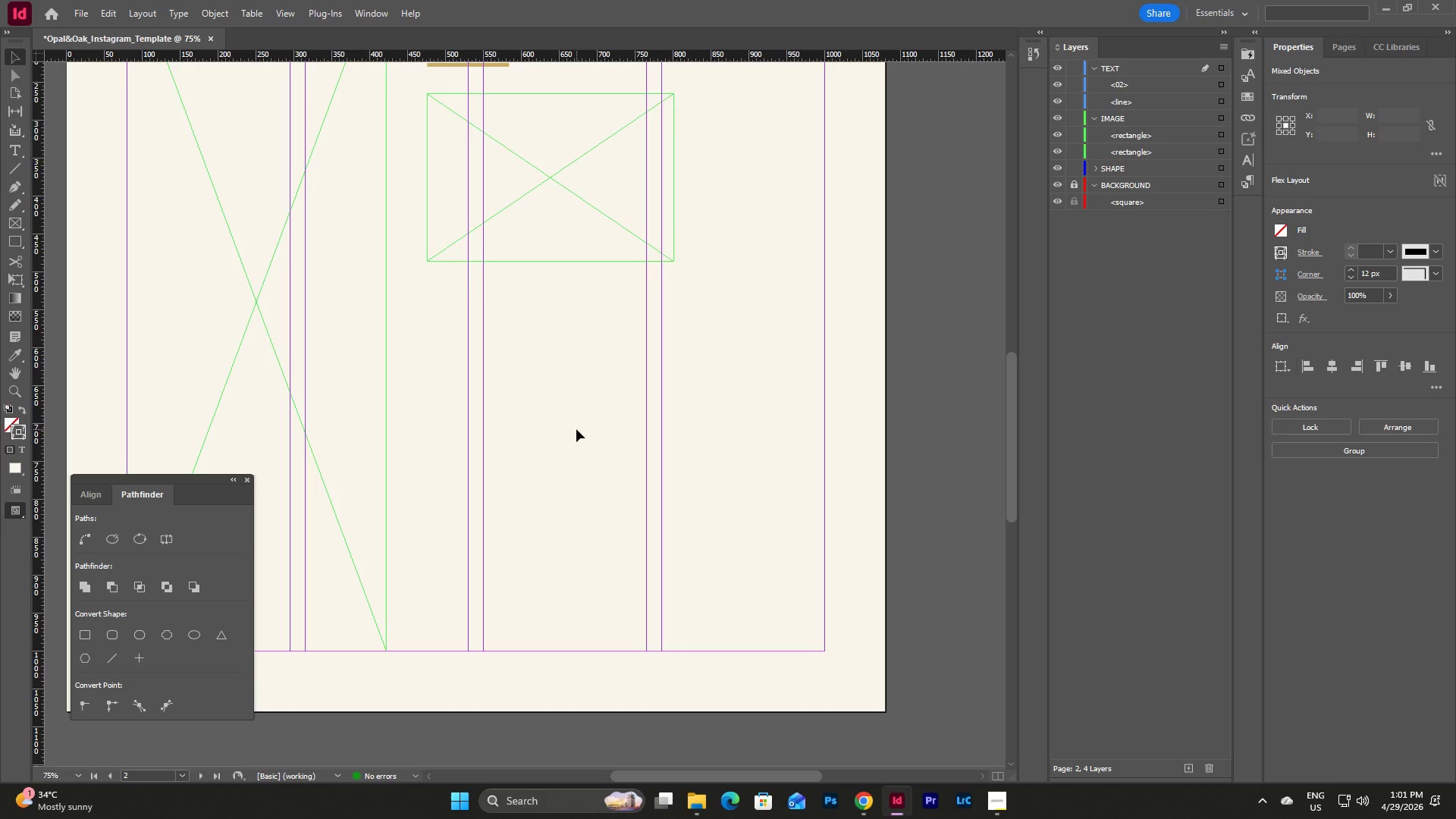 
key(Control+V)
 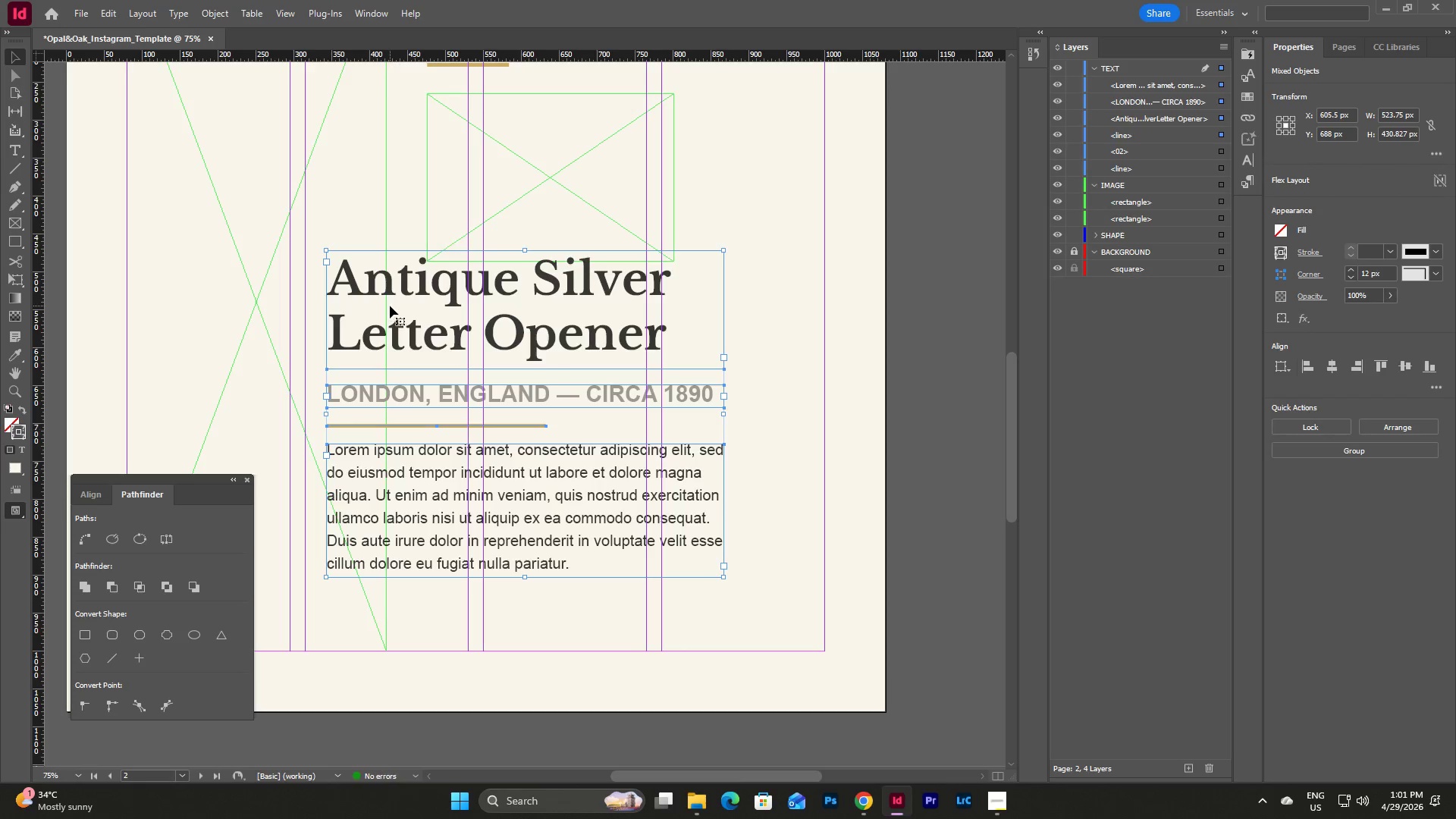 
left_click_drag(start_coordinate=[390, 306], to_coordinate=[491, 378])
 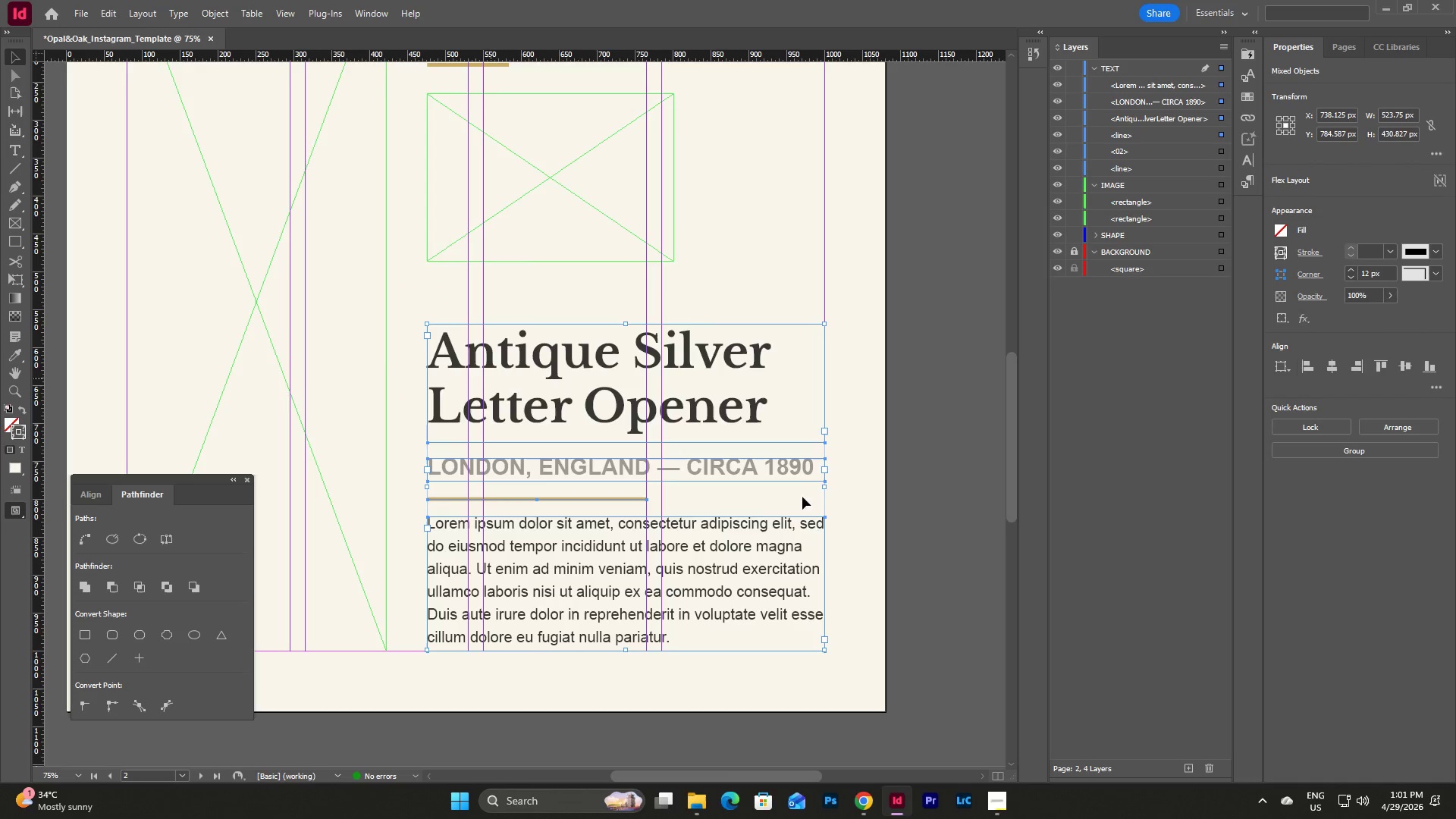 
left_click([846, 632])
 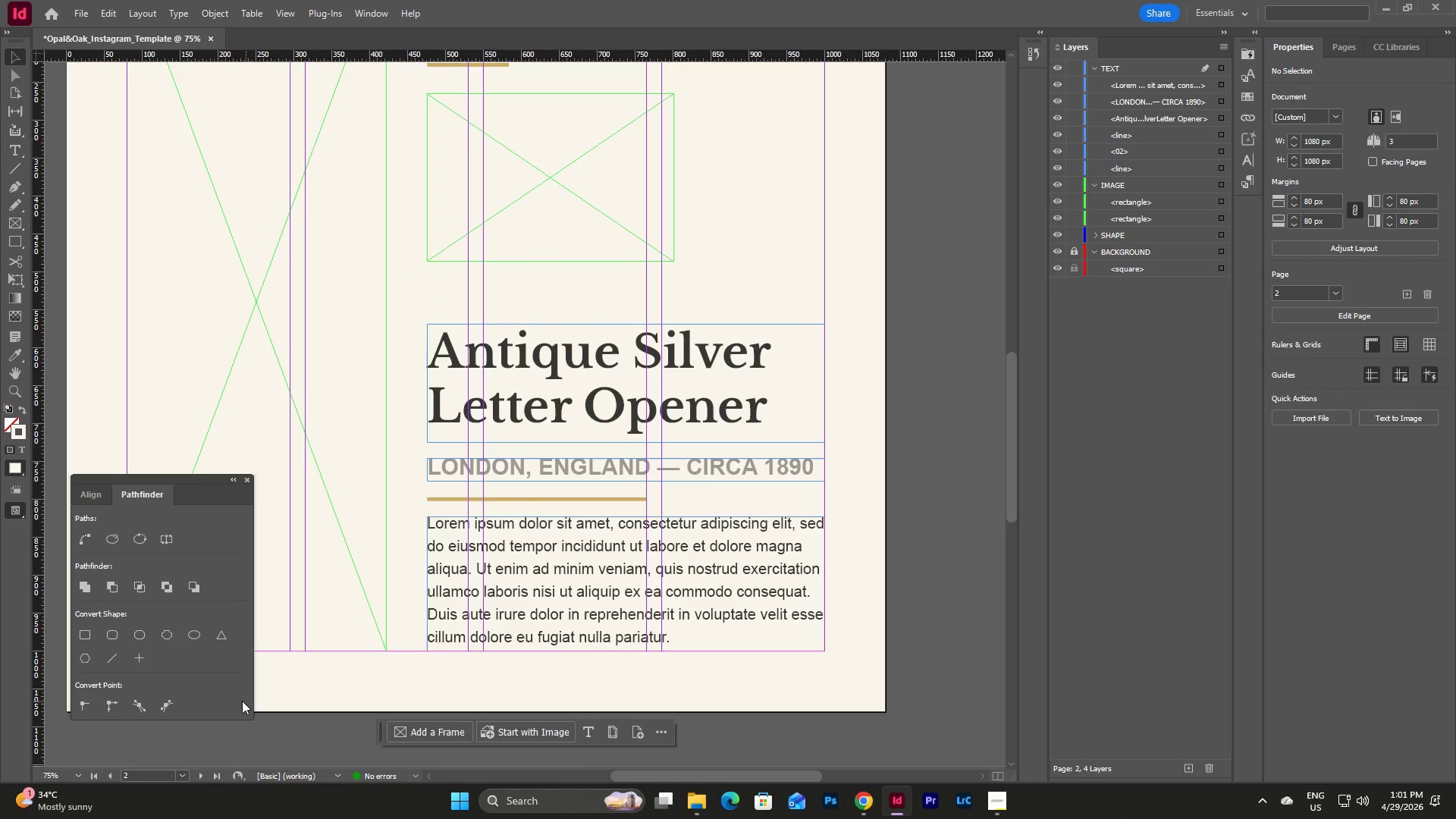 
left_click([77, 778])
 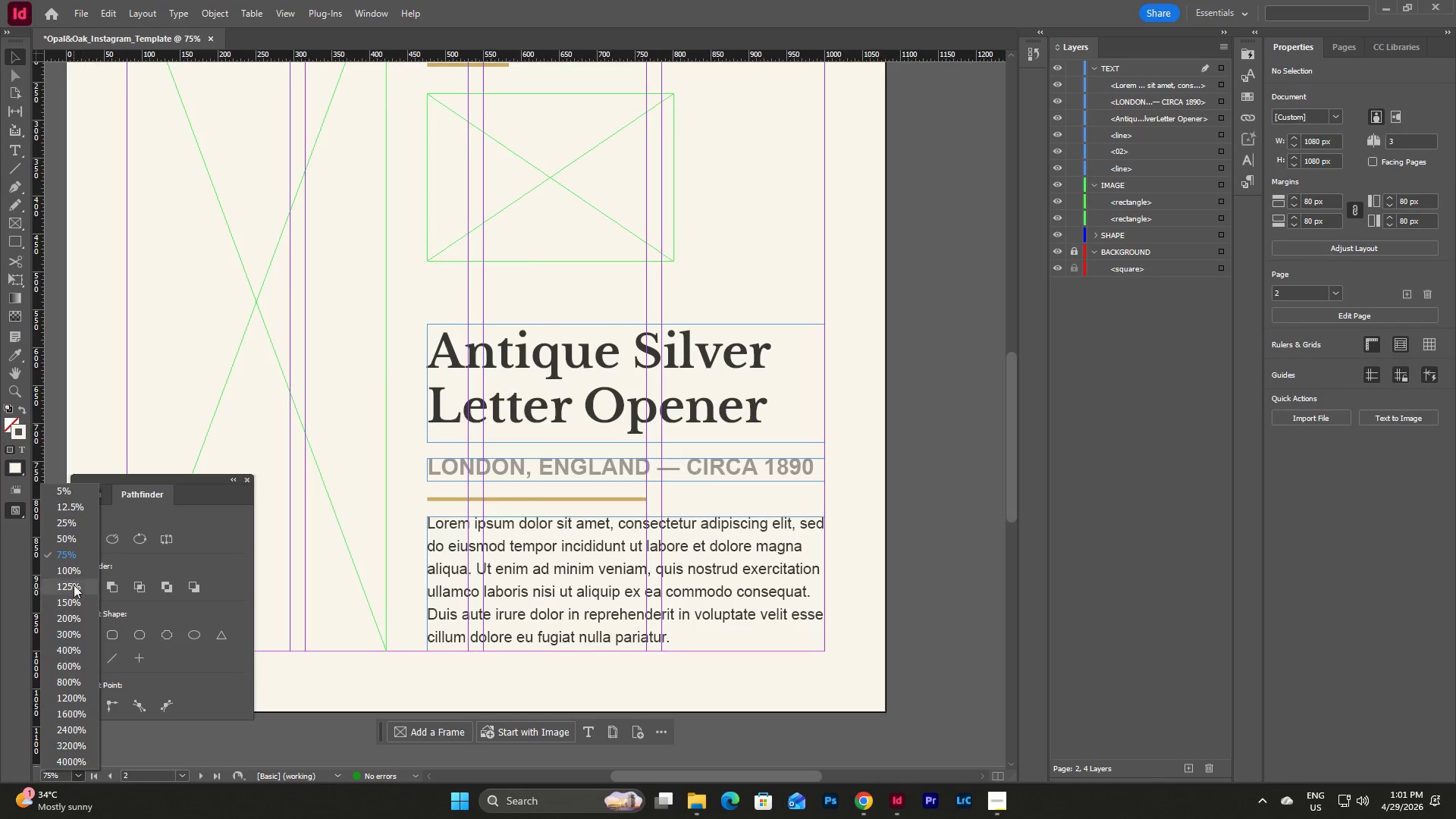 
left_click([72, 570])
 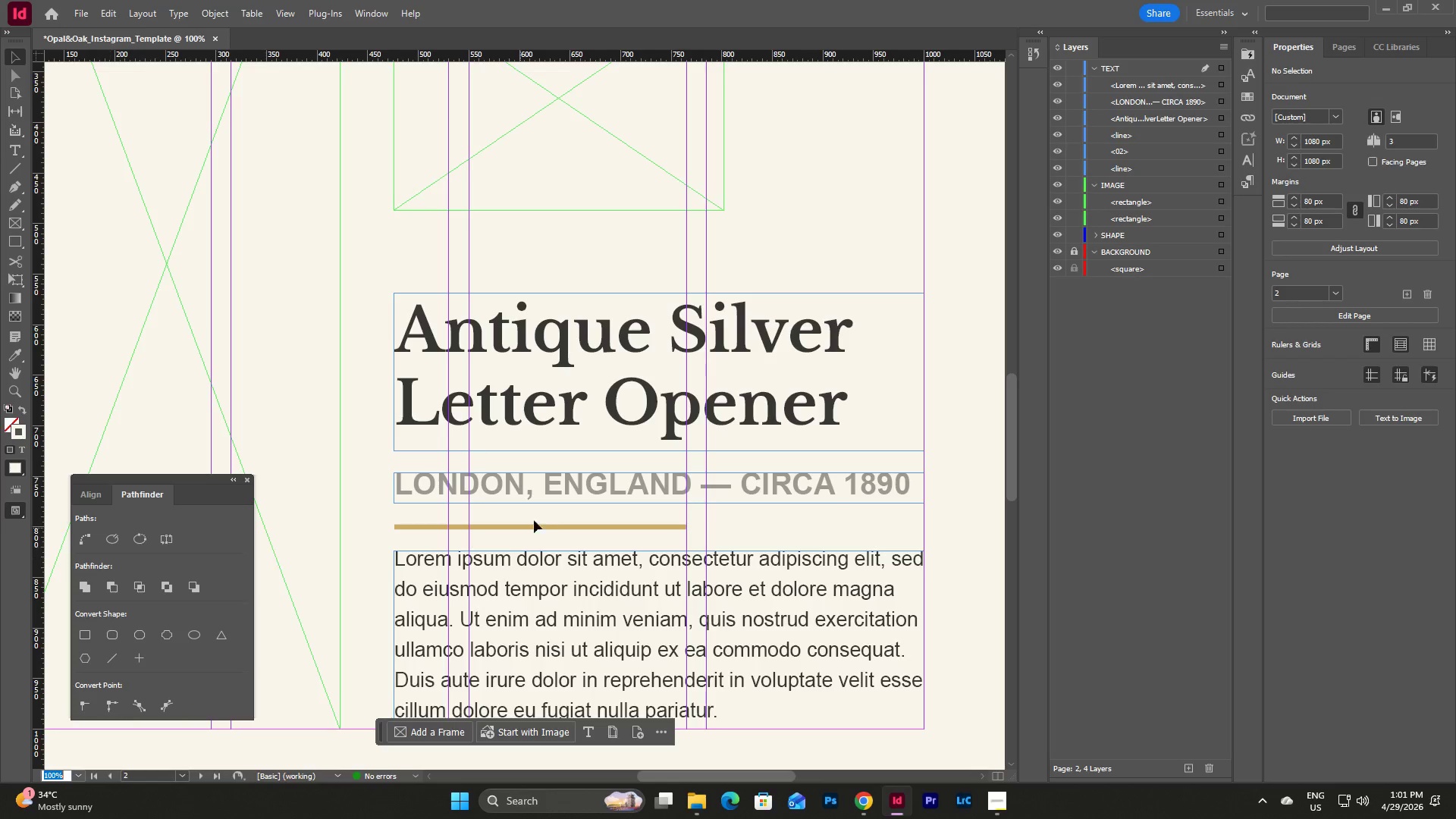 
scroll: coordinate [545, 509], scroll_direction: down, amount: 5.0
 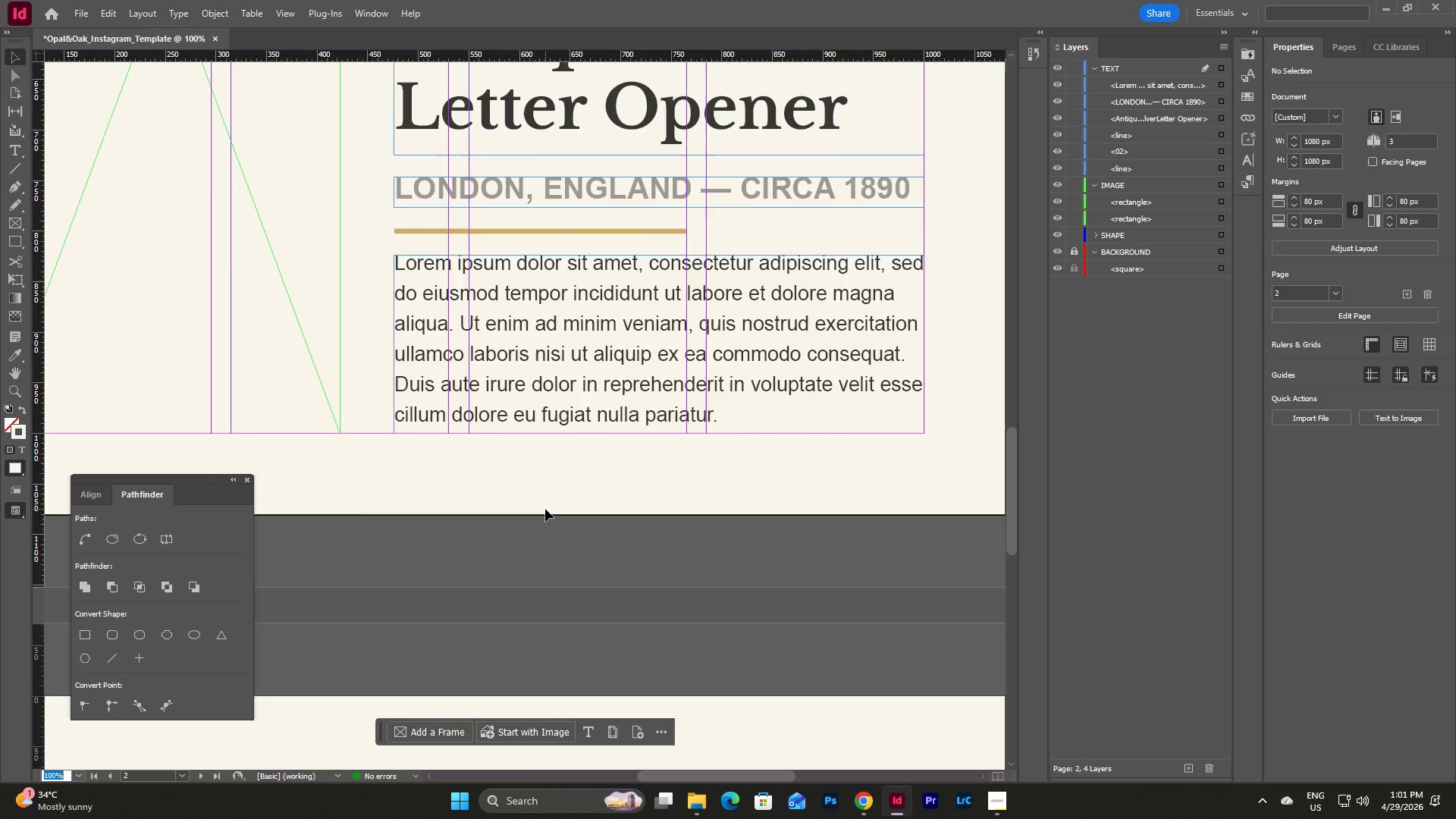 
scroll: coordinate [545, 509], scroll_direction: up, amount: 2.0
 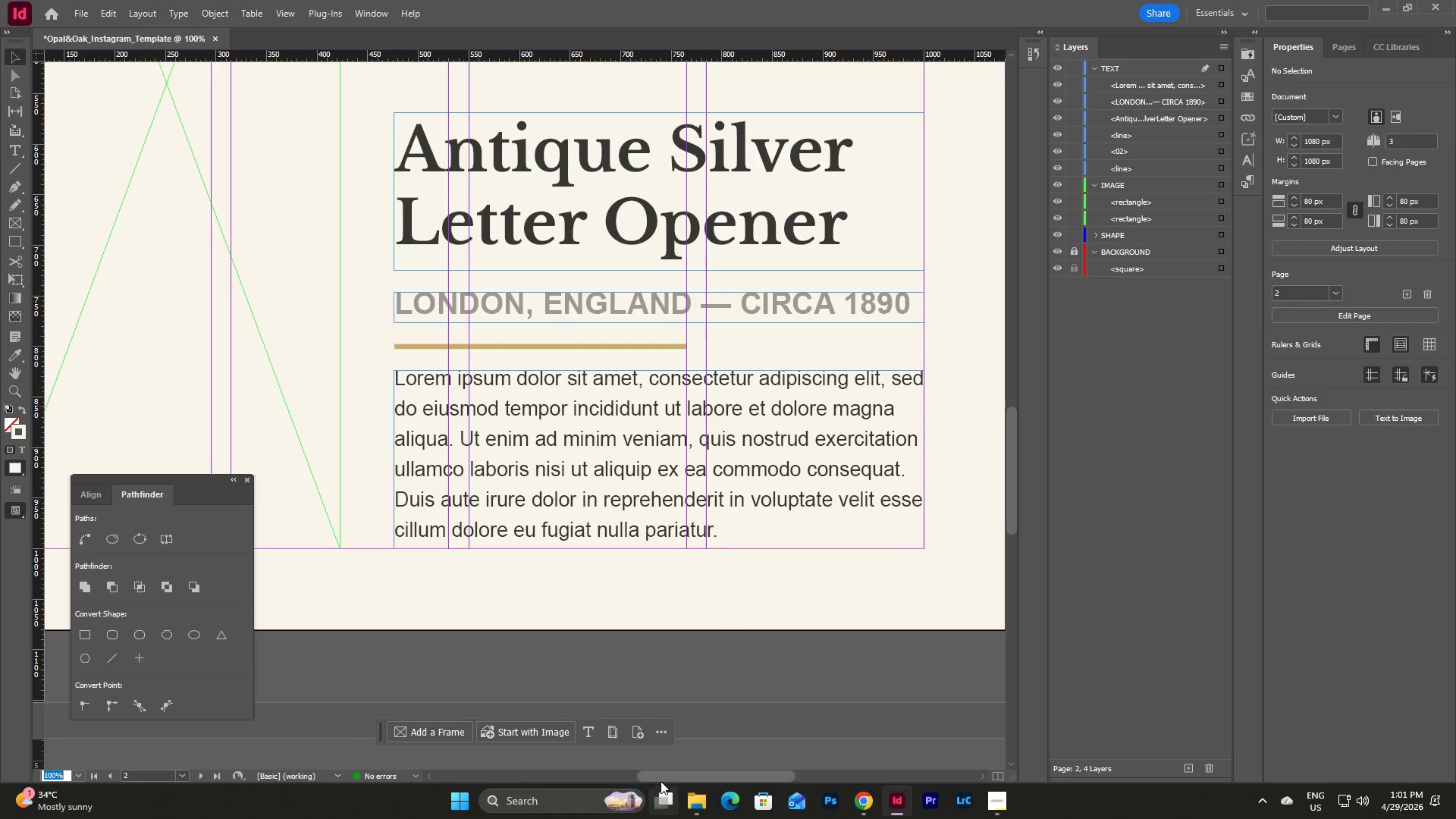 
left_click_drag(start_coordinate=[662, 777], to_coordinate=[687, 774])
 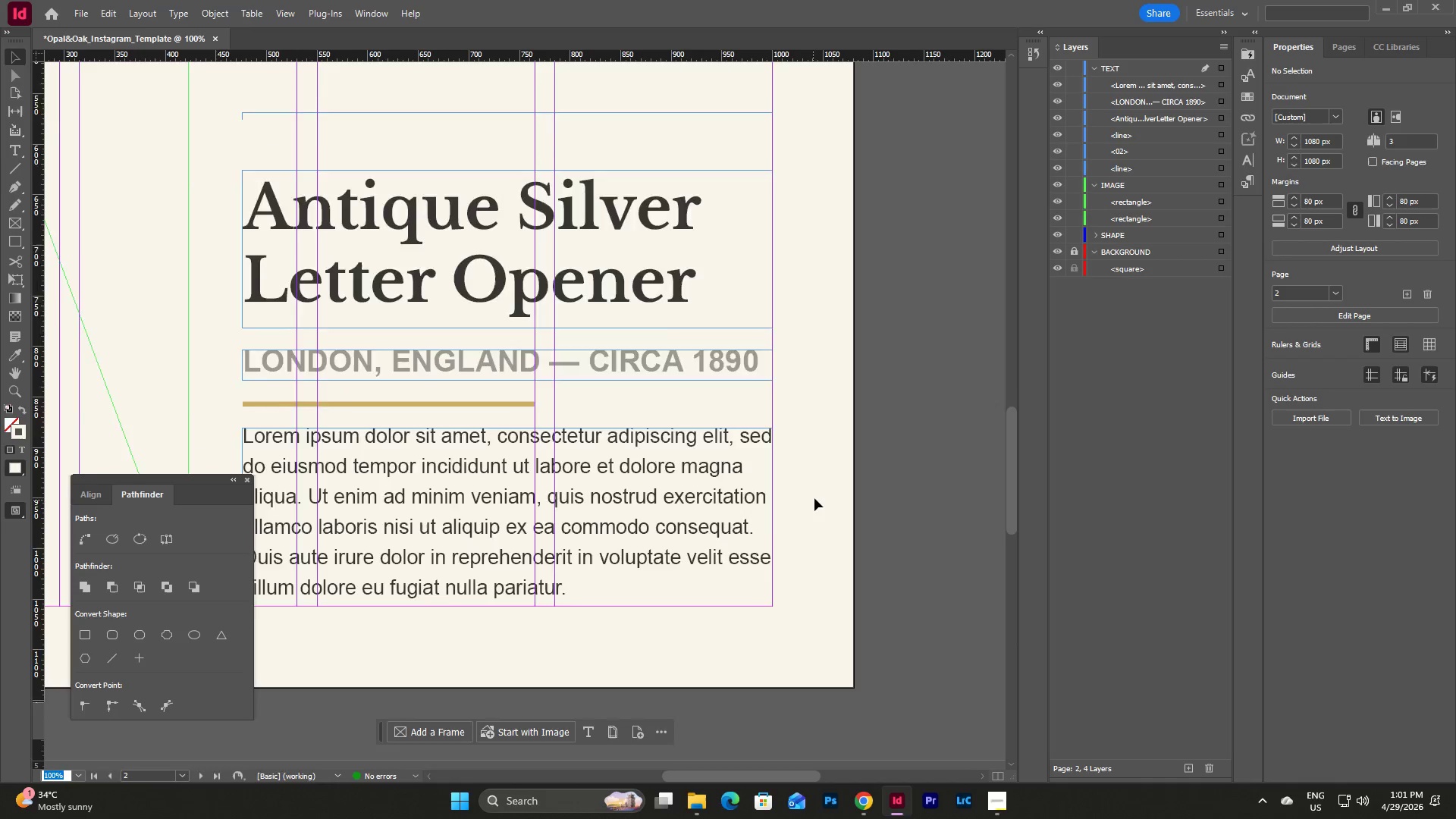 
left_click([814, 498])
 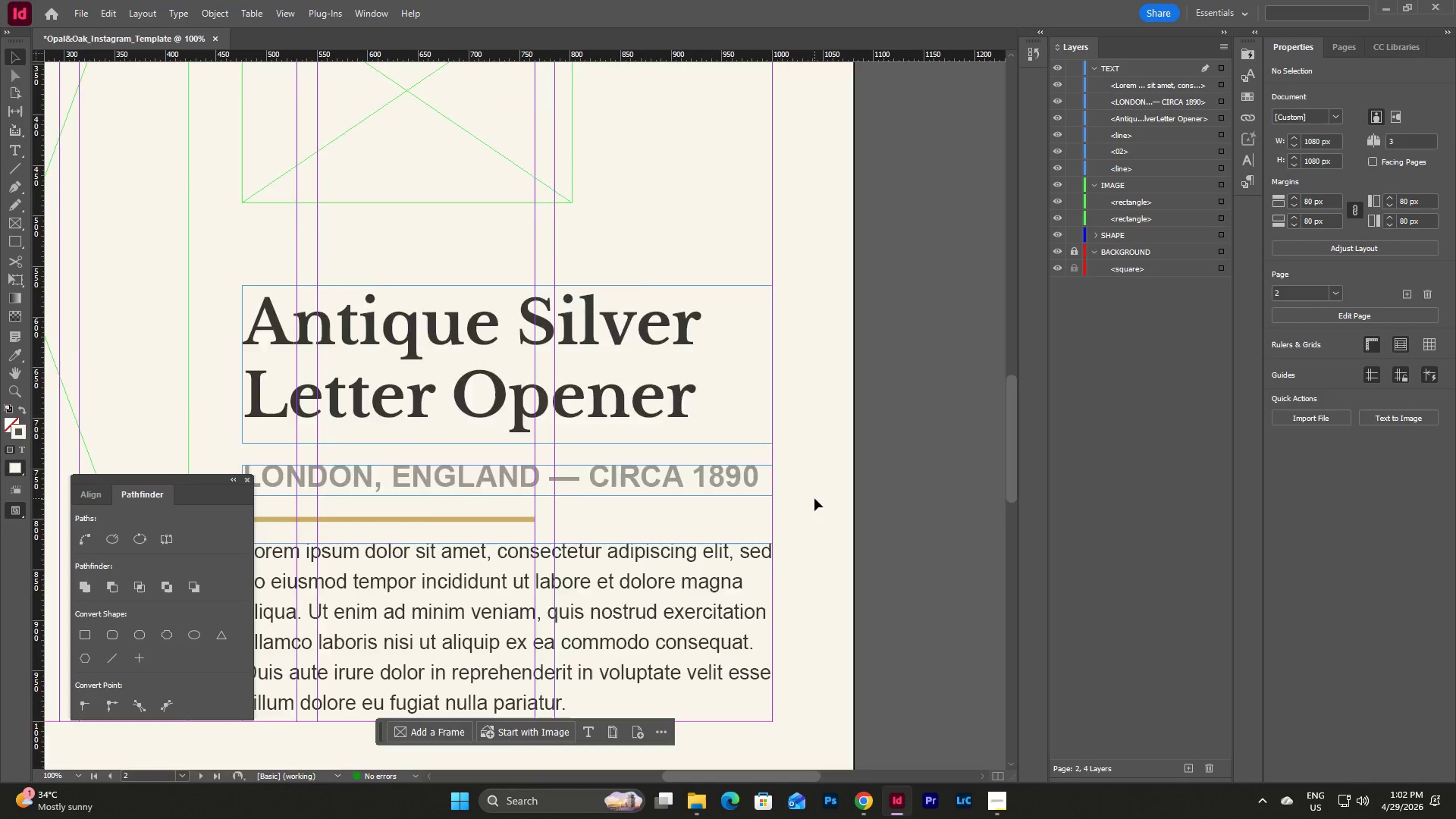 
scroll: coordinate [814, 498], scroll_direction: up, amount: 3.0
 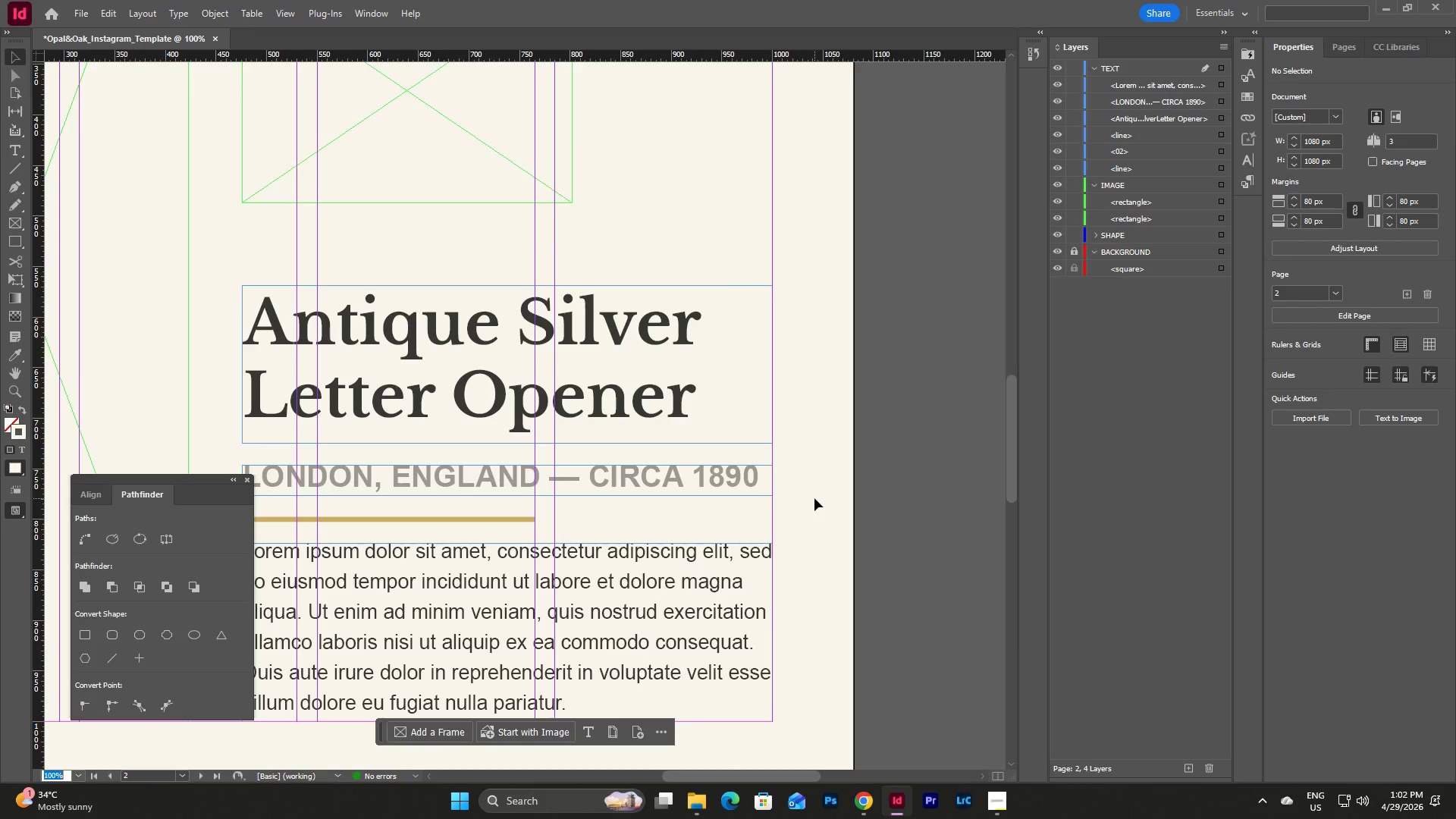 
scroll: coordinate [814, 498], scroll_direction: down, amount: 2.0
 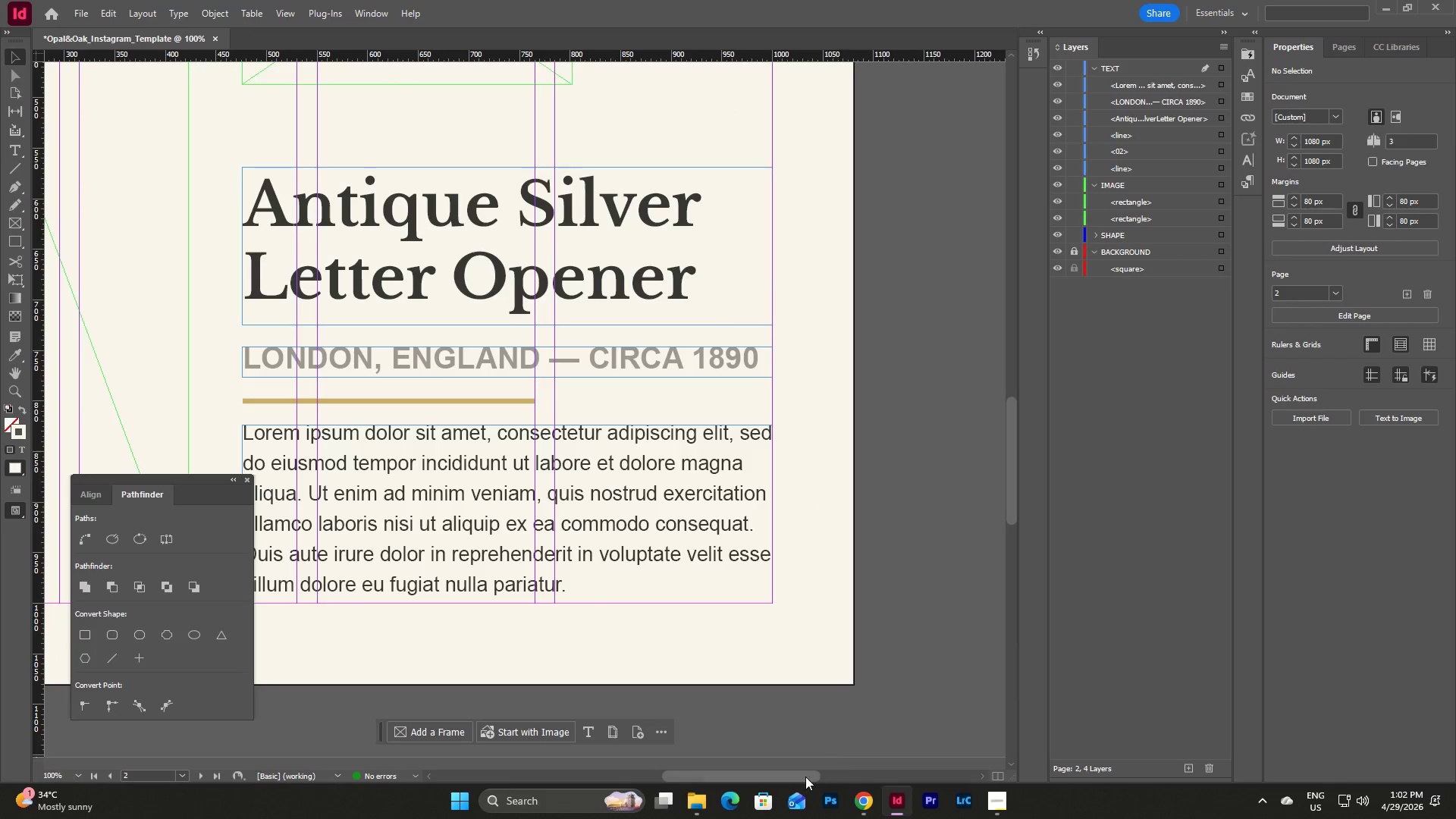 
left_click_drag(start_coordinate=[805, 777], to_coordinate=[789, 777])
 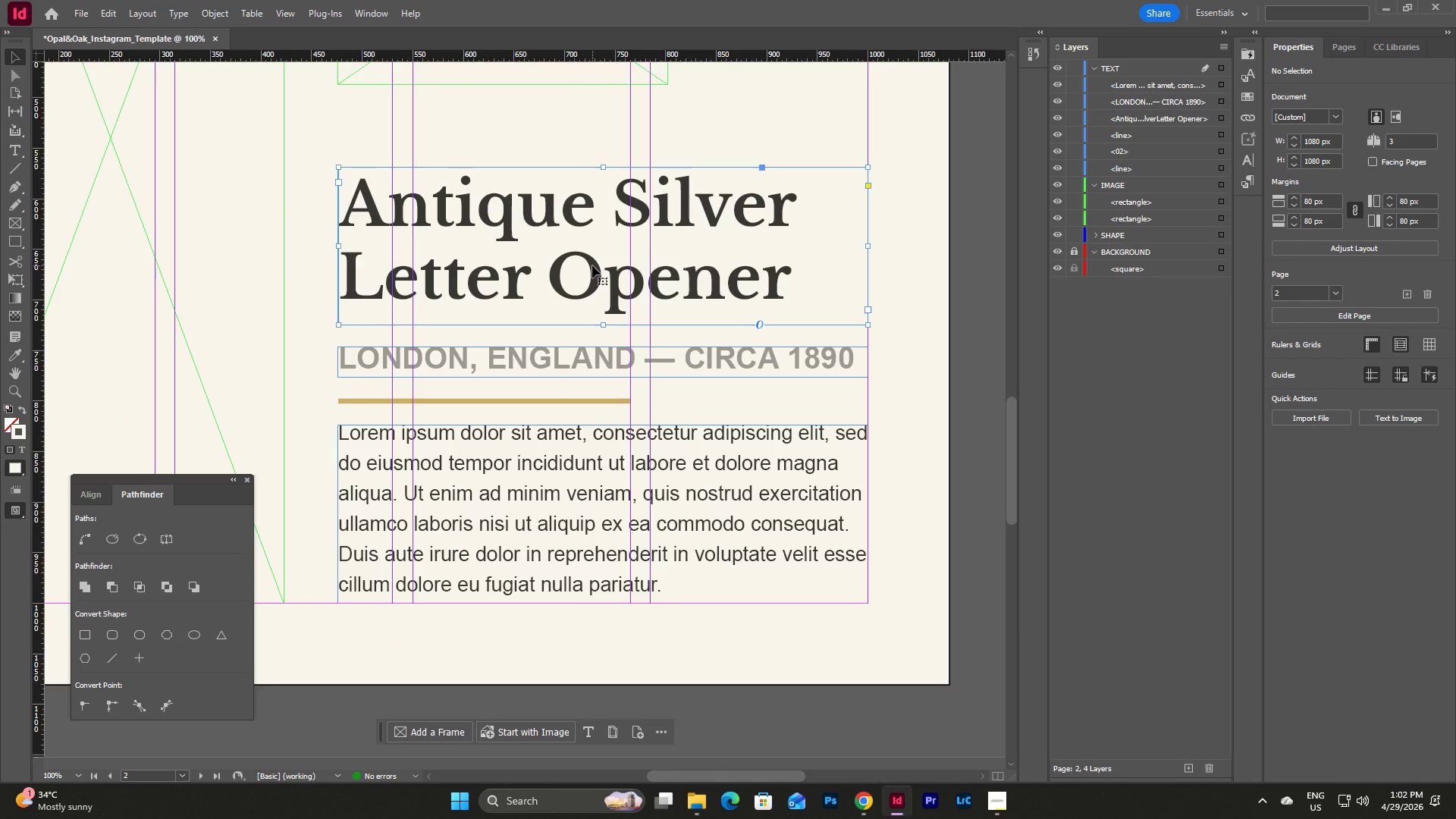 
double_click([592, 265])
 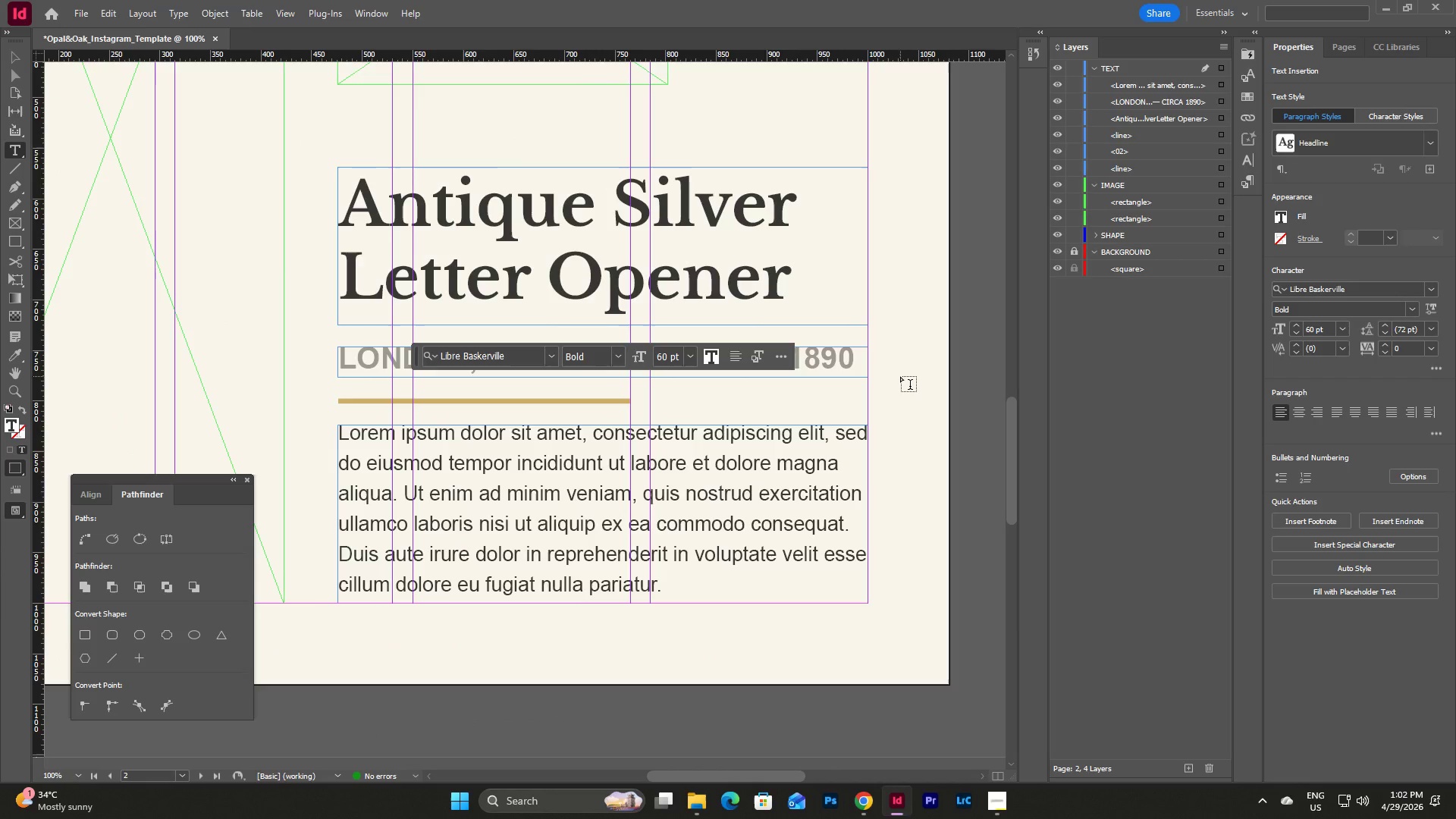 
key(Escape)
 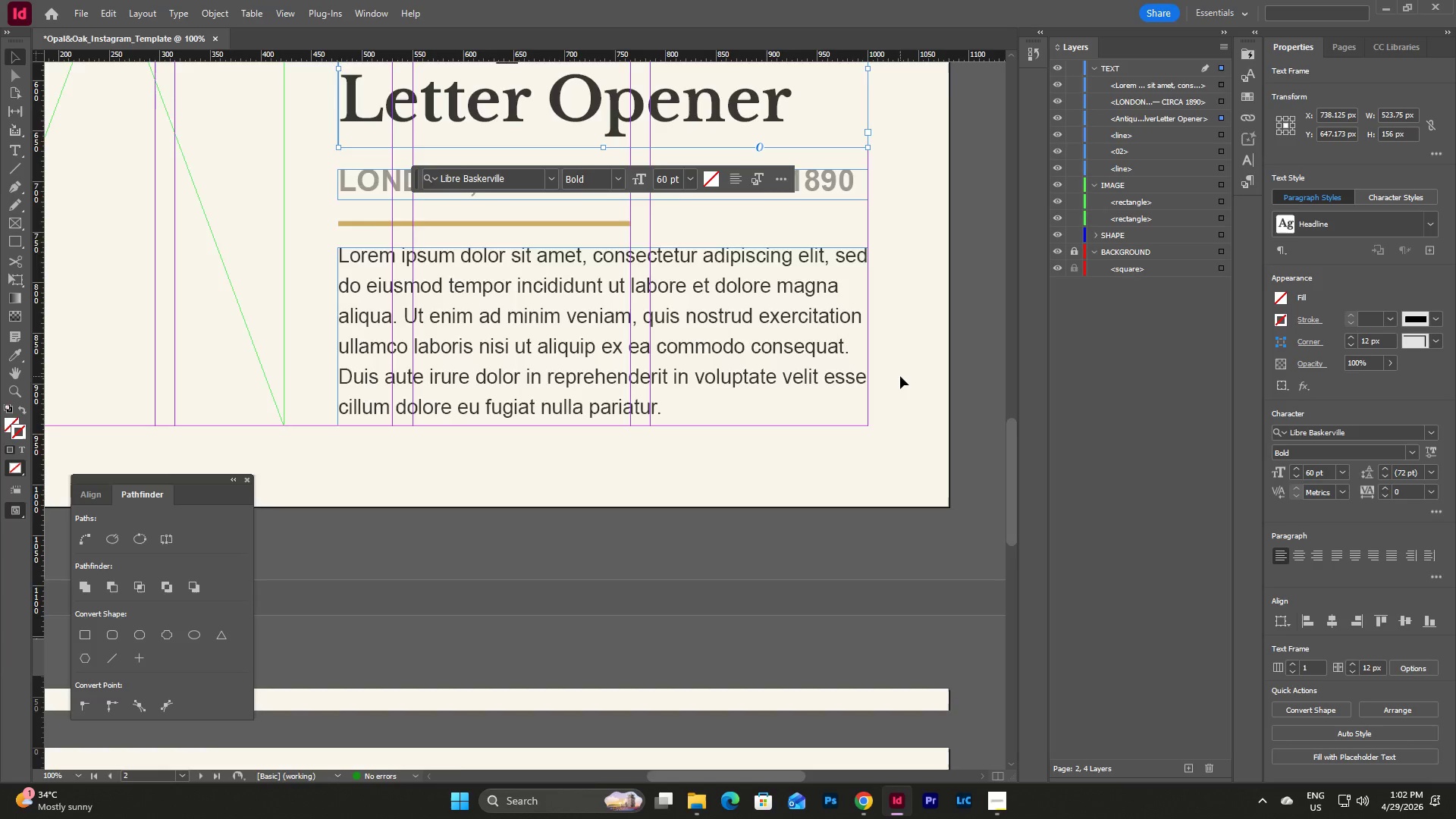 
scroll: coordinate [811, 444], scroll_direction: down, amount: 14.0
 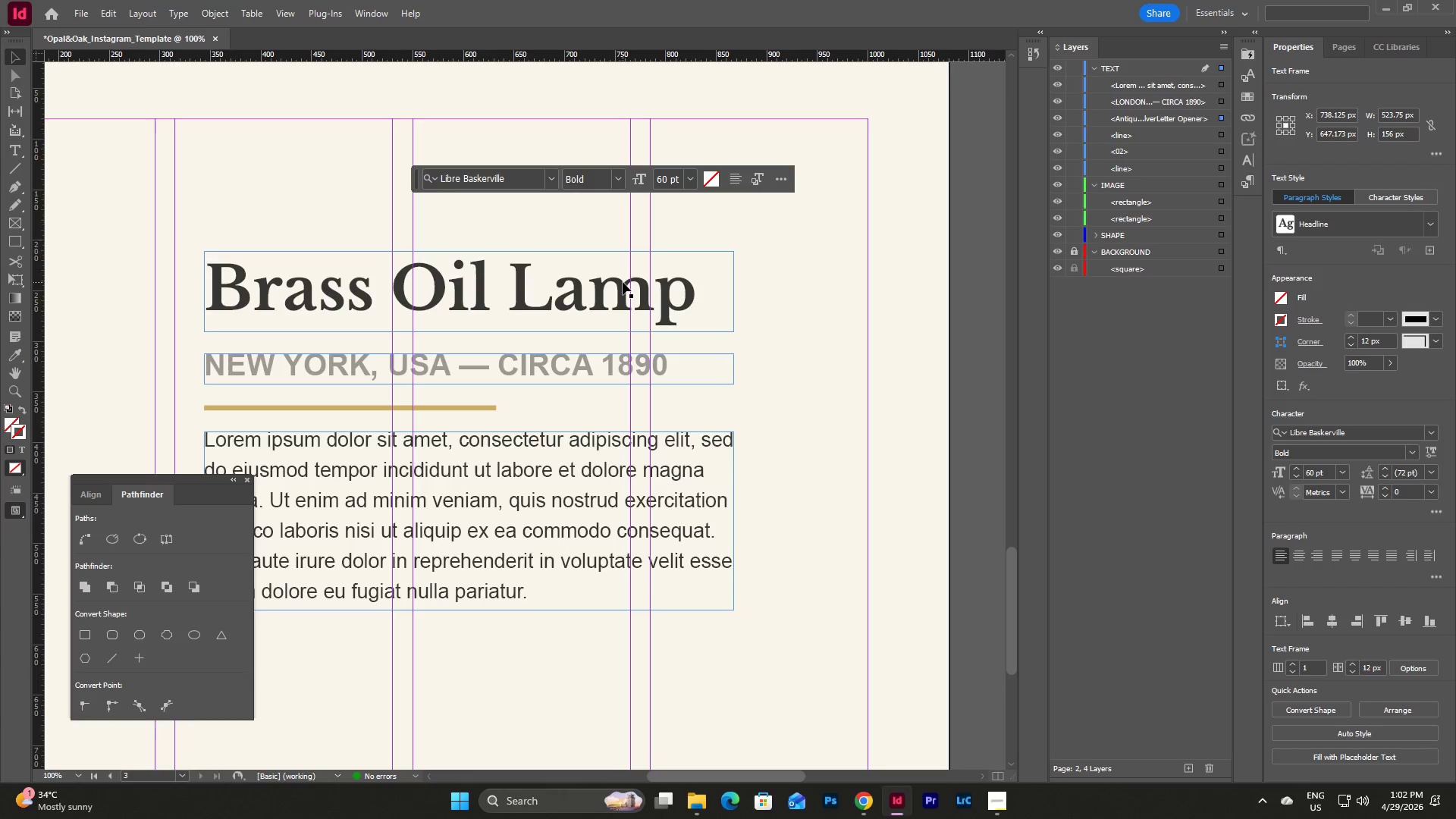 
double_click([623, 282])
 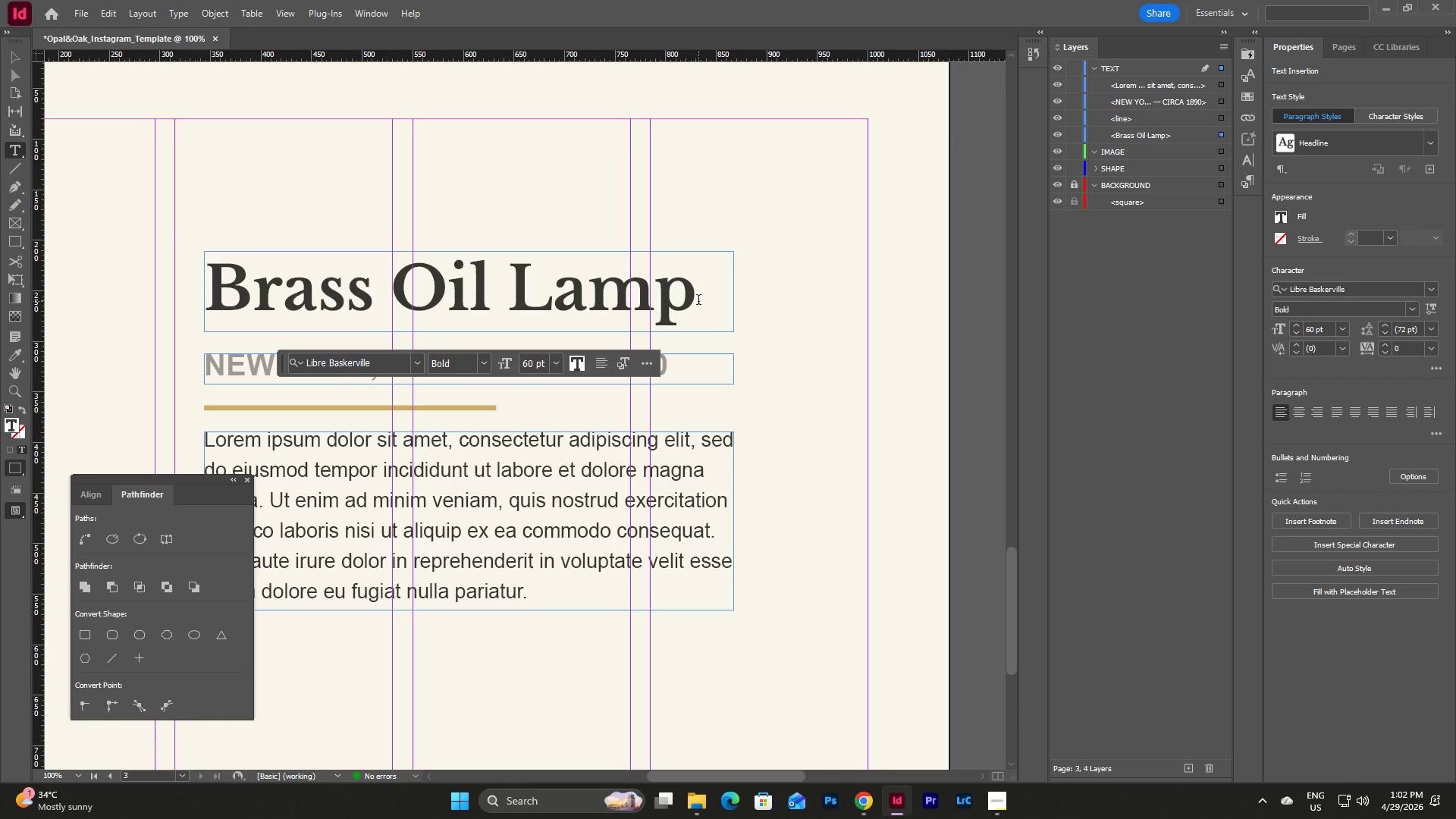 
left_click_drag(start_coordinate=[698, 301], to_coordinate=[218, 304])
 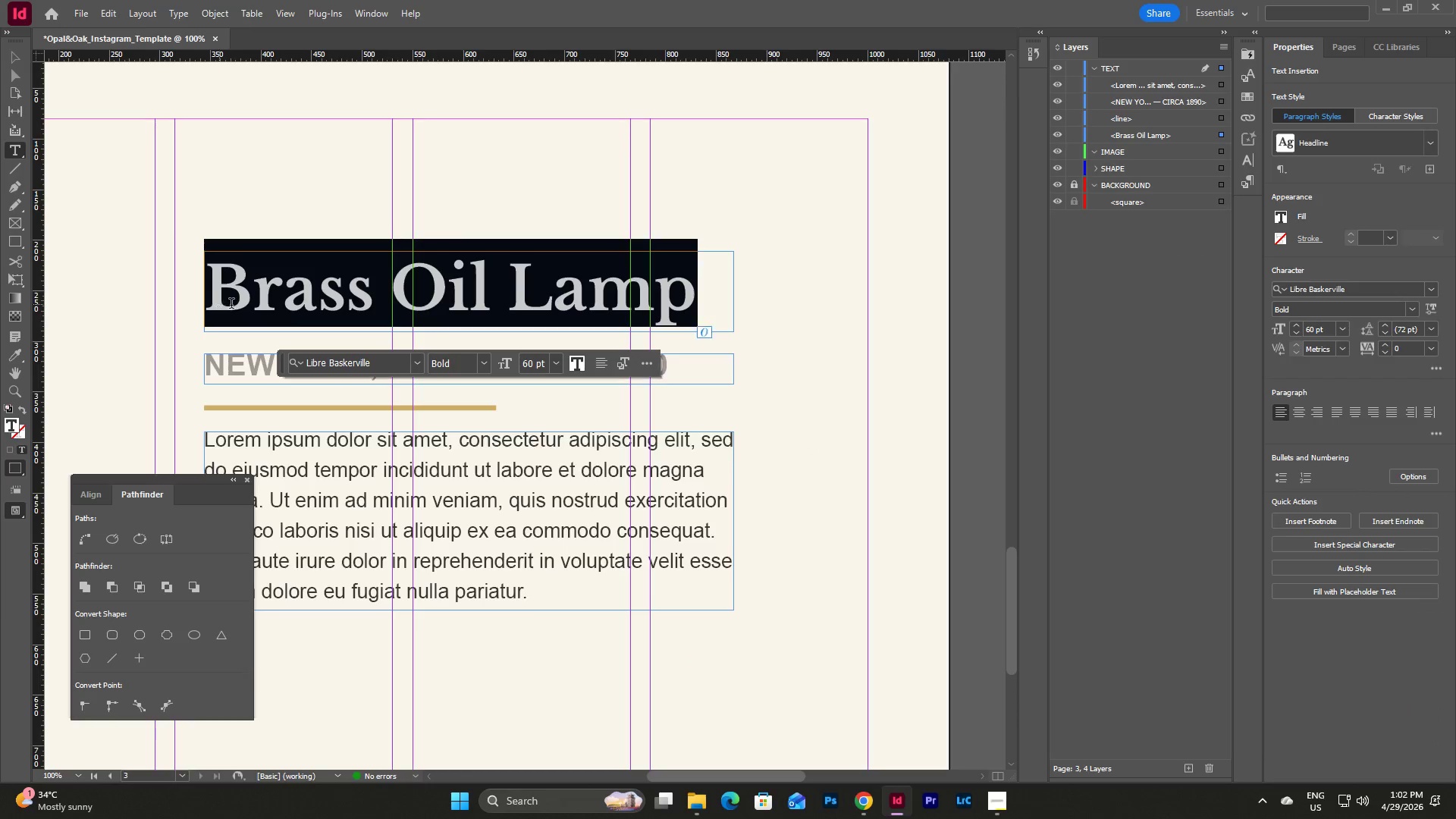 
key(Control+C)
 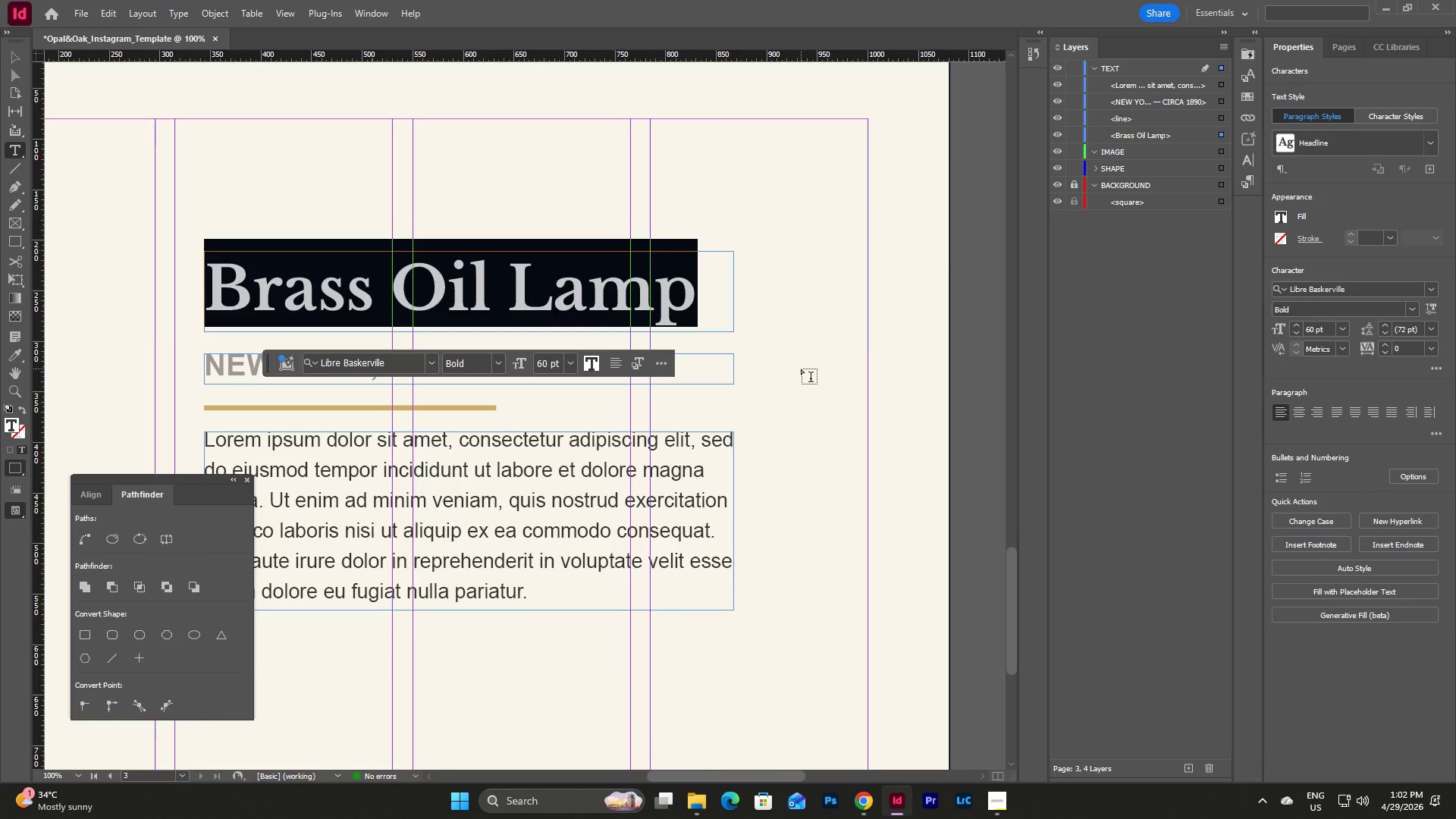 
scroll: coordinate [801, 369], scroll_direction: up, amount: 15.0
 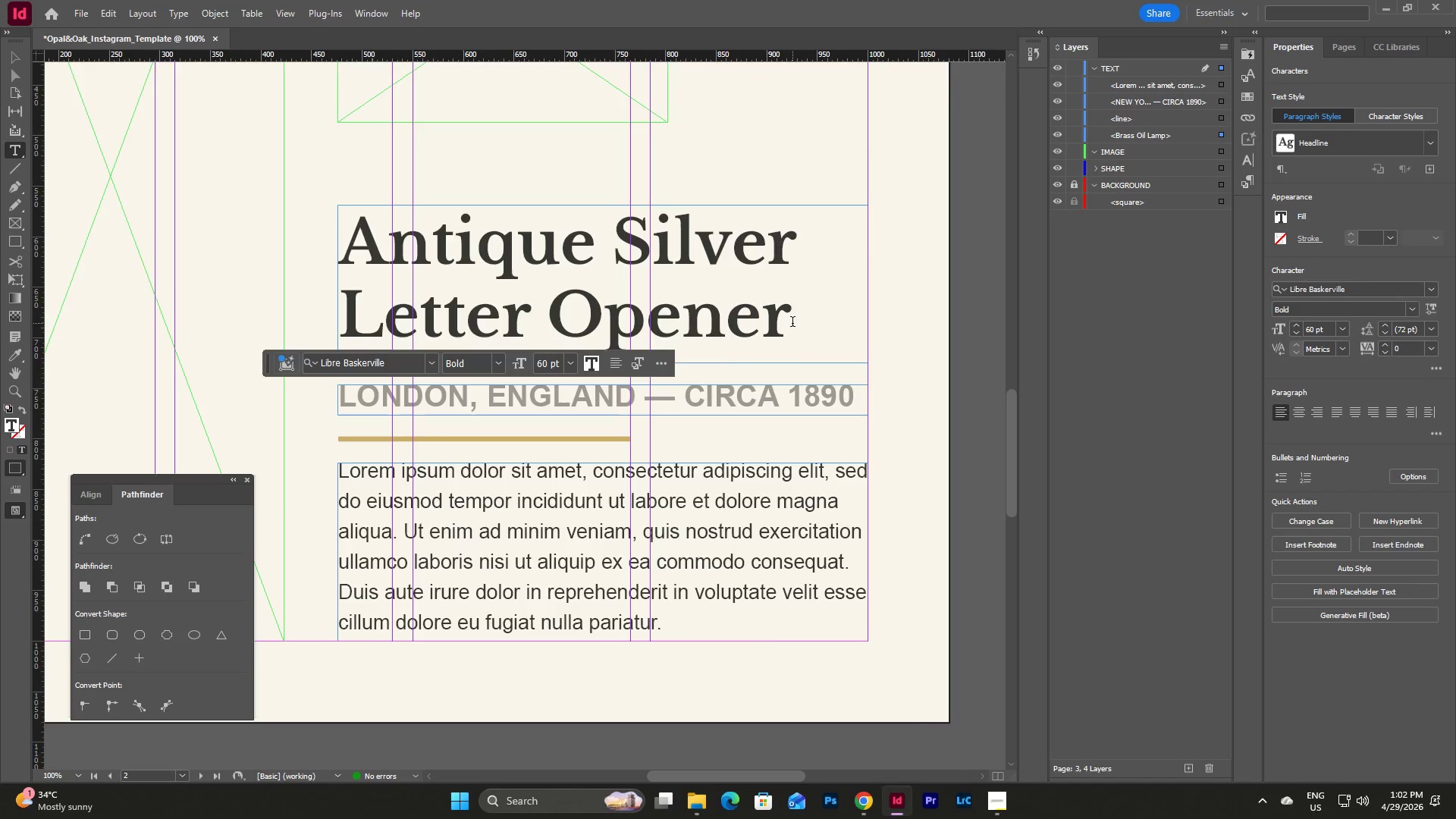 
left_click([792, 323])
 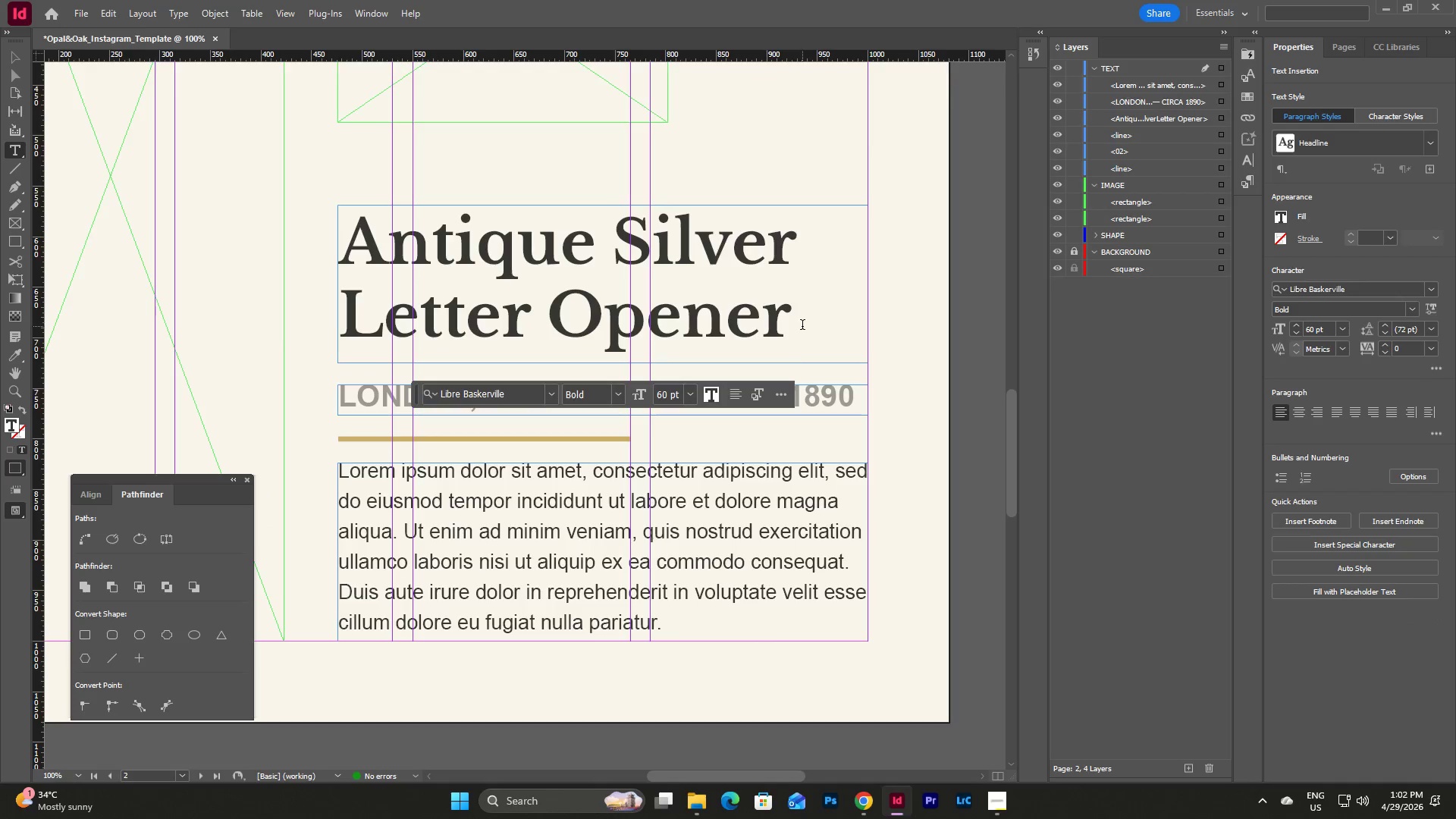 
left_click_drag(start_coordinate=[802, 326], to_coordinate=[340, 242])
 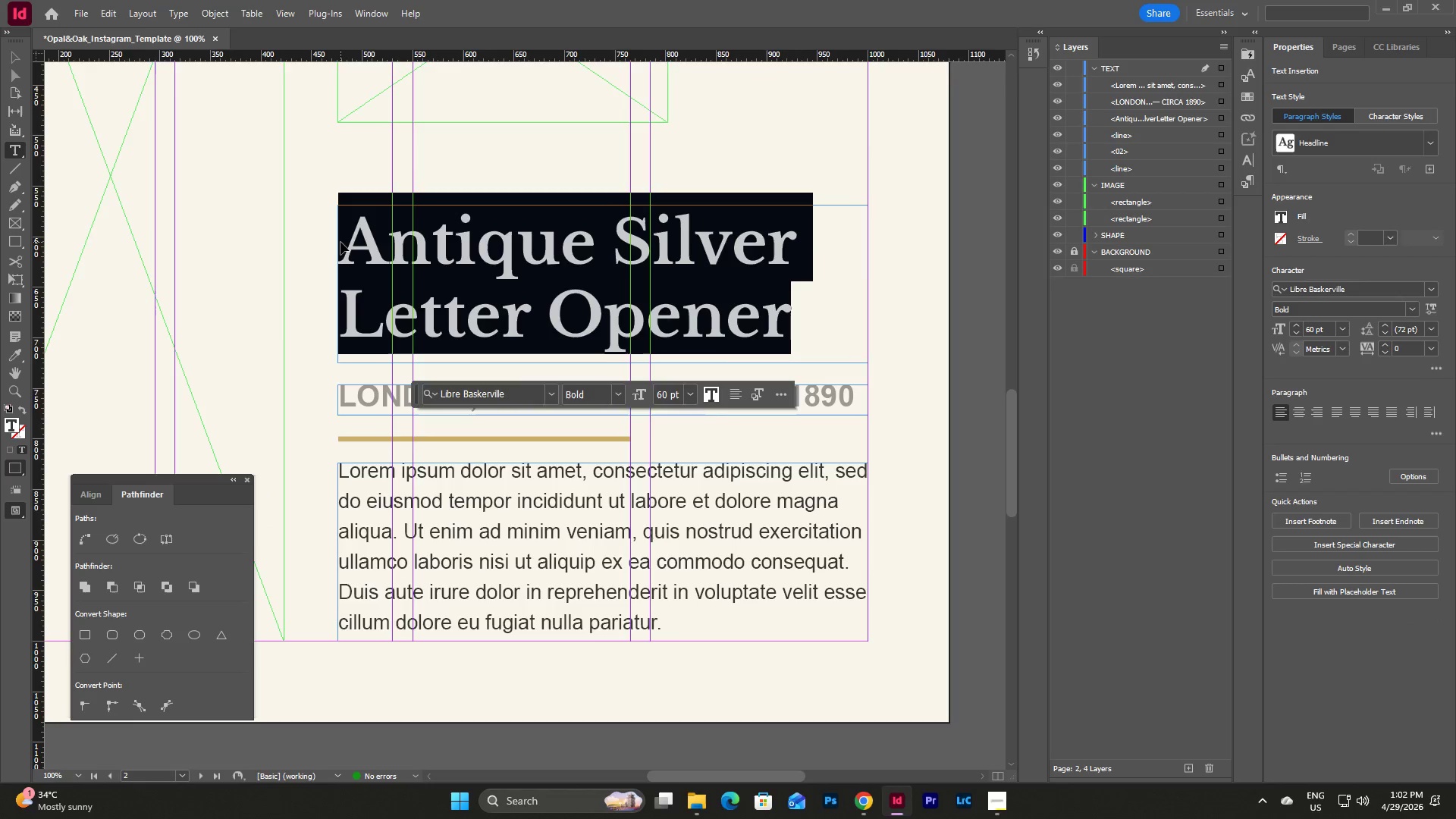 
key(Control+V)
 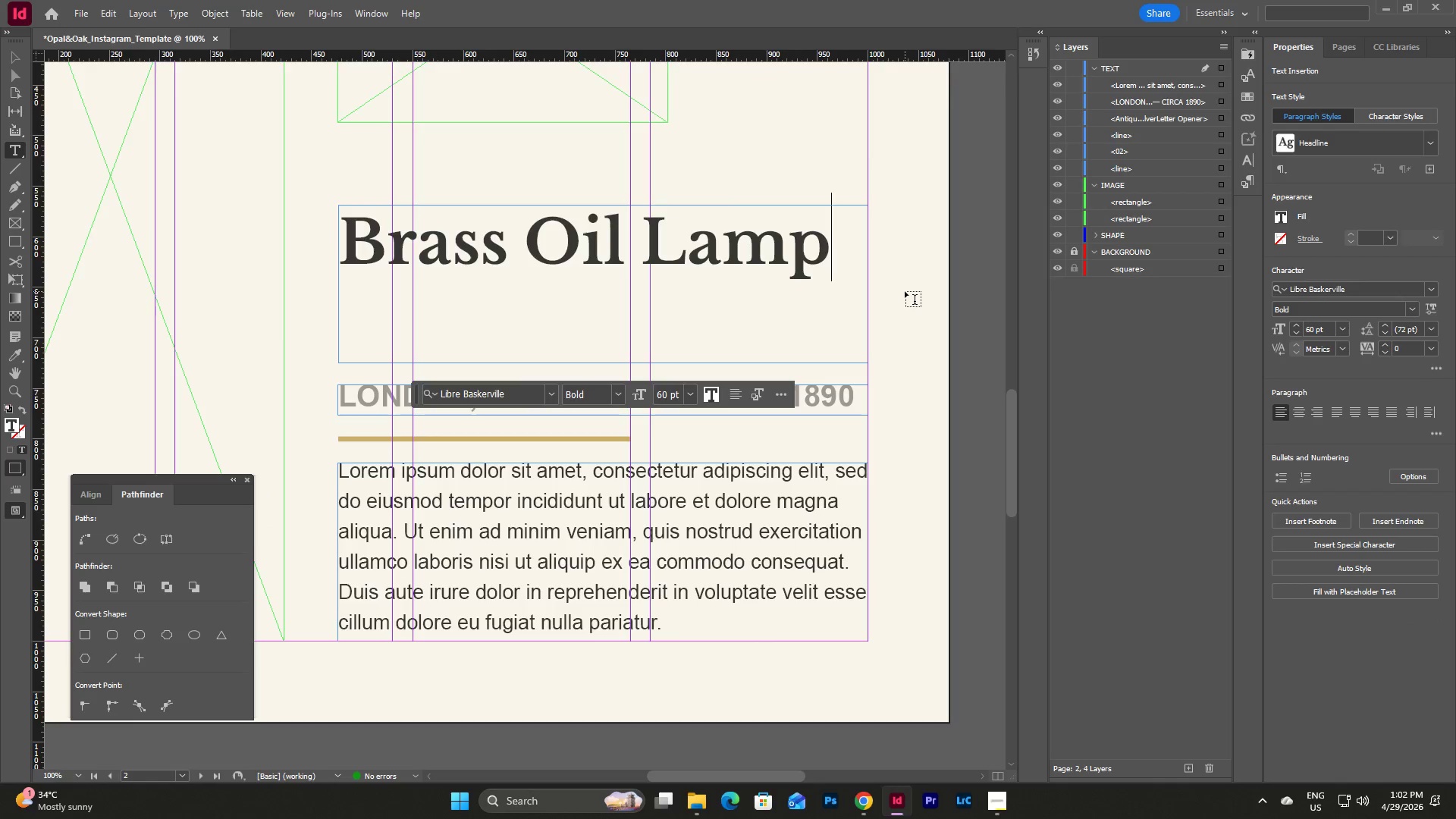 
key(Escape)
 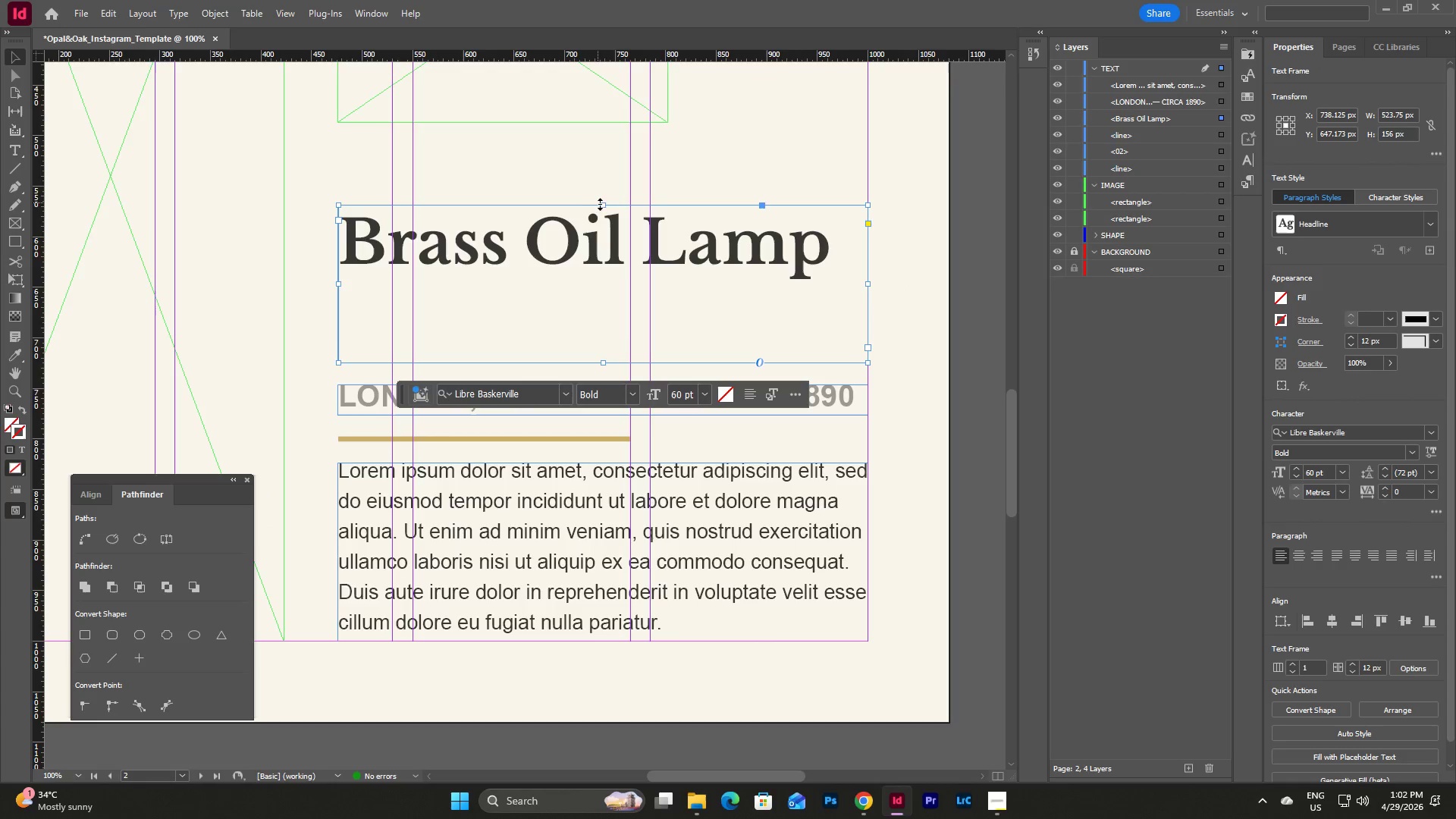 
left_click_drag(start_coordinate=[602, 205], to_coordinate=[601, 267])
 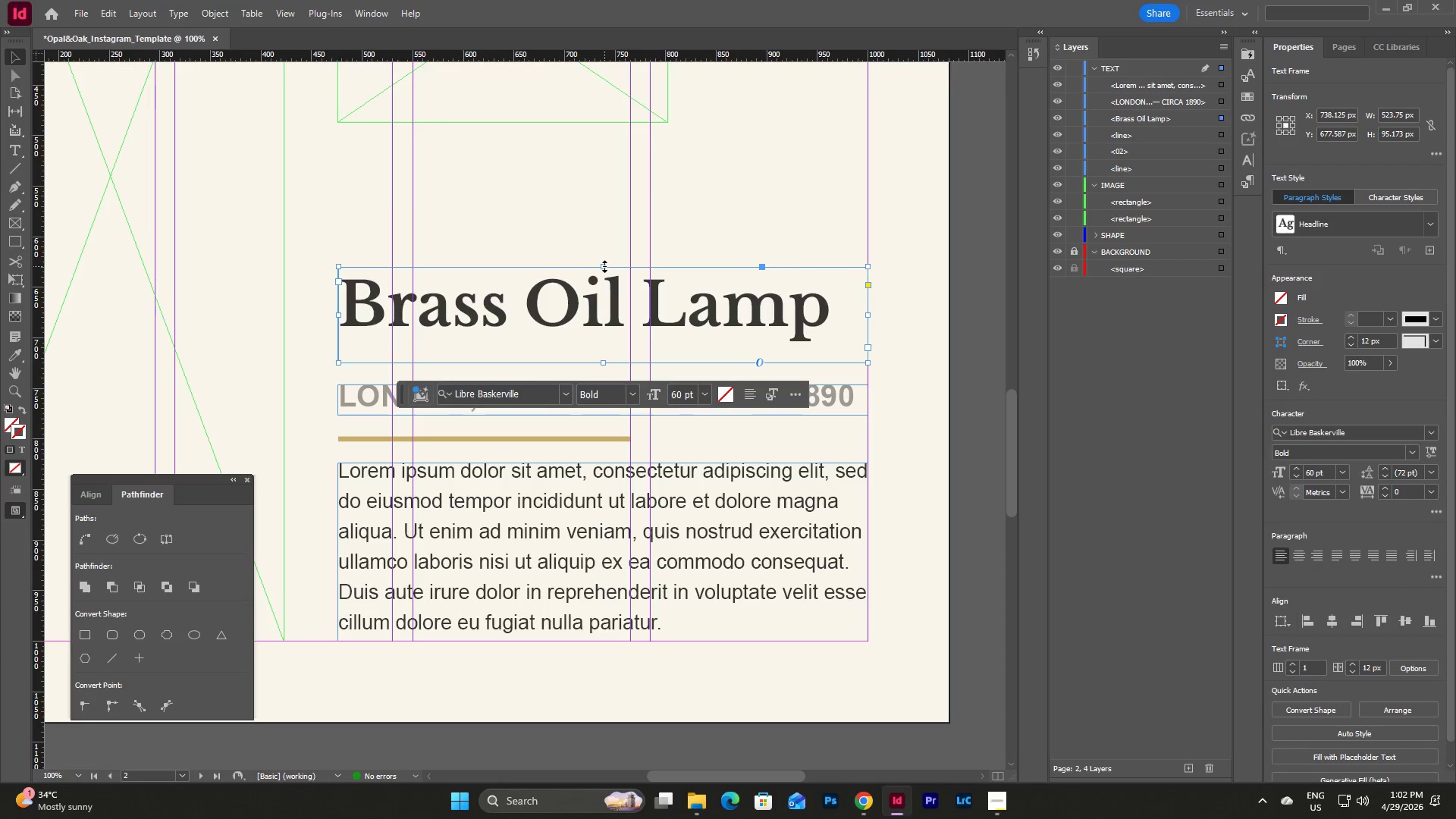 
left_click_drag(start_coordinate=[604, 266], to_coordinate=[603, 276])
 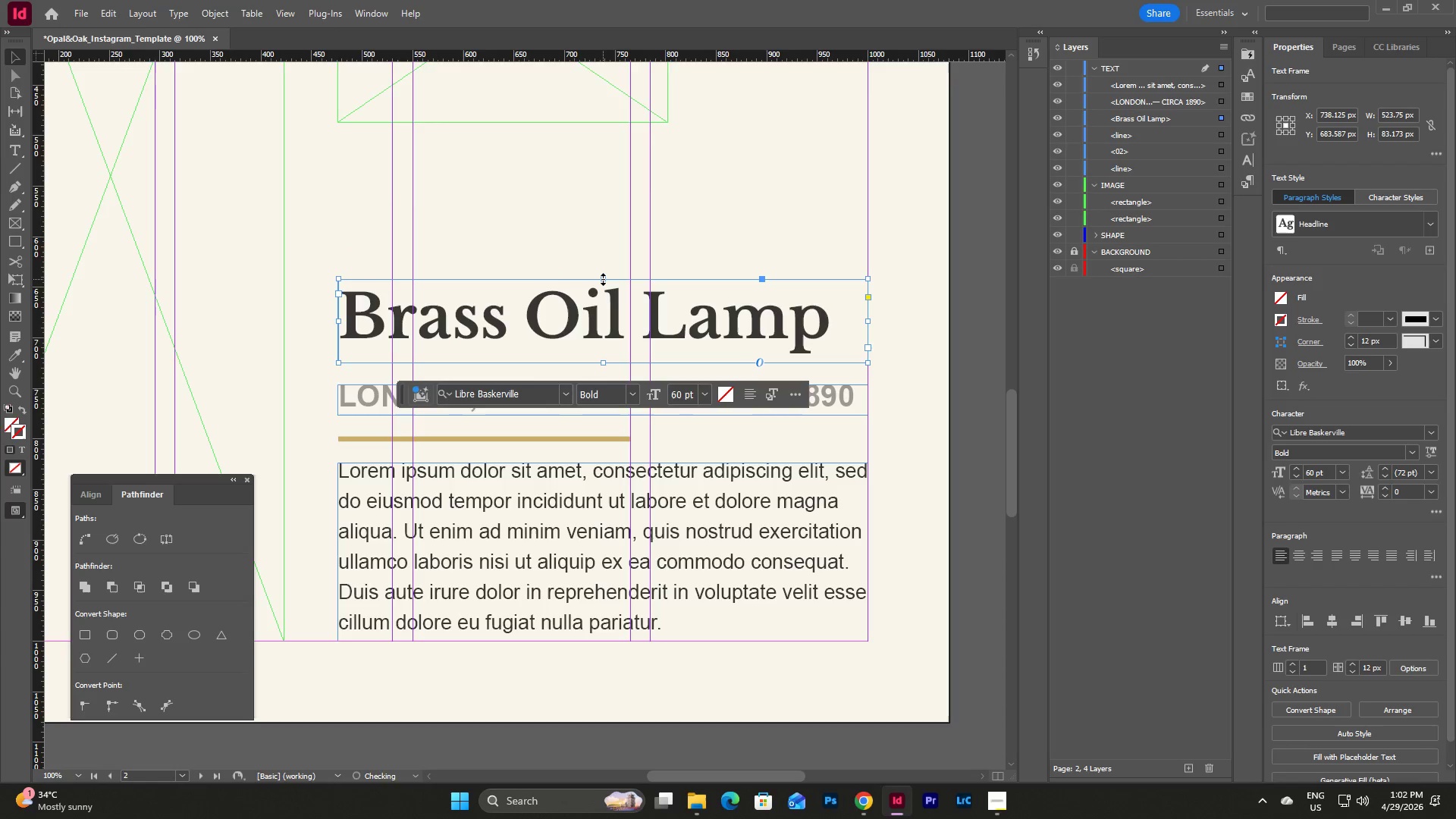 
key(Escape)
 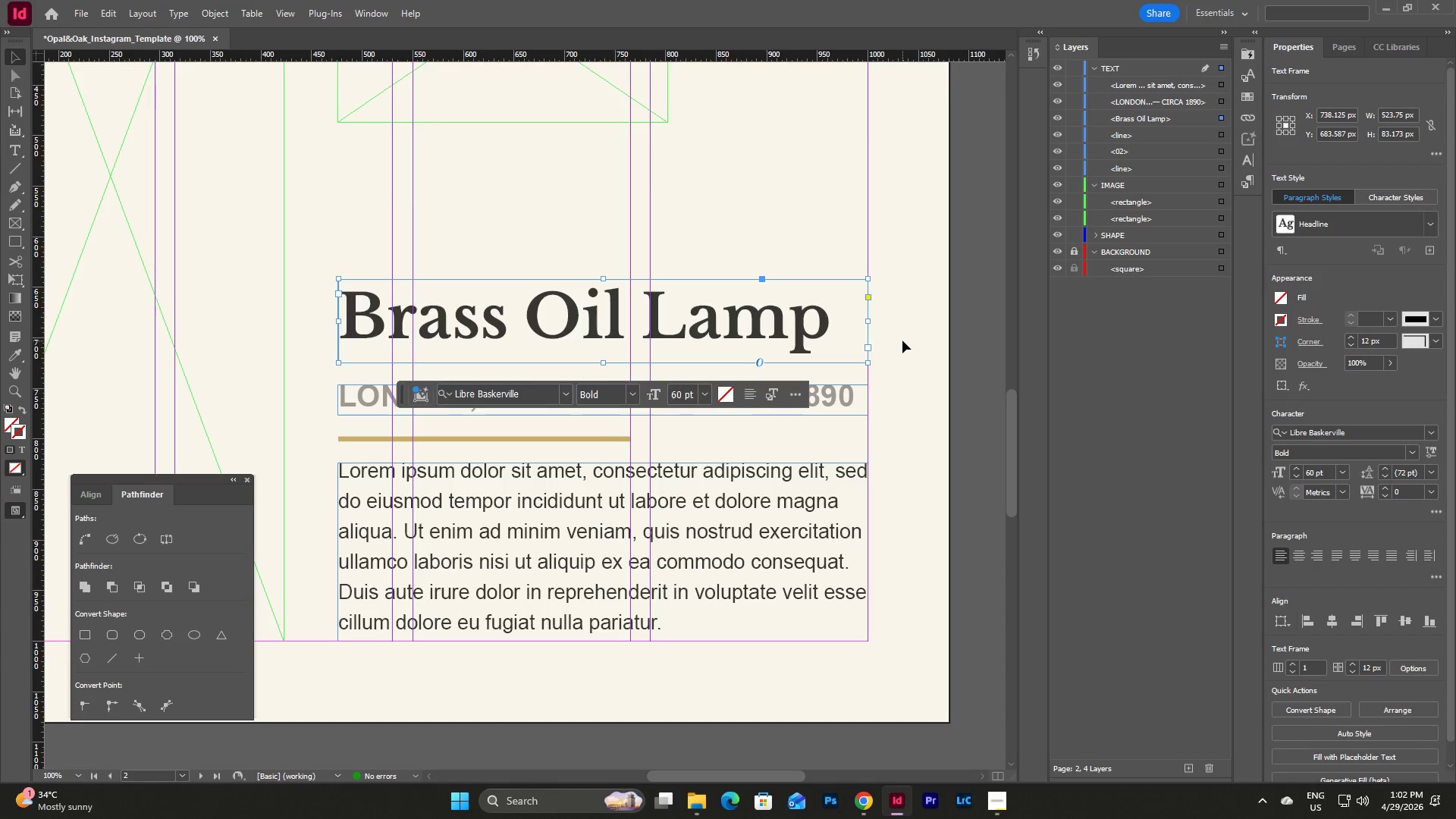 
left_click([902, 340])
 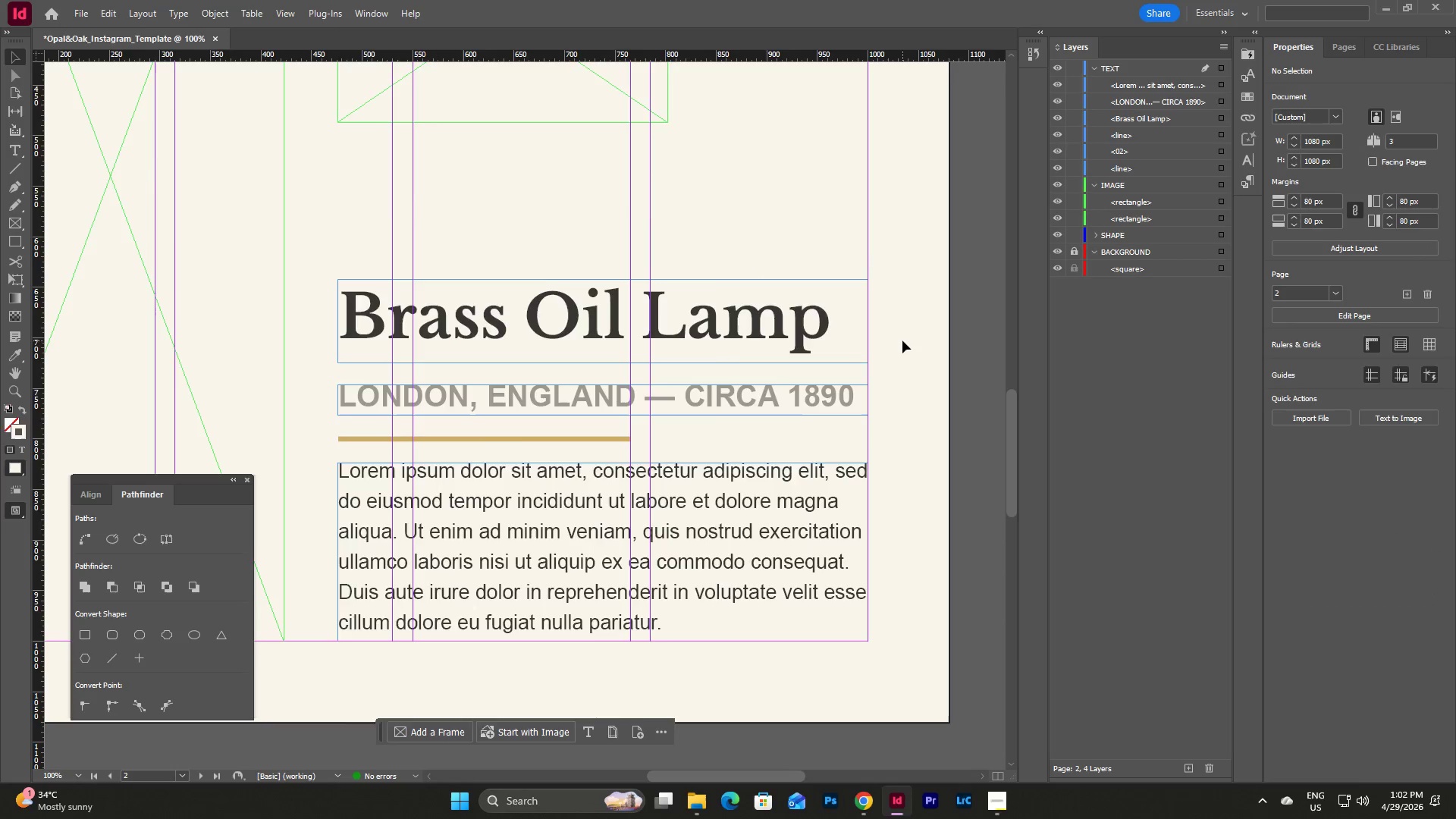 
scroll: coordinate [902, 340], scroll_direction: down, amount: 1.0
 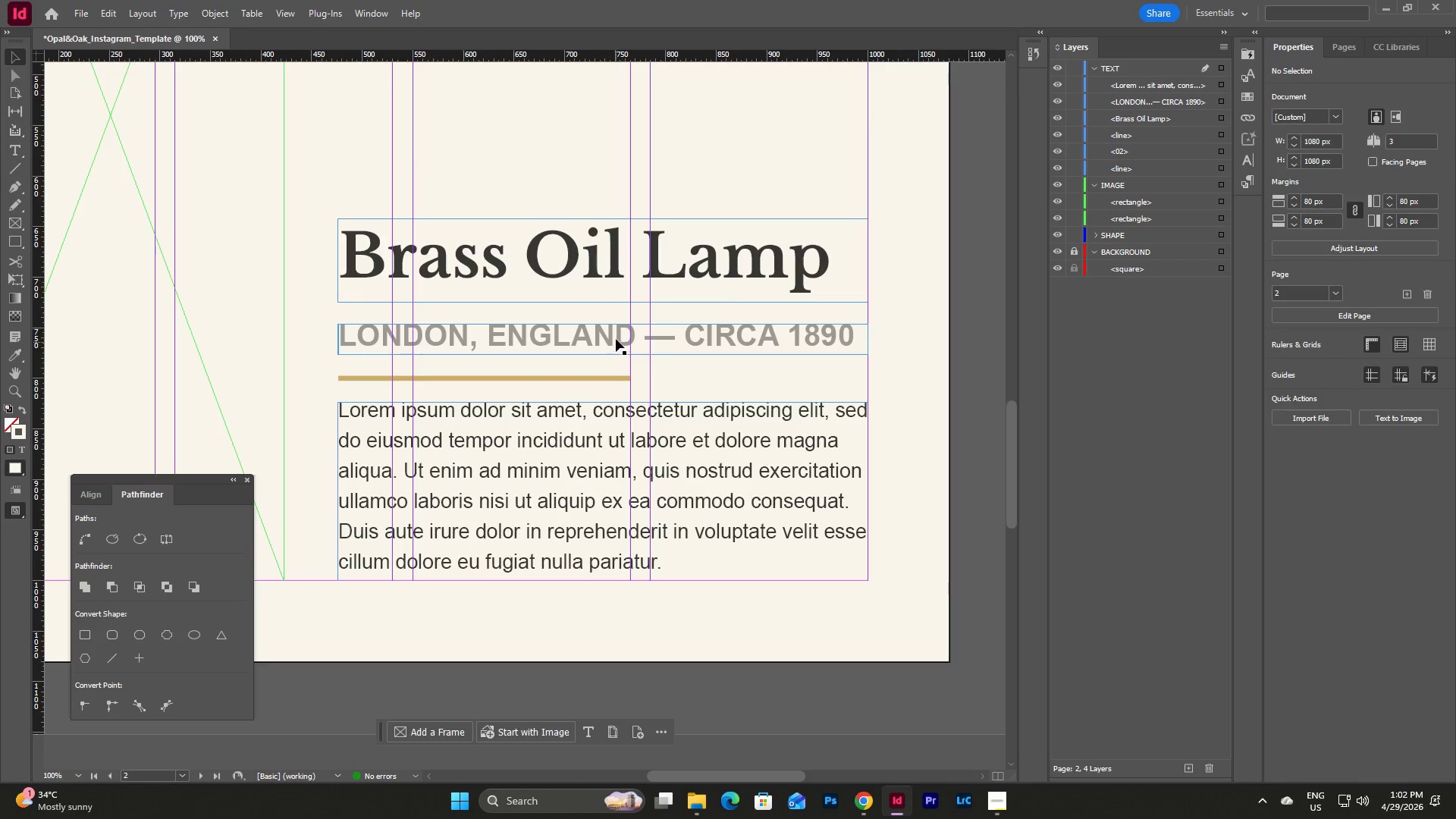 
double_click([616, 339])
 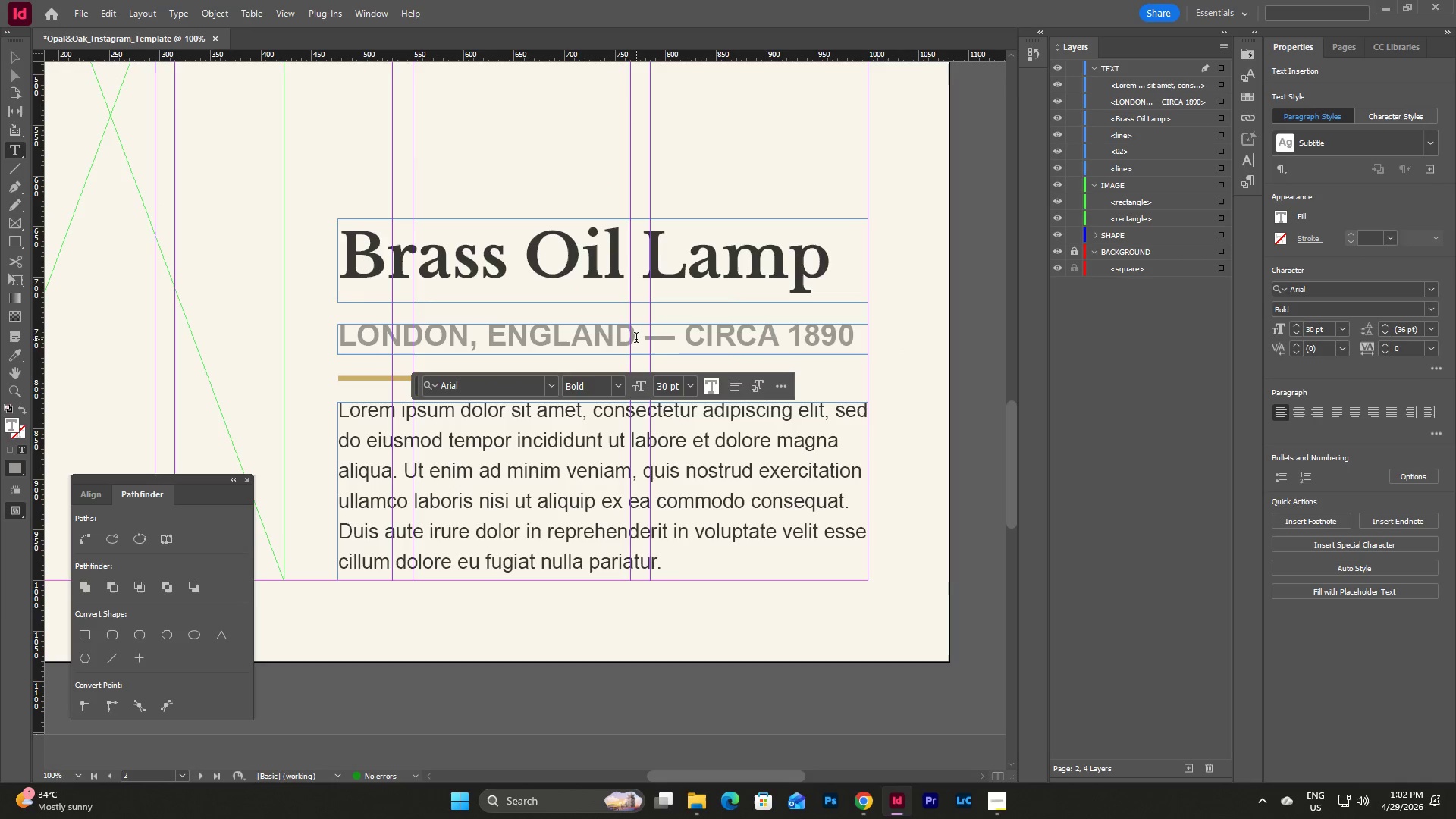 
left_click_drag(start_coordinate=[636, 339], to_coordinate=[341, 335])
 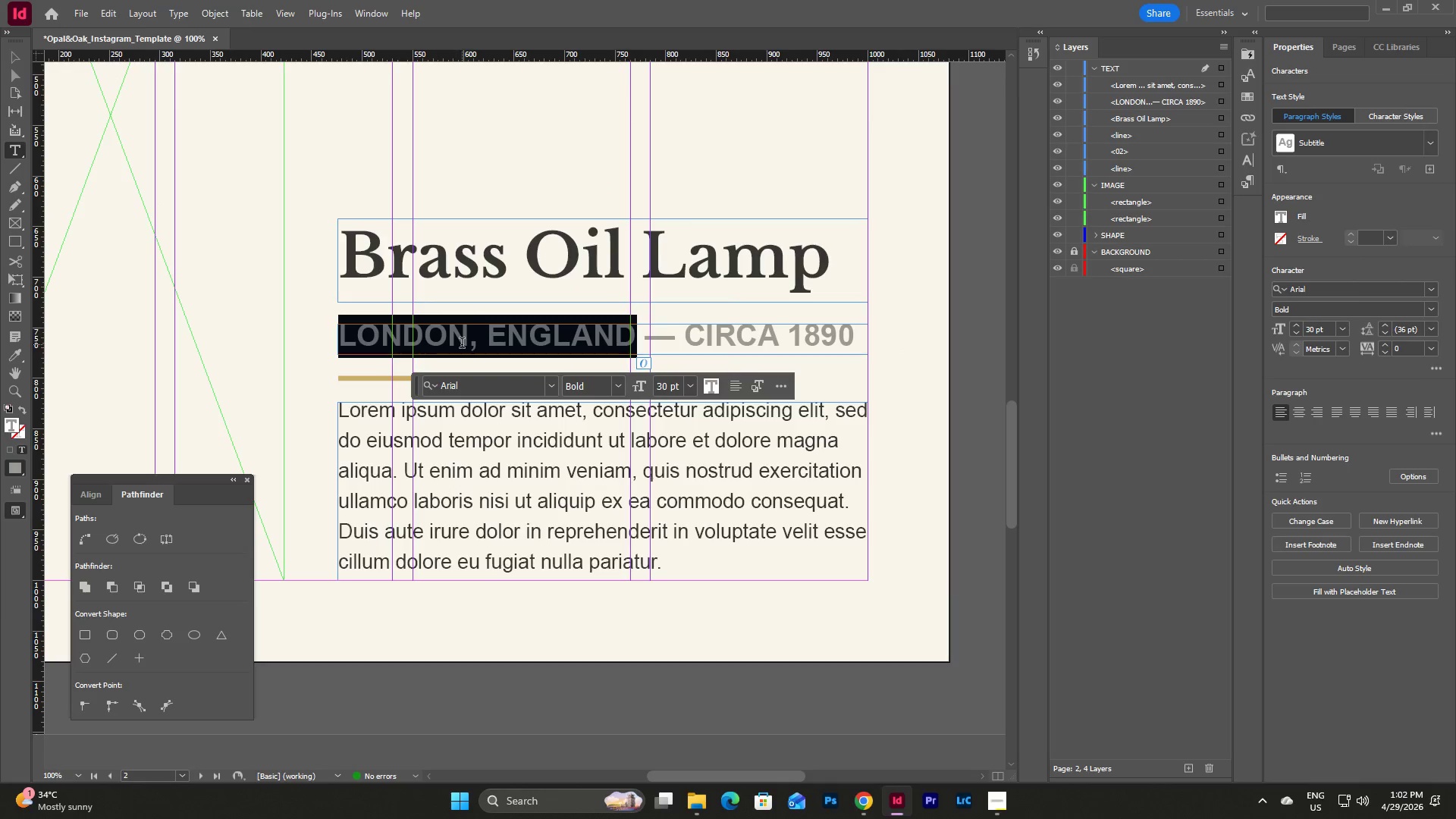 
left_click([468, 341])
 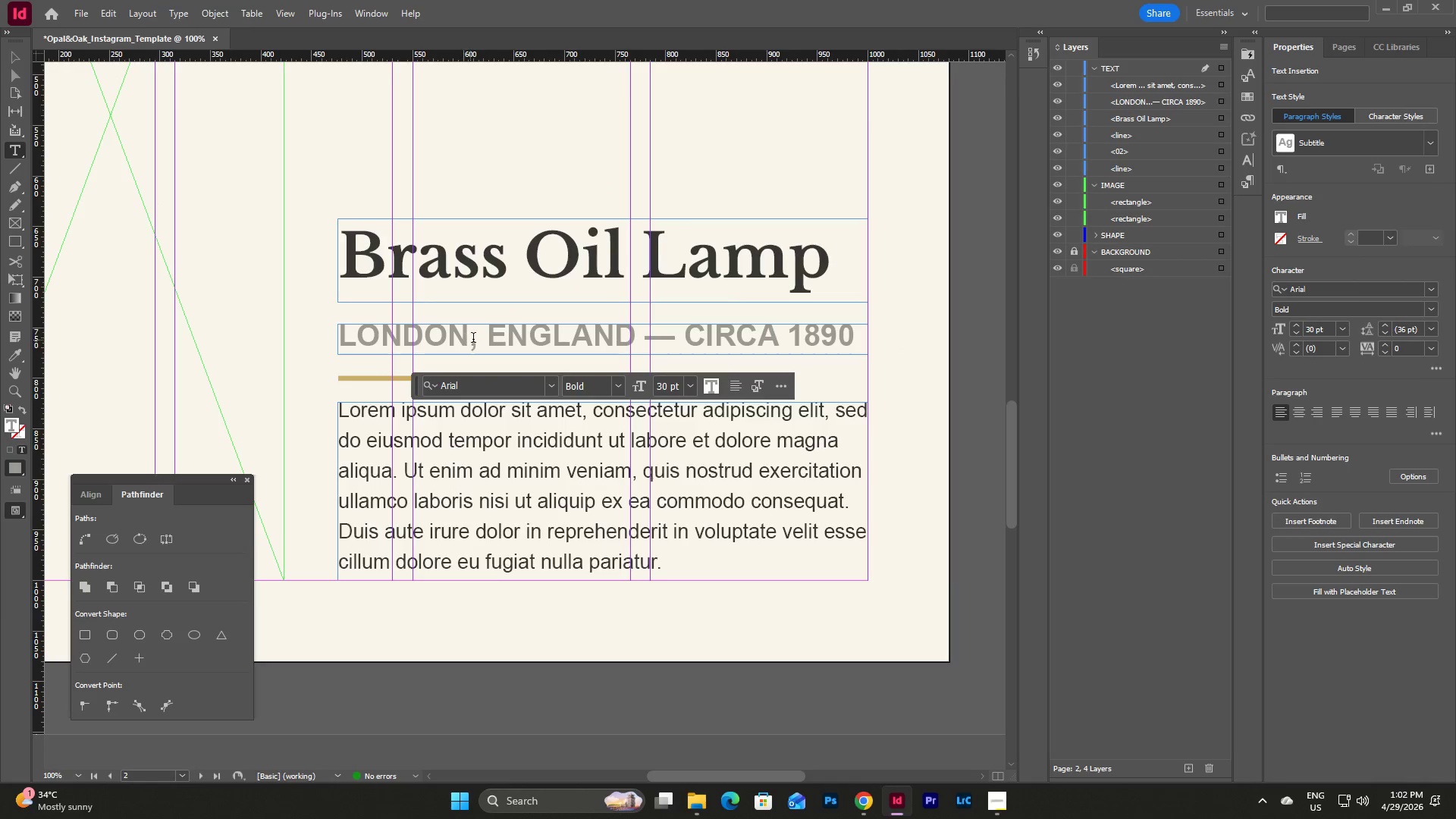 
left_click_drag(start_coordinate=[473, 339], to_coordinate=[469, 339])
 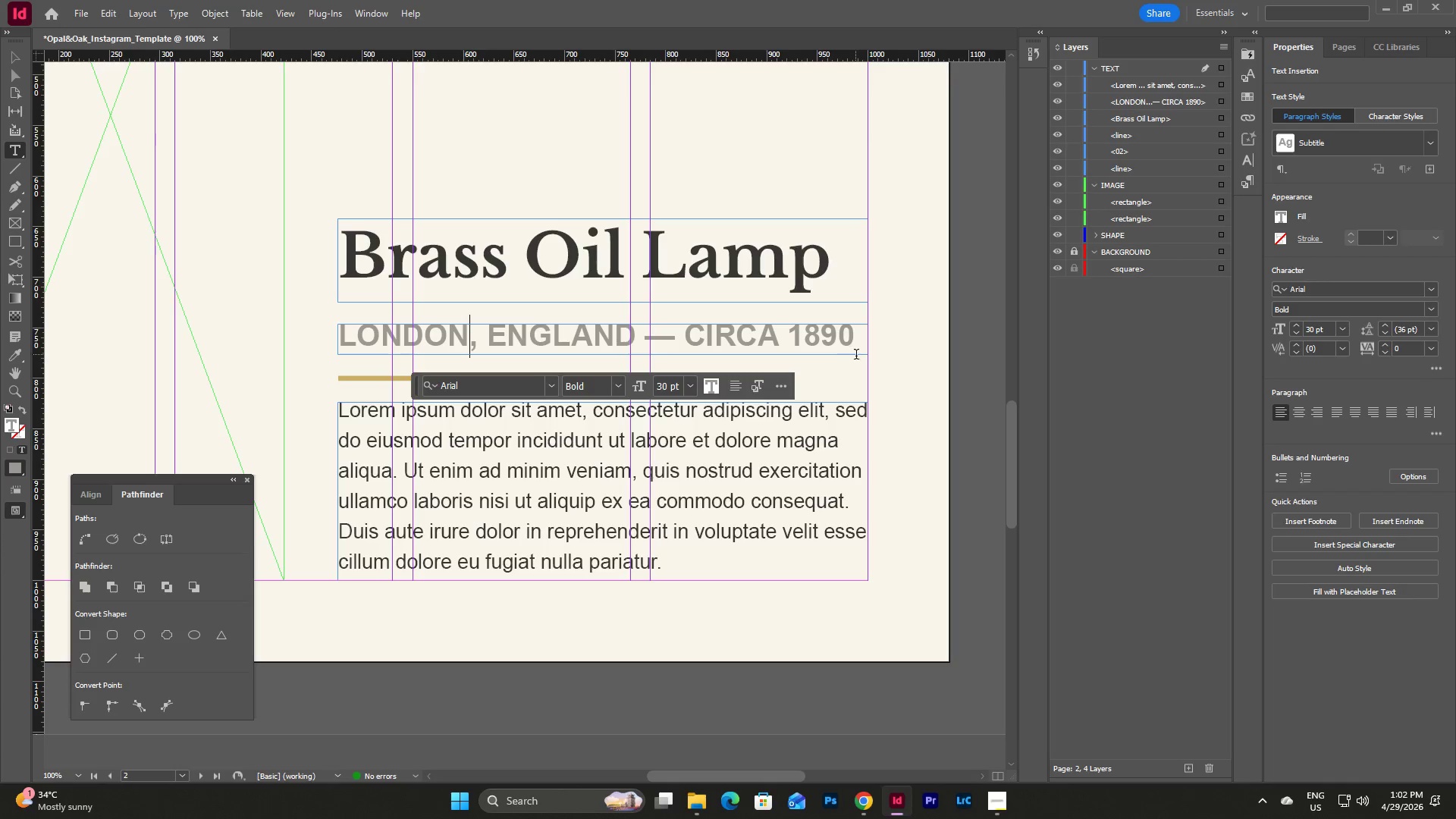 
scroll: coordinate [858, 358], scroll_direction: down, amount: 15.0
 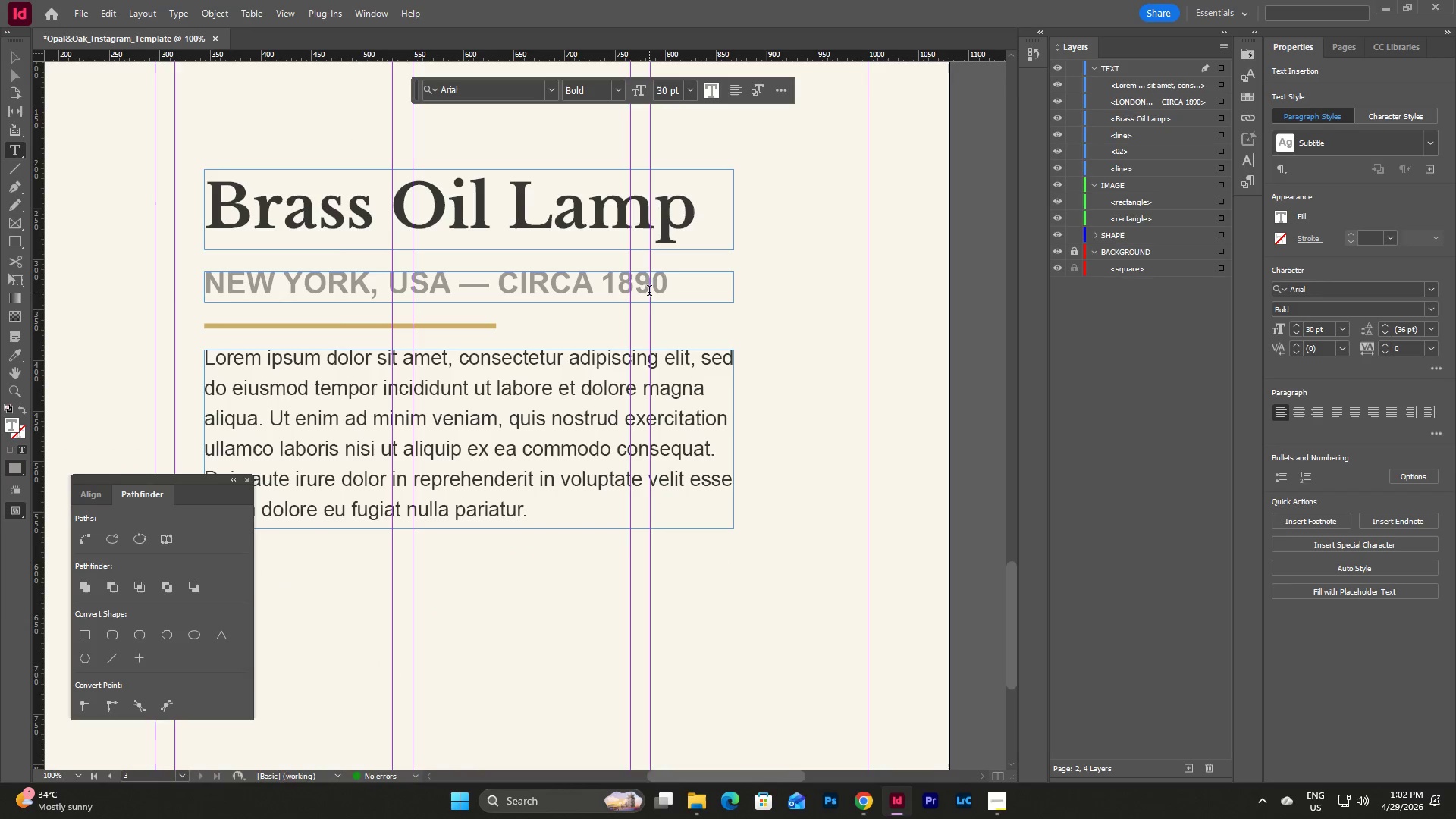 
left_click([649, 292])
 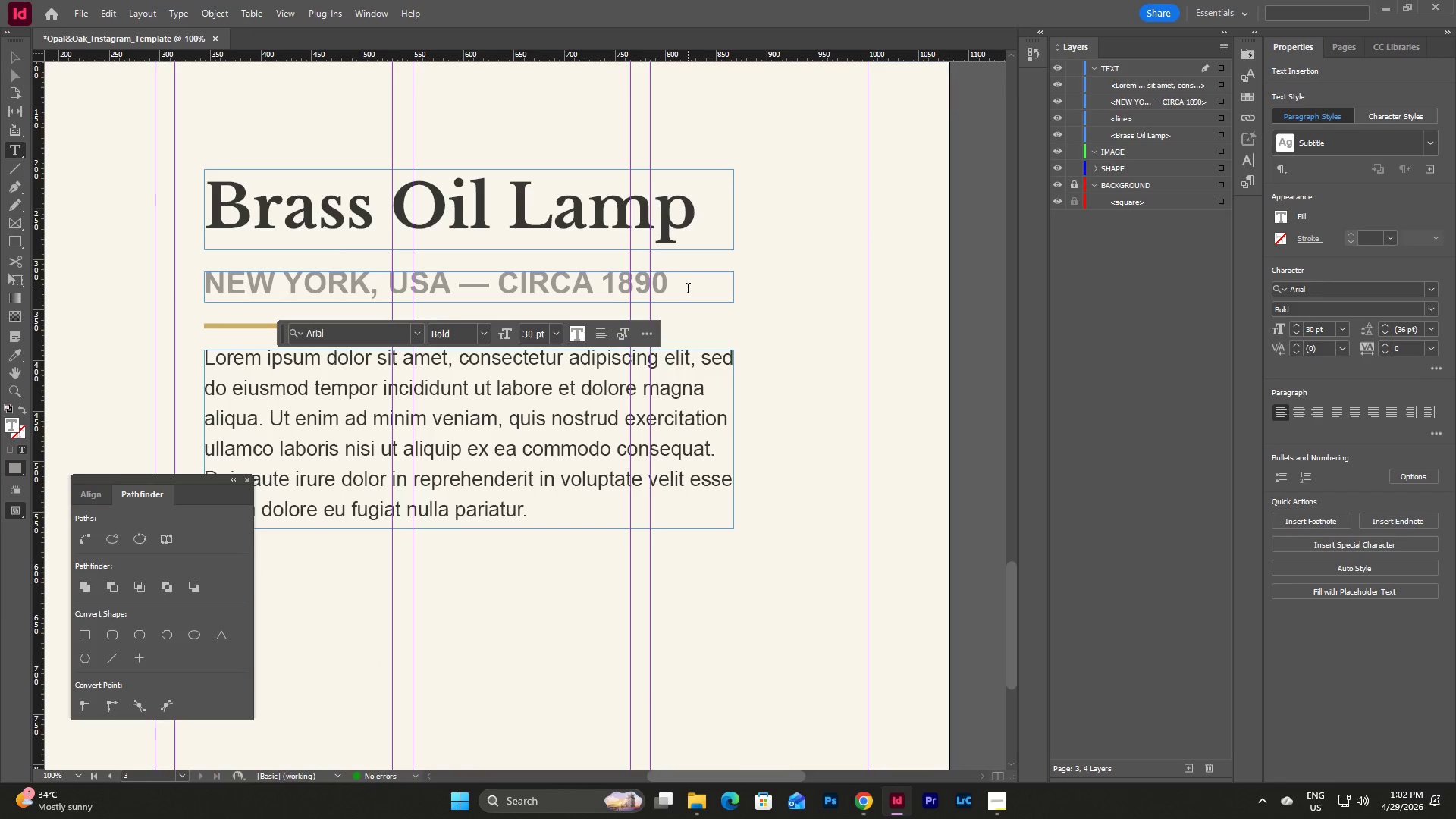 
left_click_drag(start_coordinate=[688, 290], to_coordinate=[206, 286])
 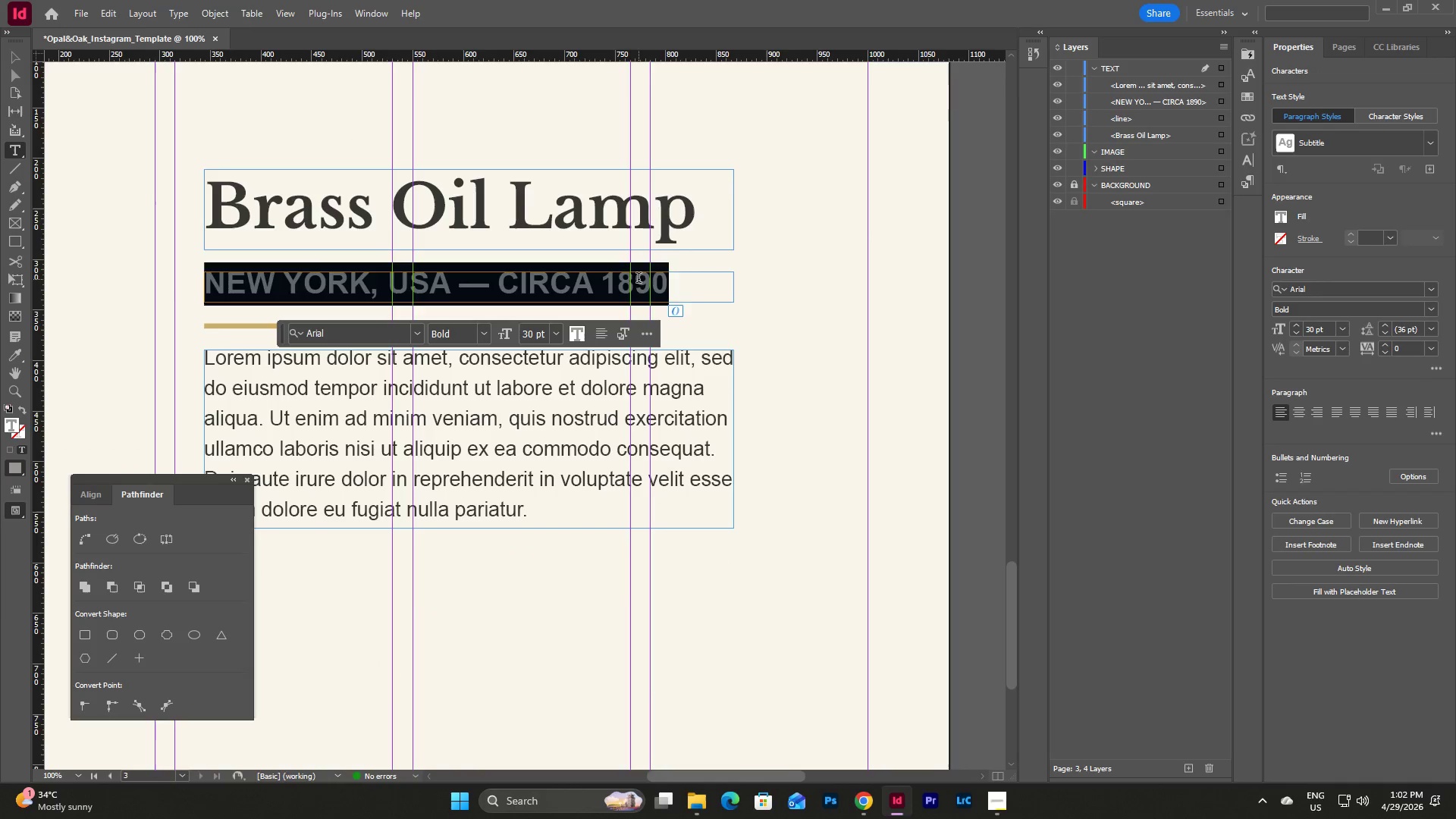 
left_click([639, 279])
 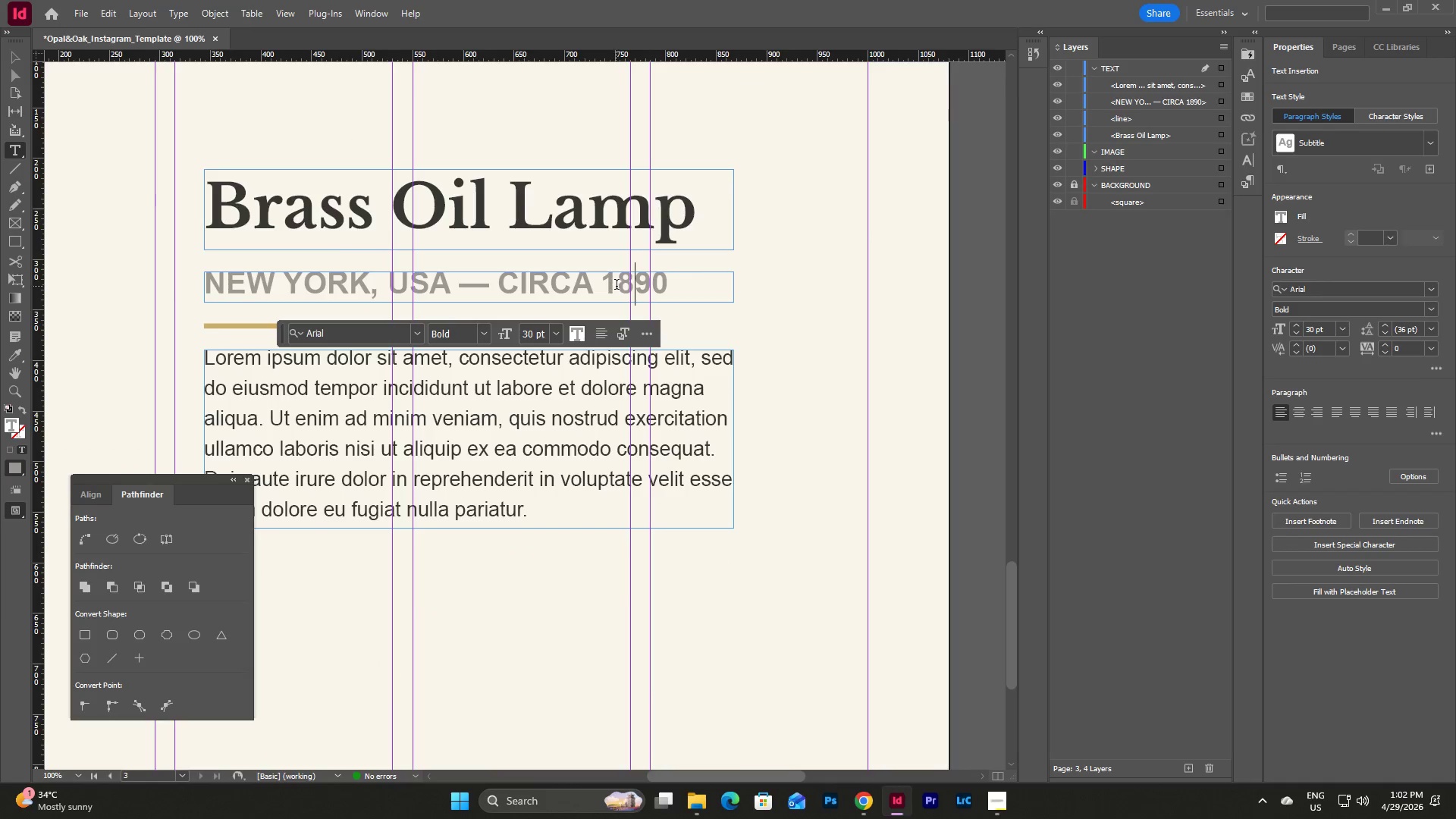 
left_click_drag(start_coordinate=[618, 286], to_coordinate=[673, 286])
 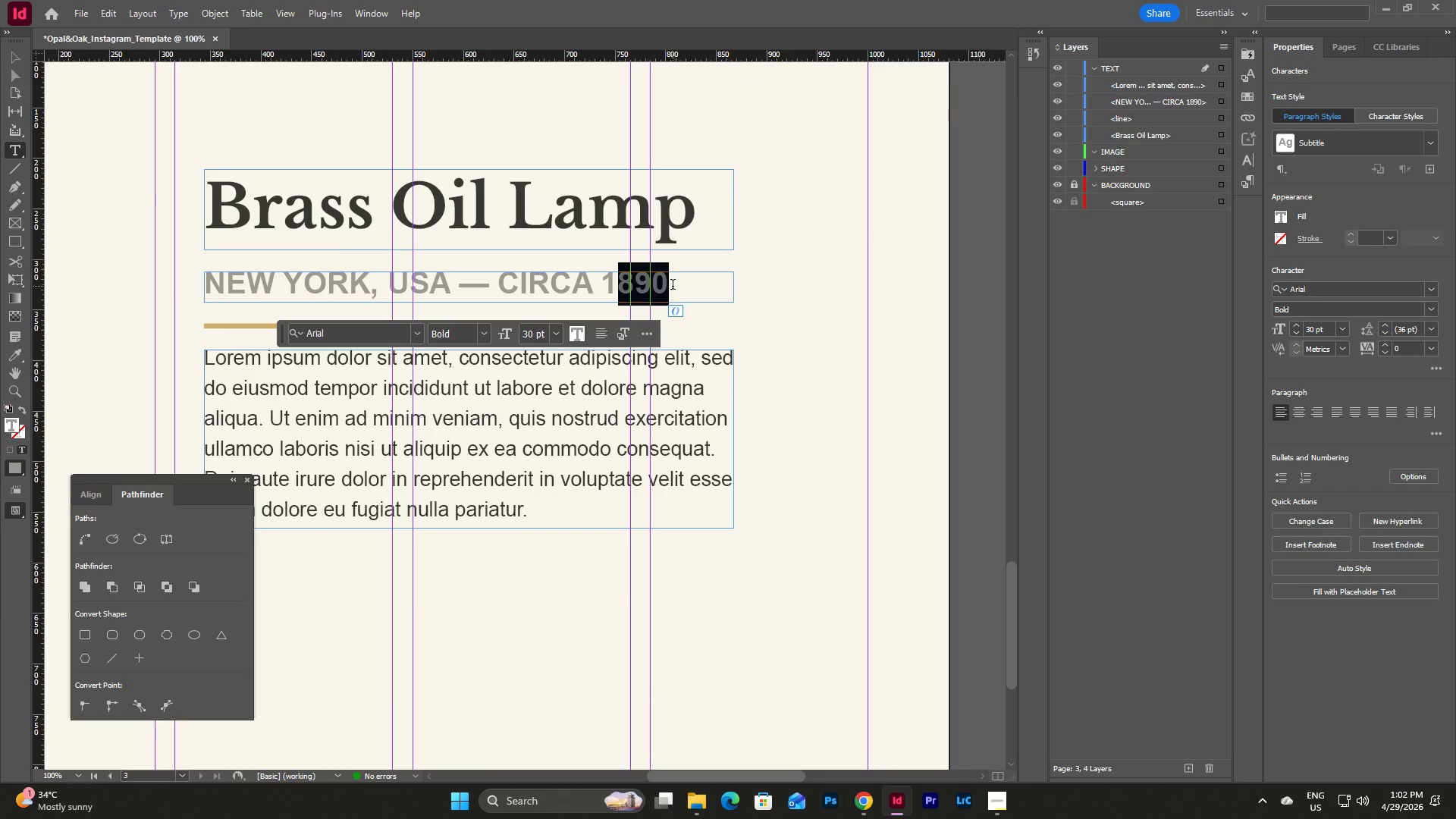 
key(Numpad9)
 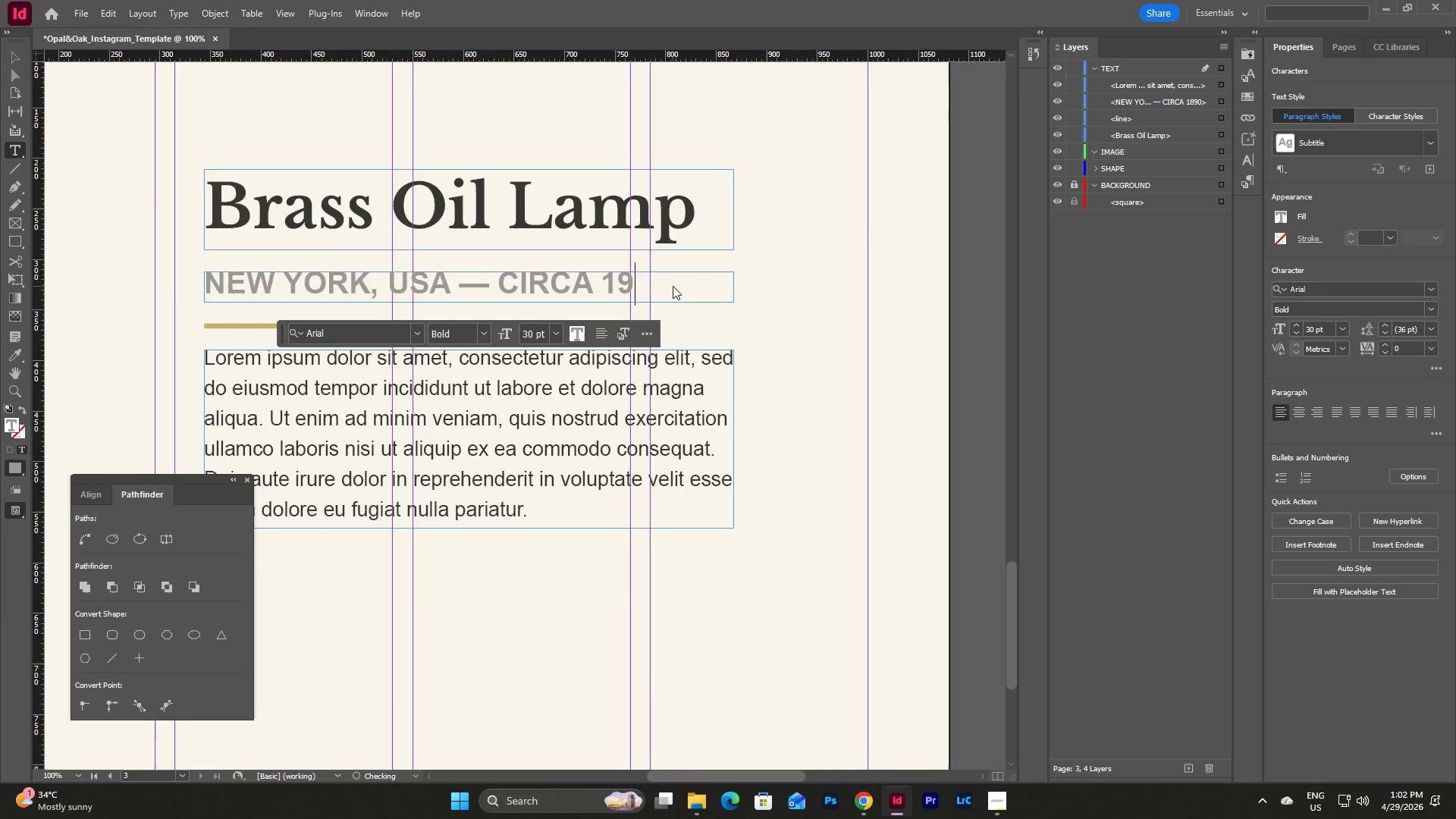 
key(Numpad1)
 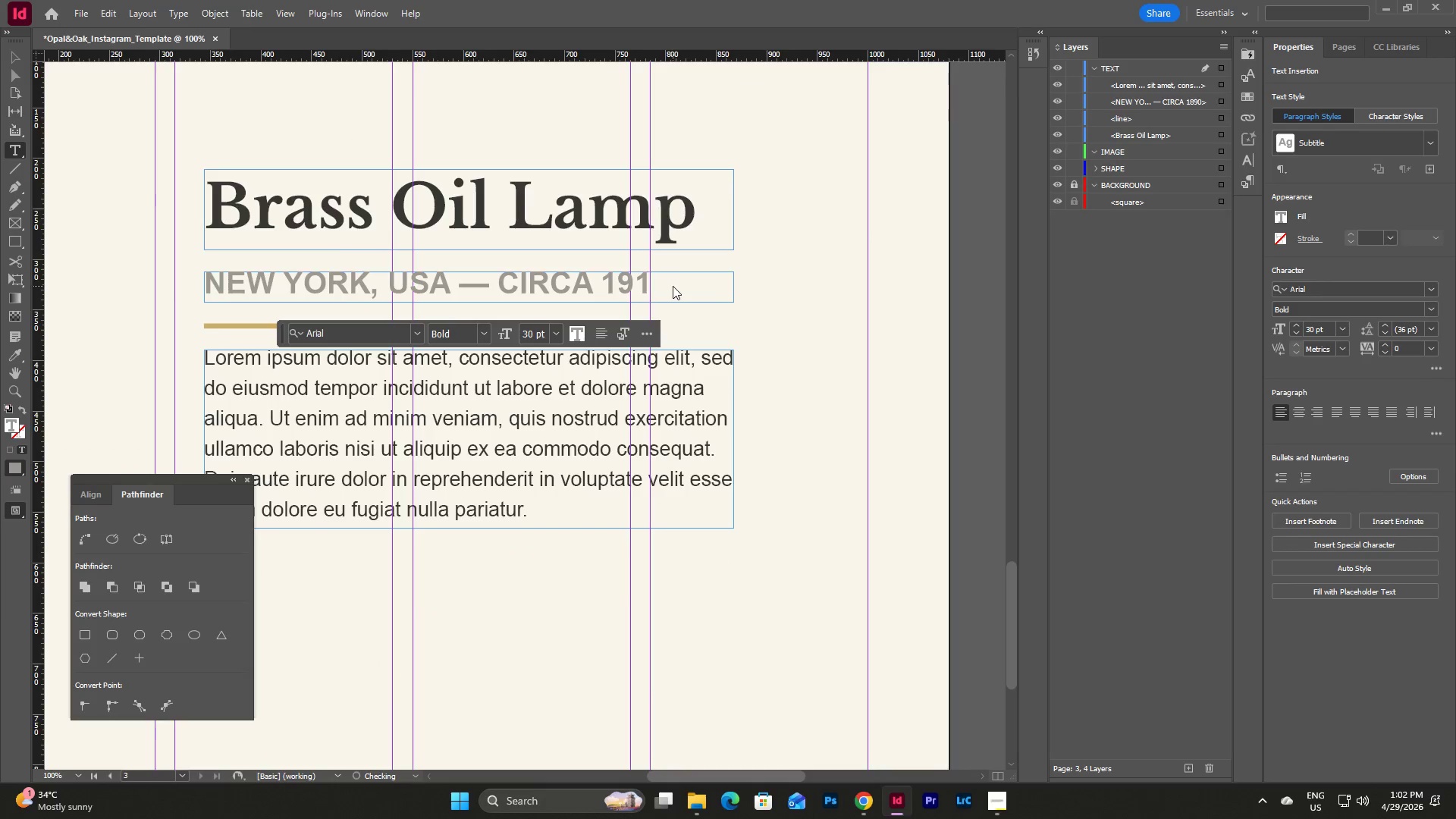 
key(Numpad0)
 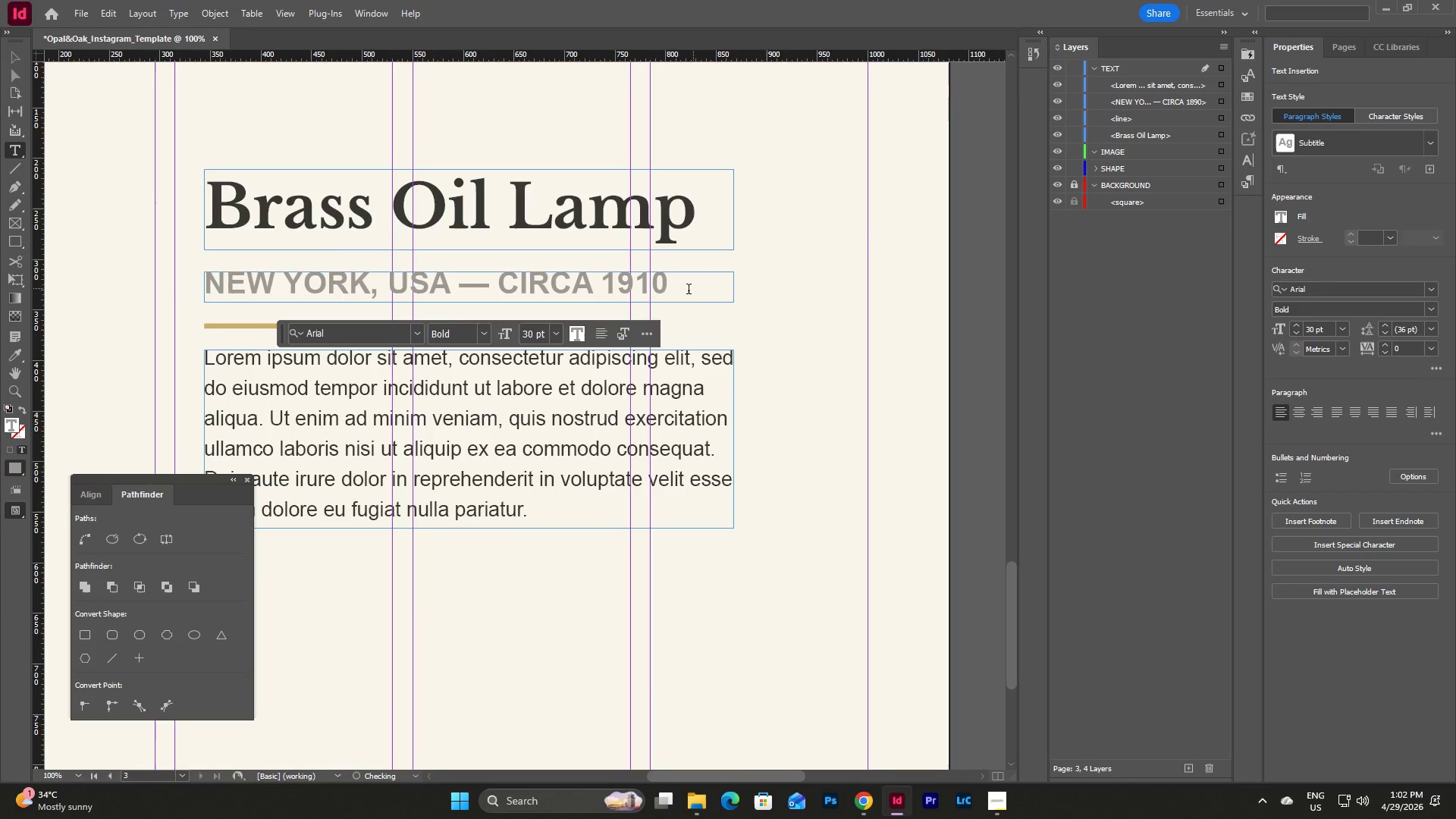 
left_click_drag(start_coordinate=[689, 290], to_coordinate=[171, 278])
 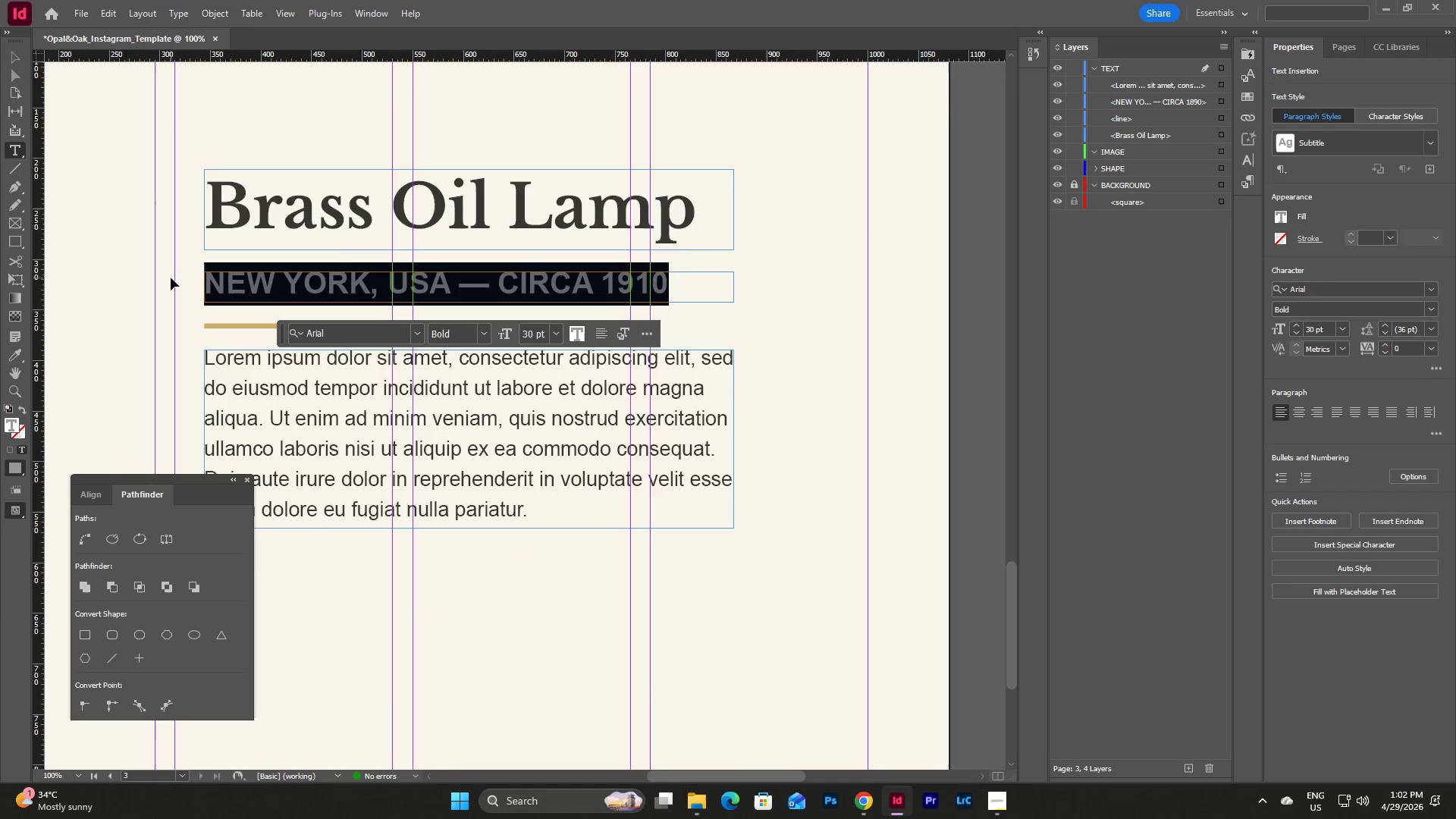 
key(Control+C)
 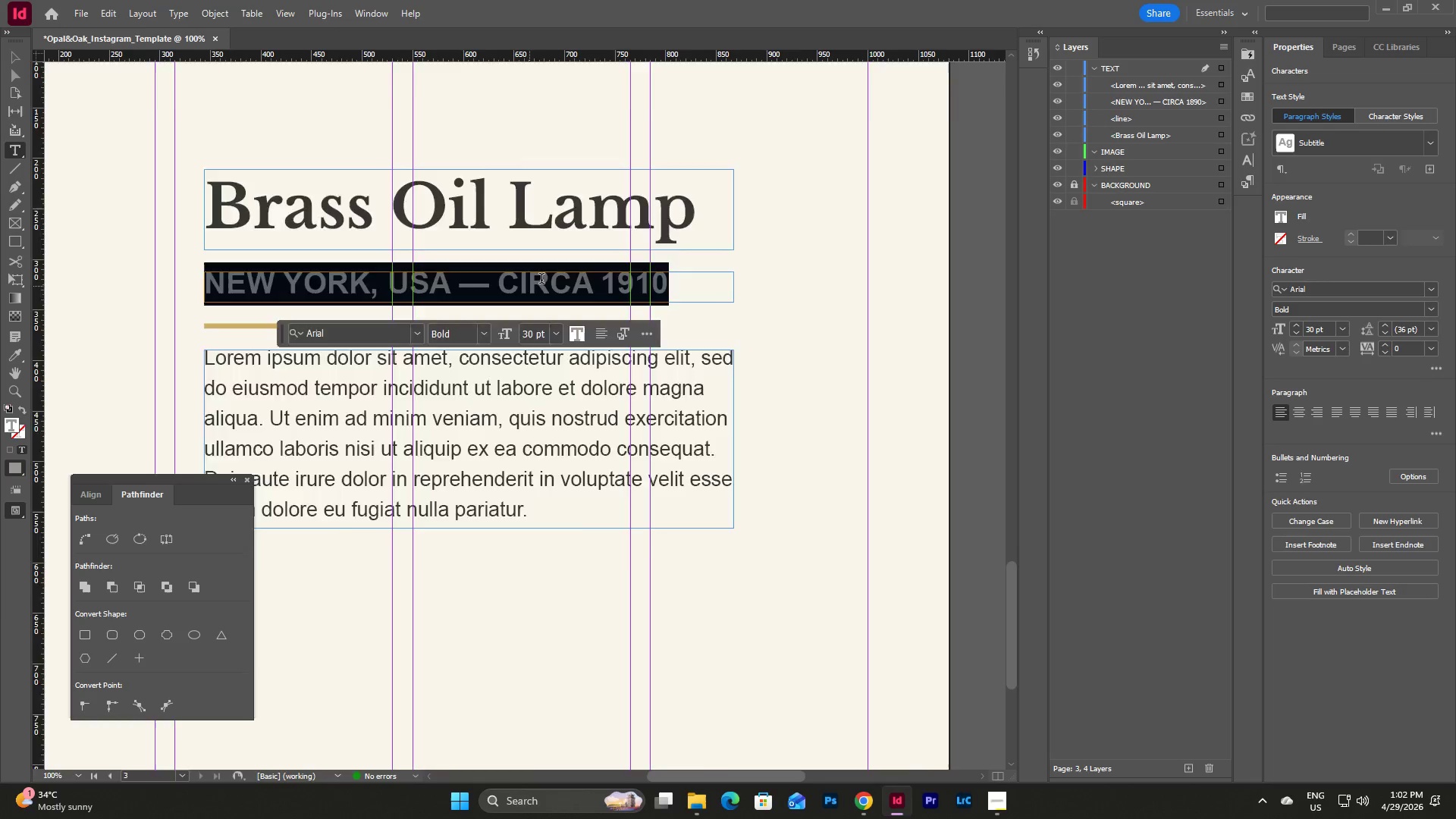 
scroll: coordinate [679, 285], scroll_direction: up, amount: 14.0
 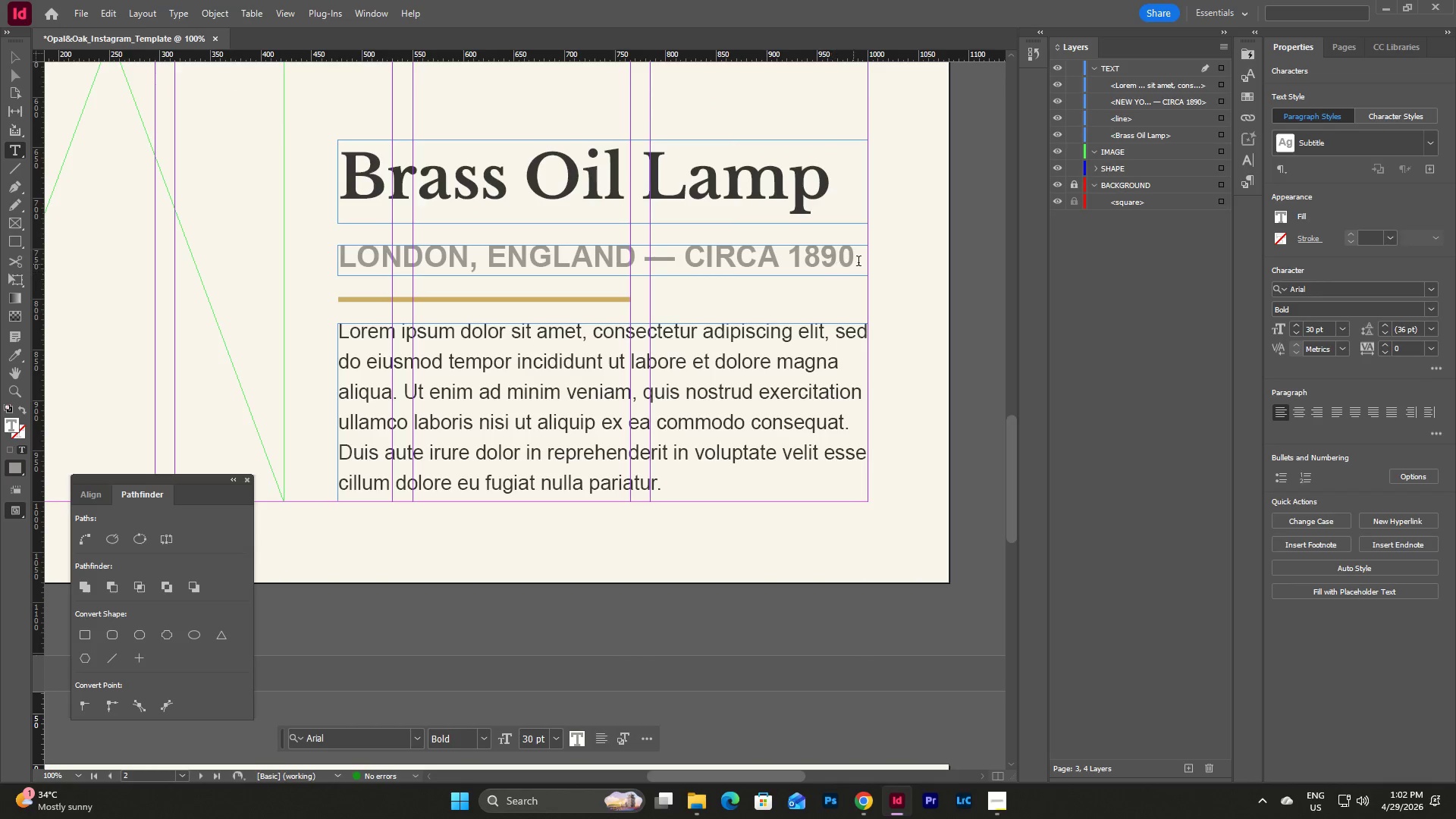 
left_click_drag(start_coordinate=[858, 262], to_coordinate=[337, 263])
 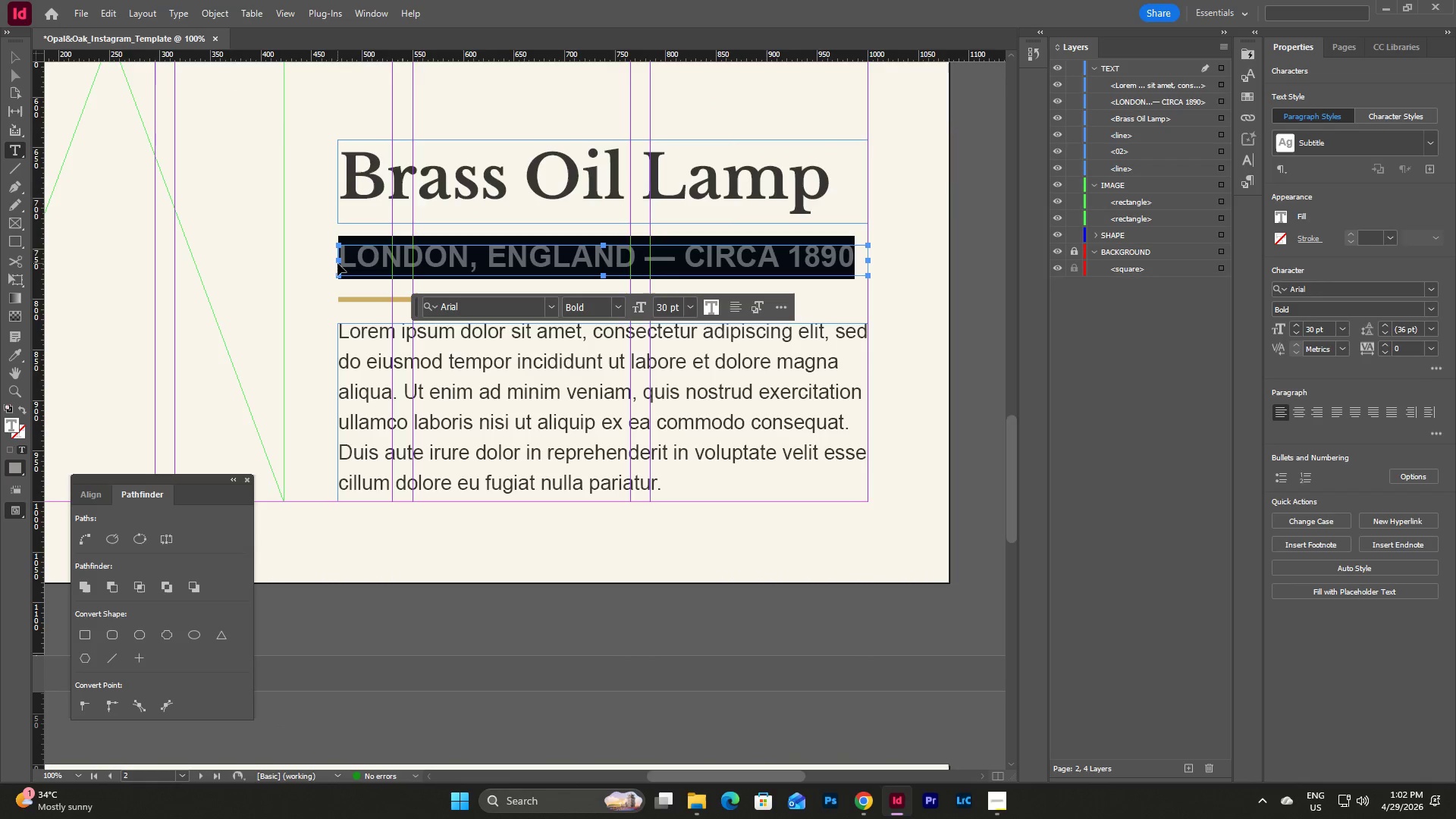 
key(Control+V)
 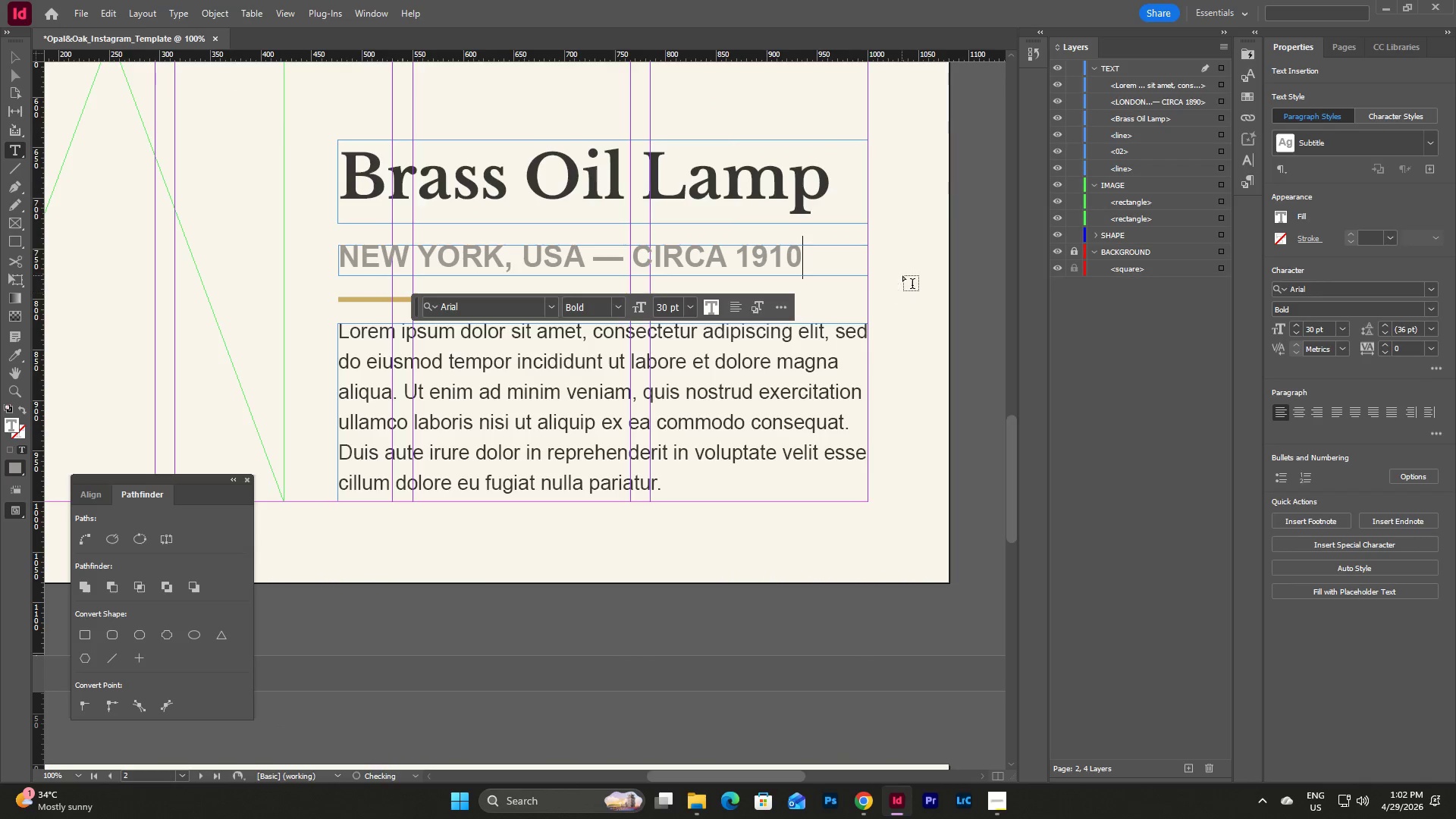 
key(Escape)
 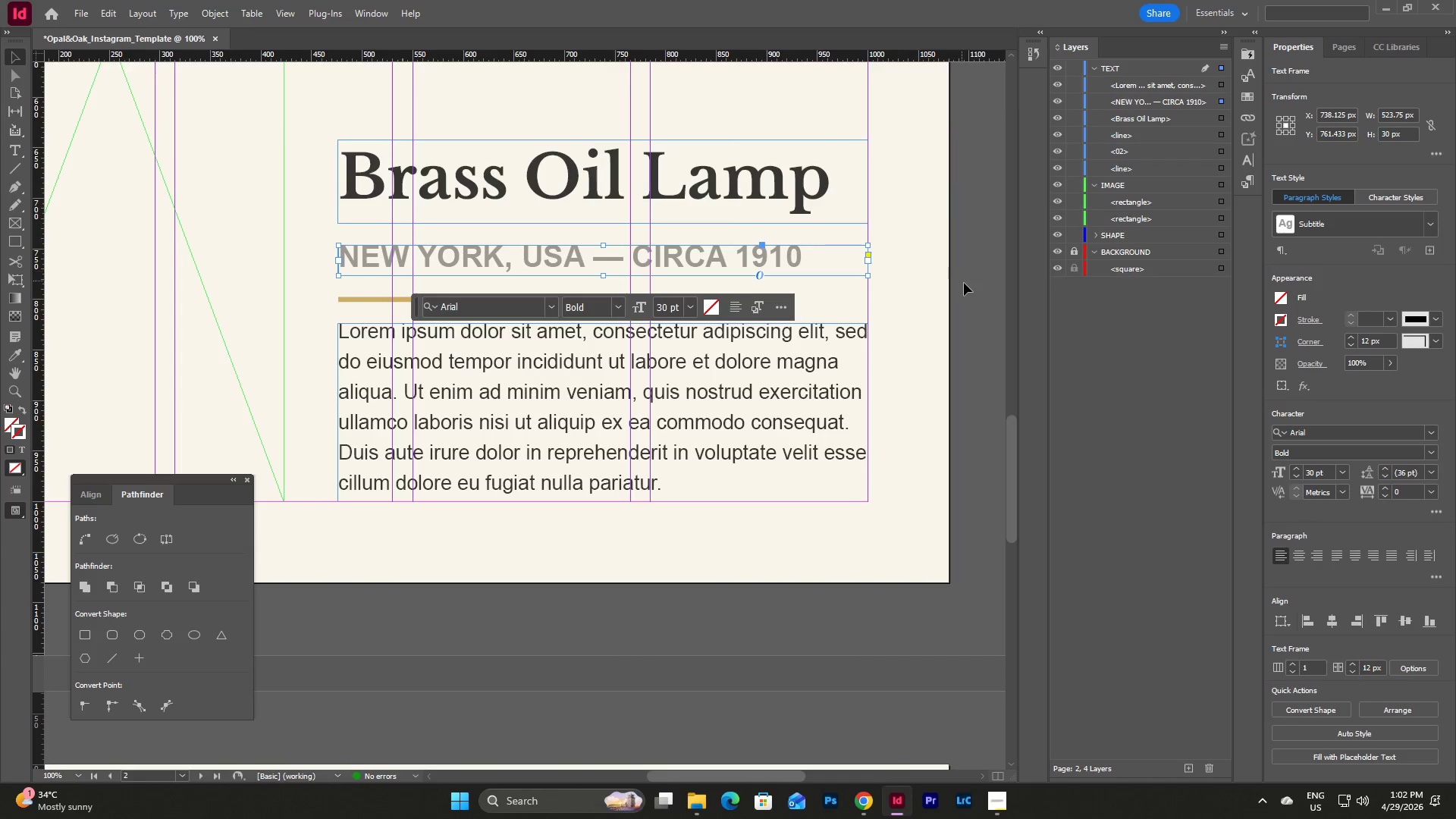 
left_click([965, 284])
 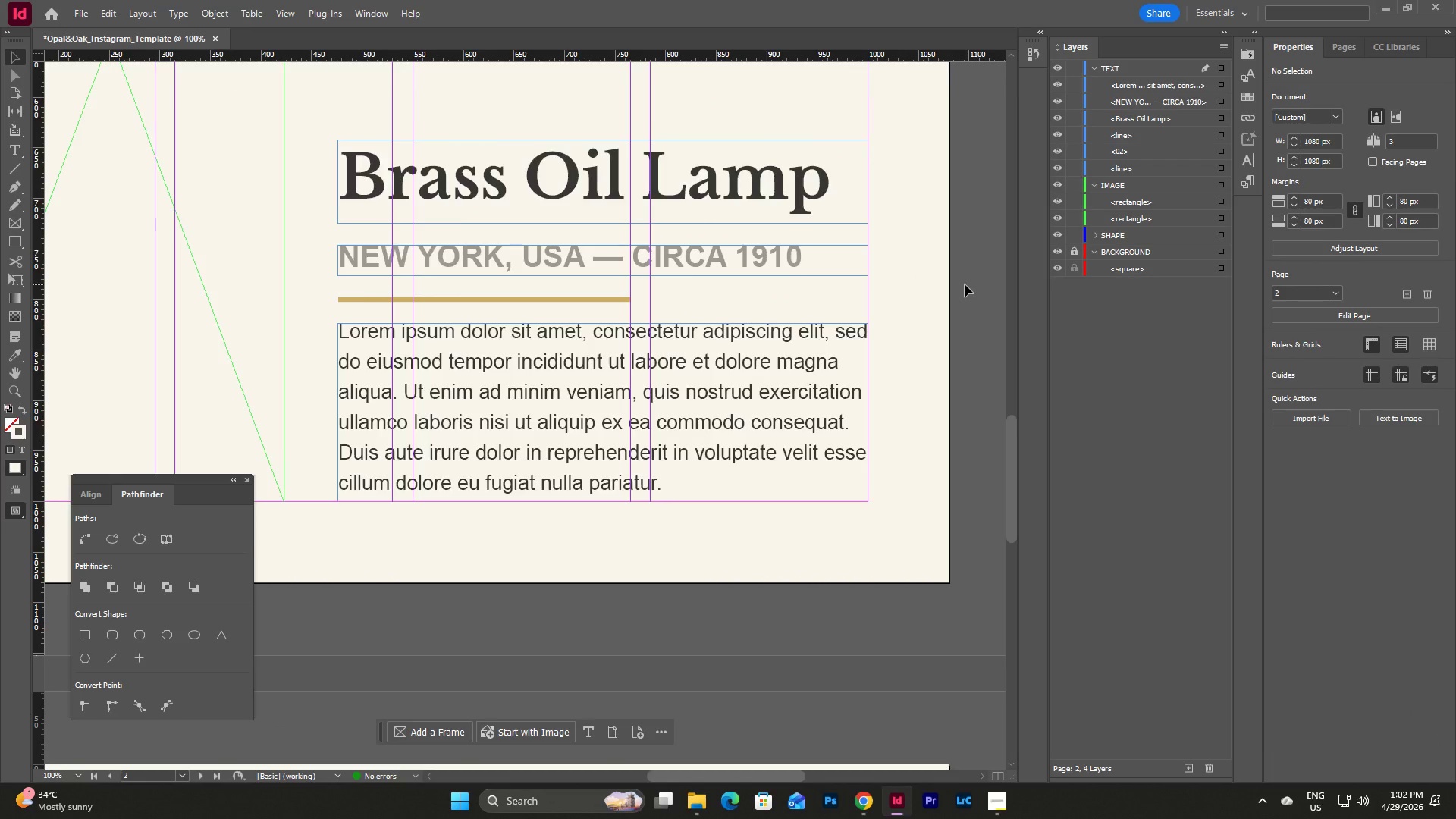 
scroll: coordinate [965, 284], scroll_direction: down, amount: 12.0
 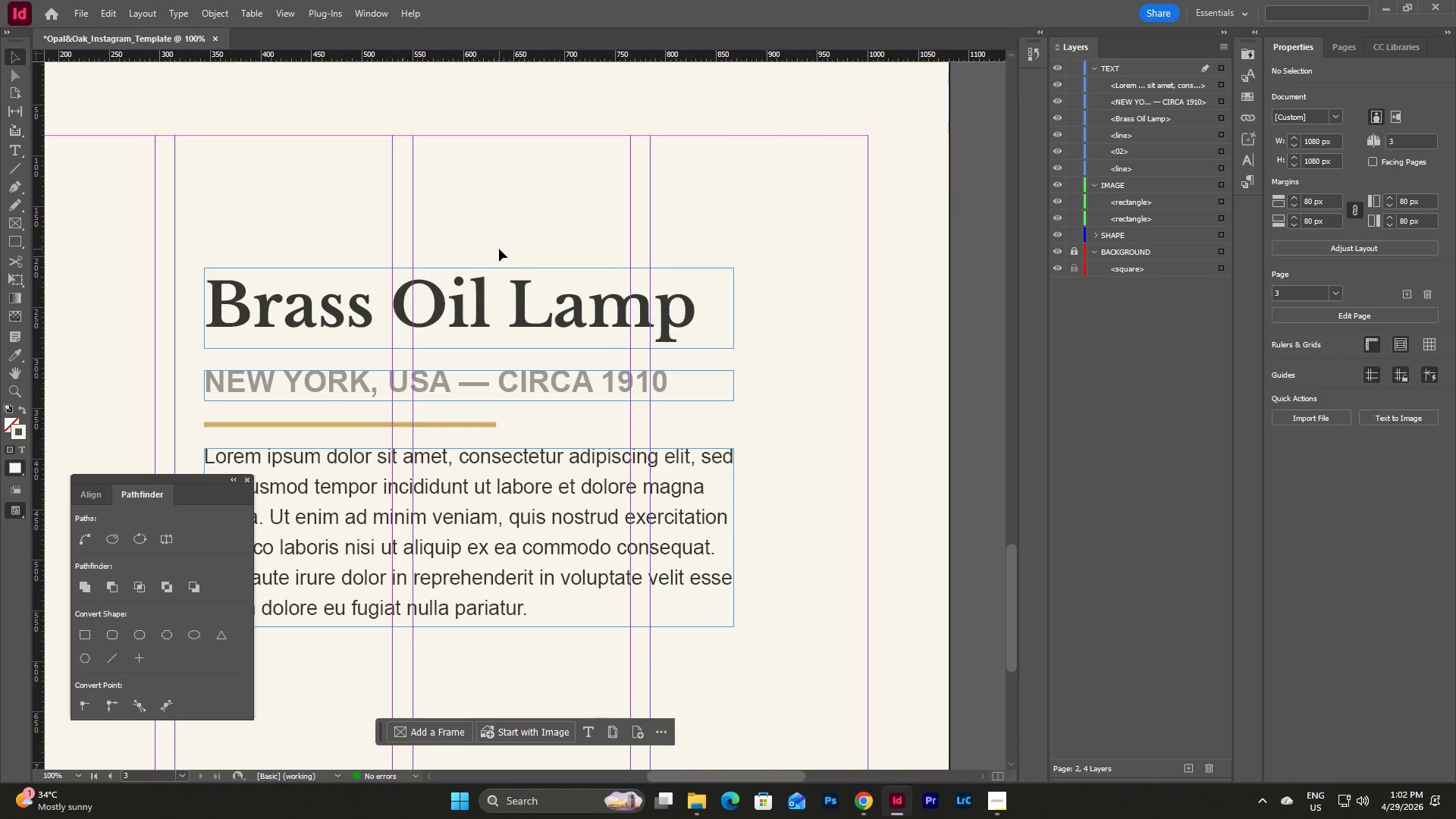 
left_click_drag(start_coordinate=[503, 242], to_coordinate=[592, 673])
 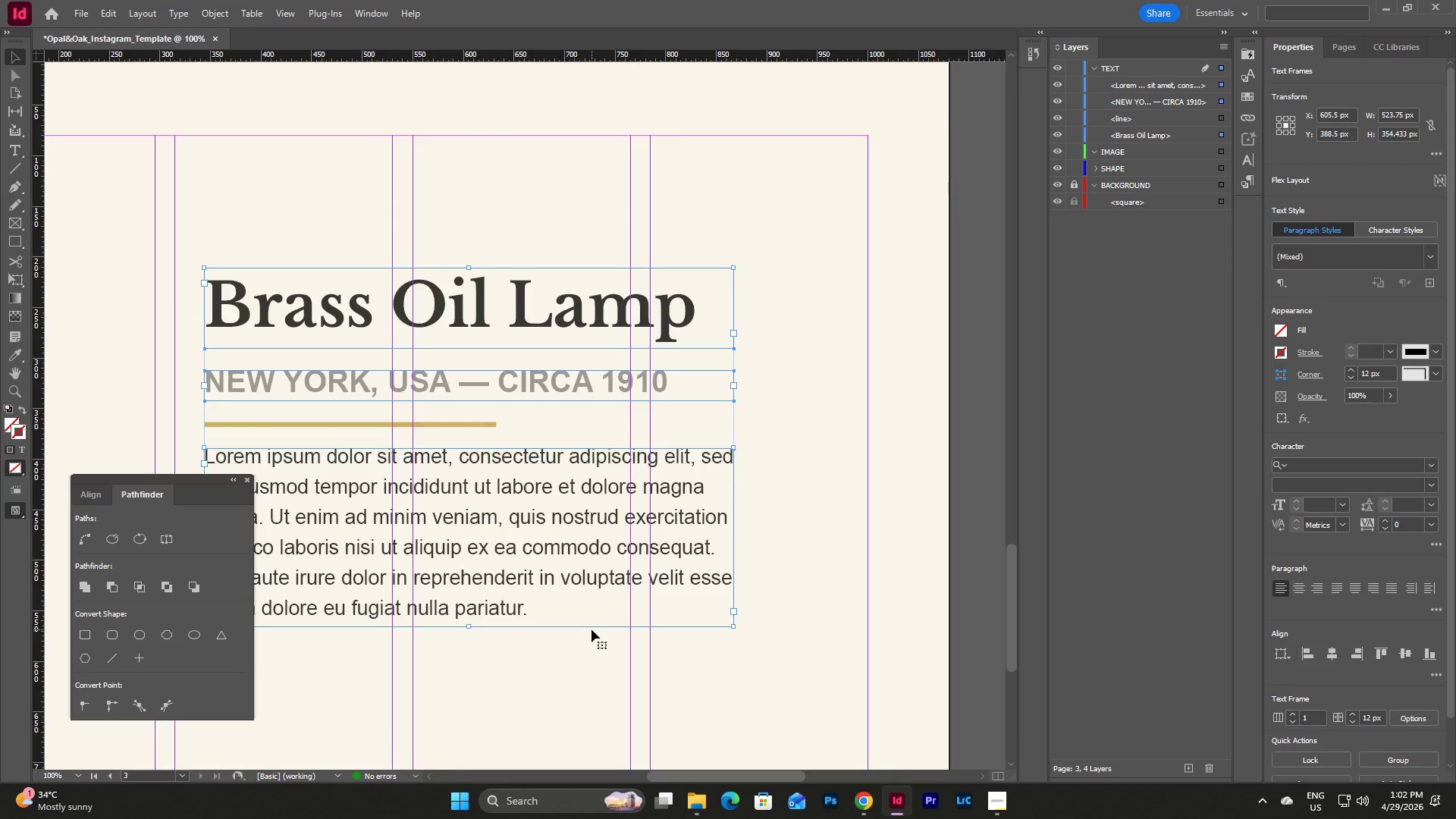 
key(Backspace)
 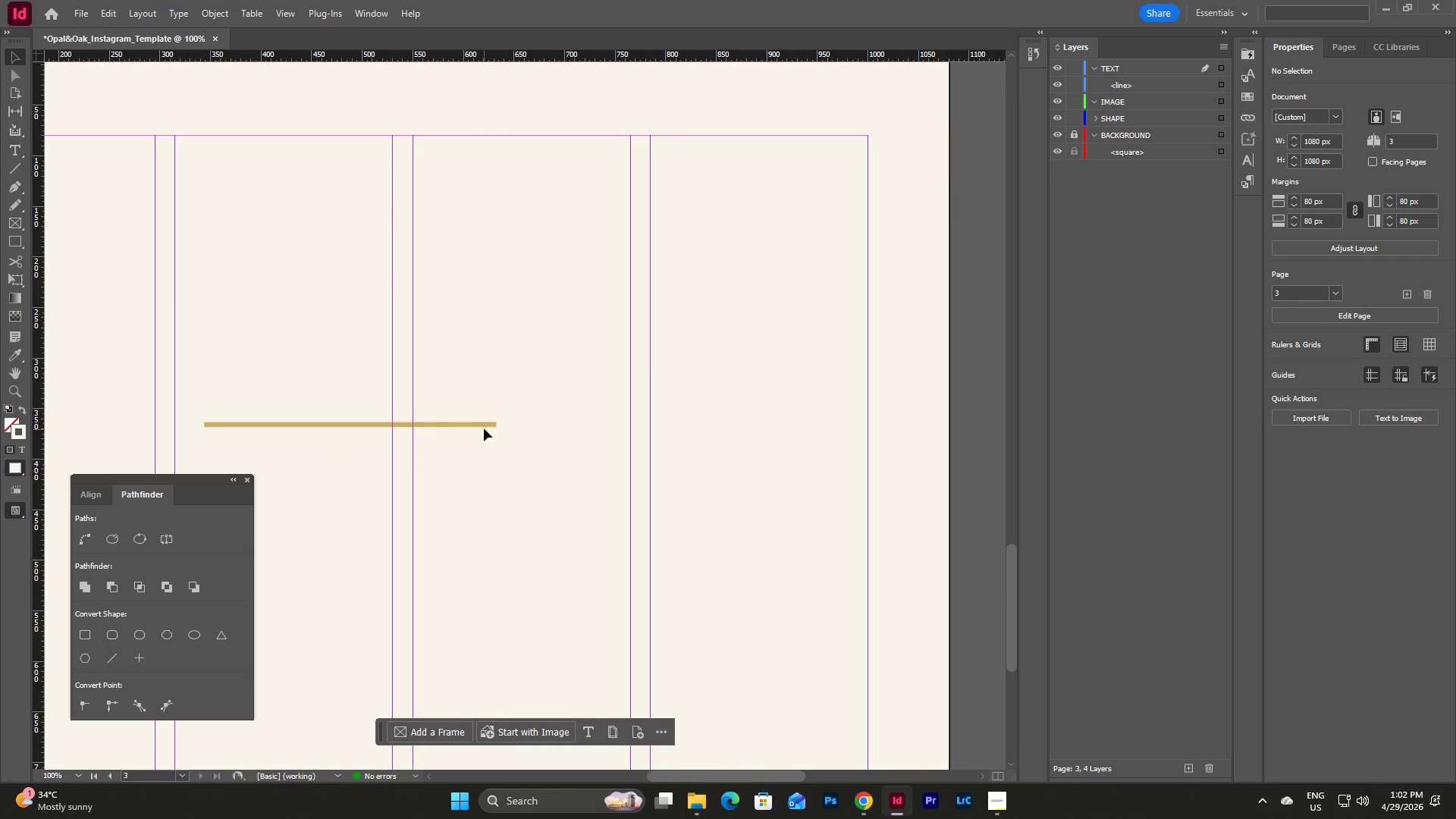 
left_click([484, 425])
 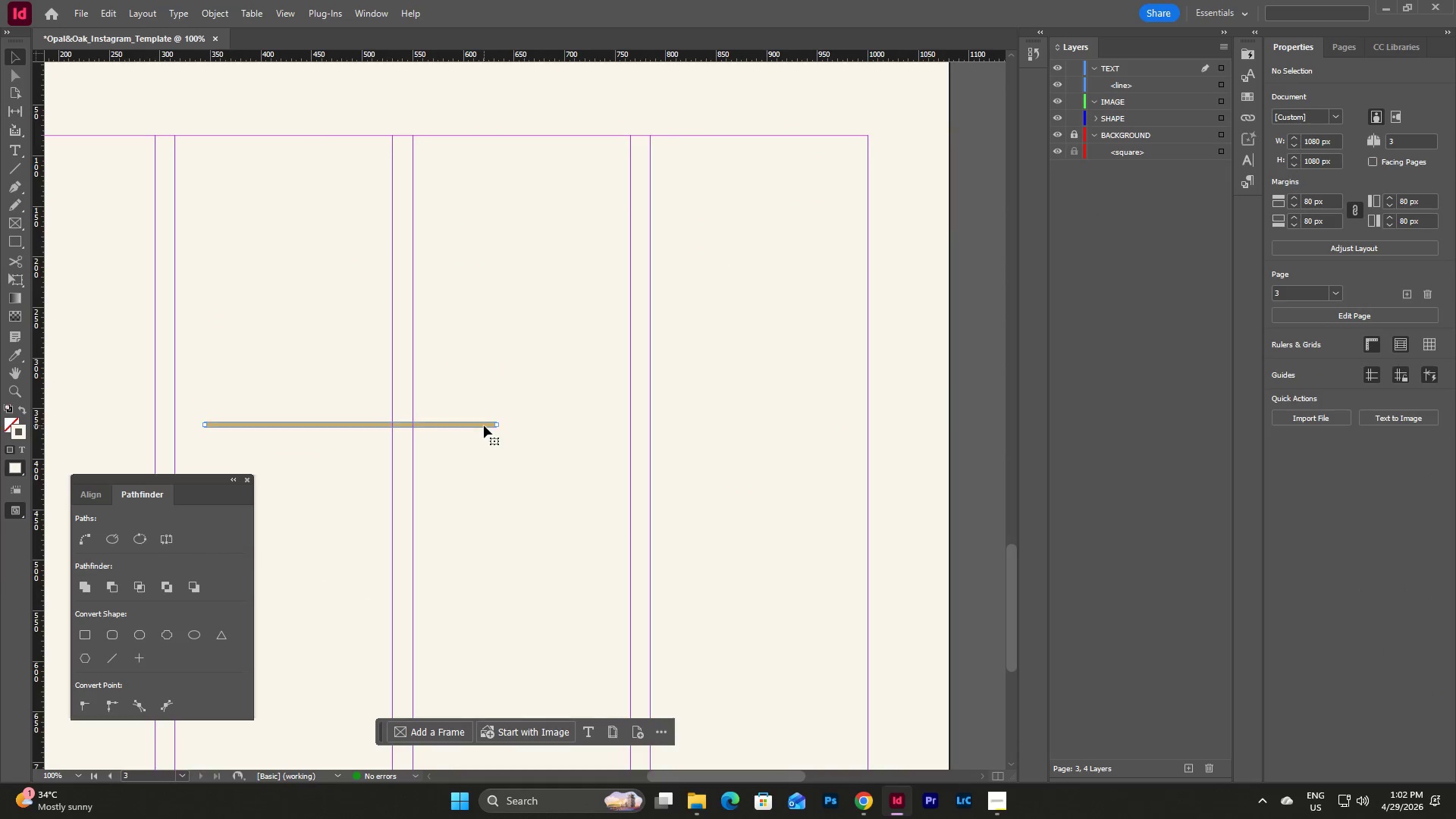 
key(Backspace)
 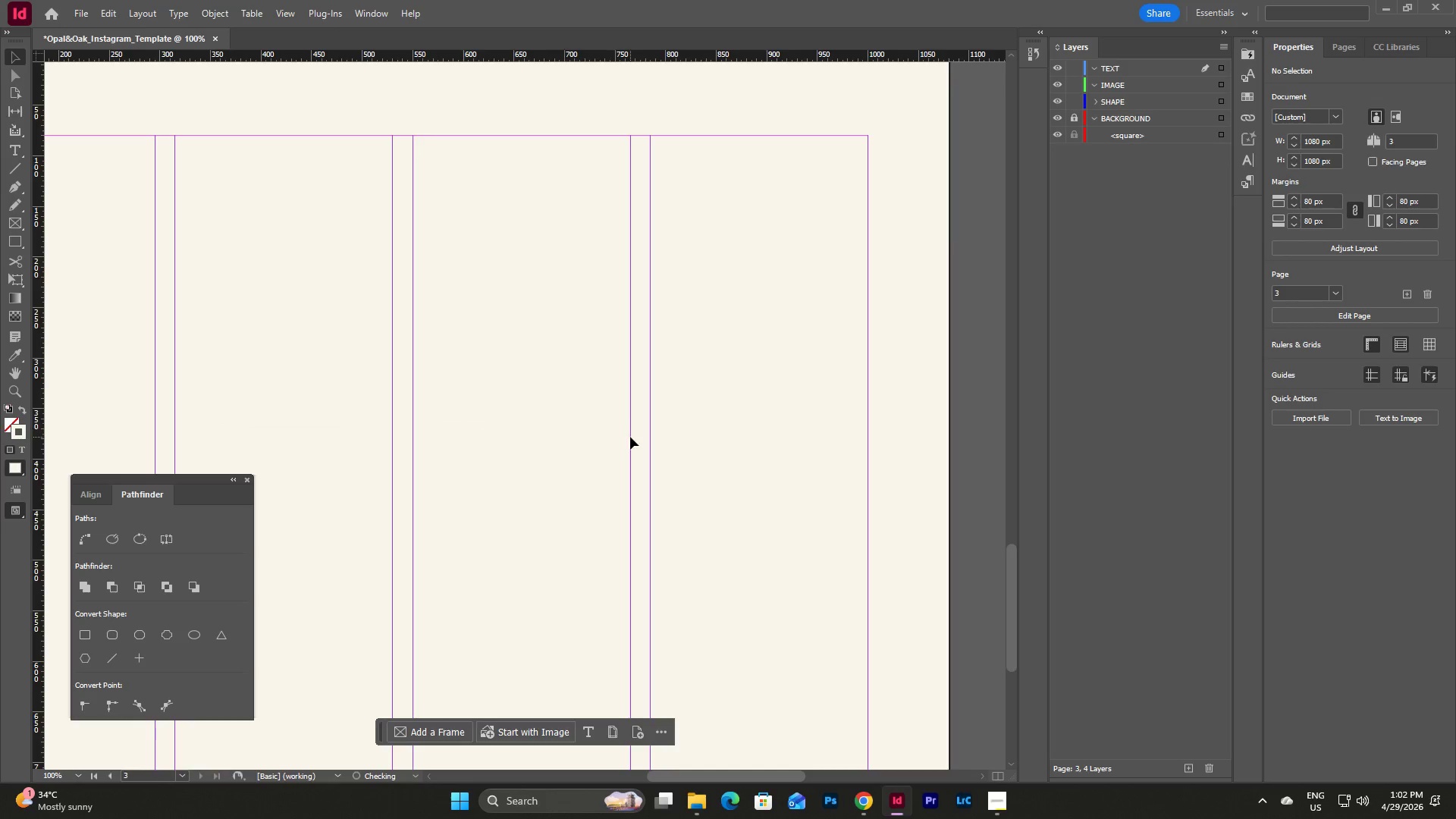 
scroll: coordinate [918, 244], scroll_direction: up, amount: 18.0
 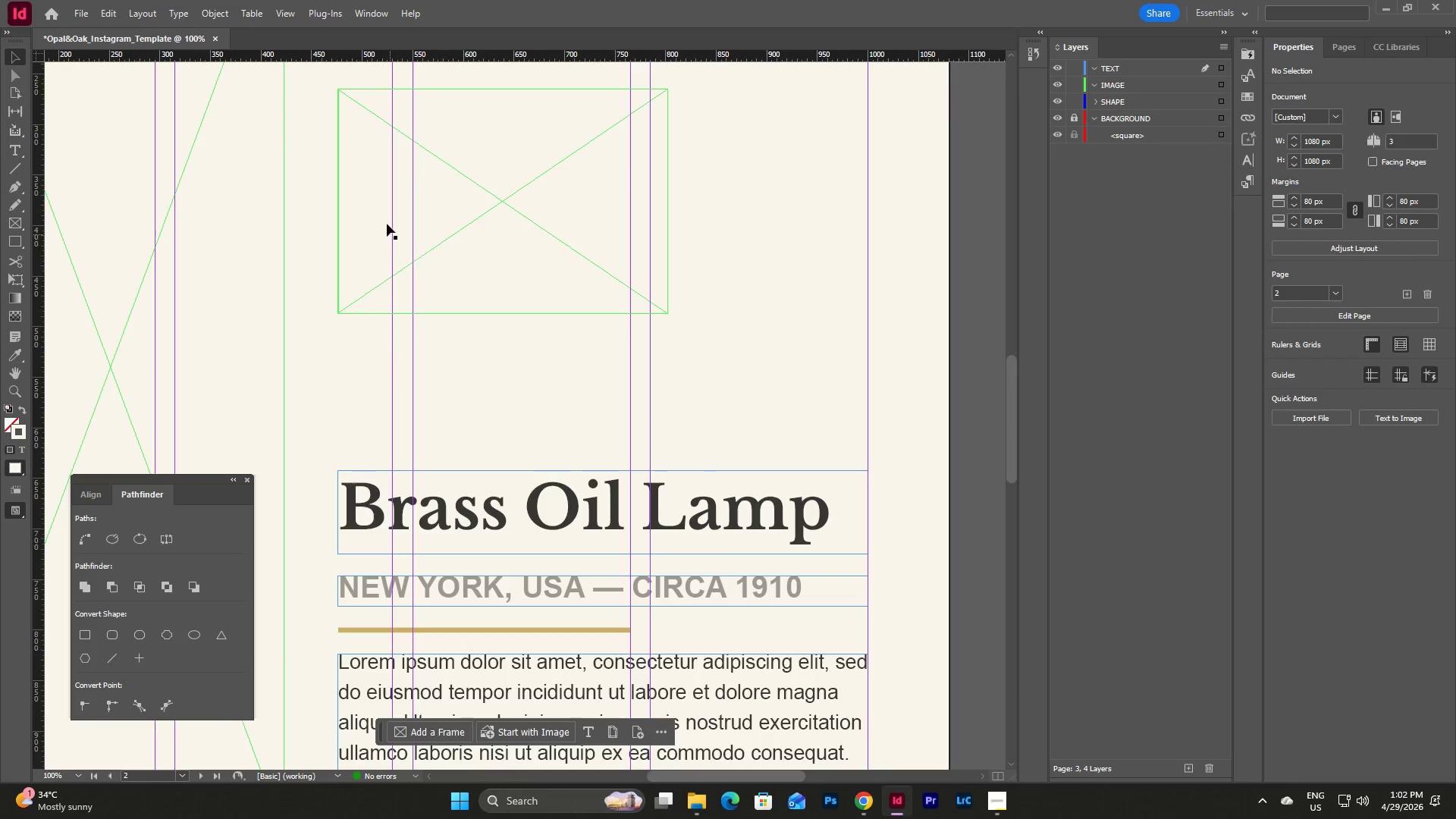 
left_click([384, 209])
 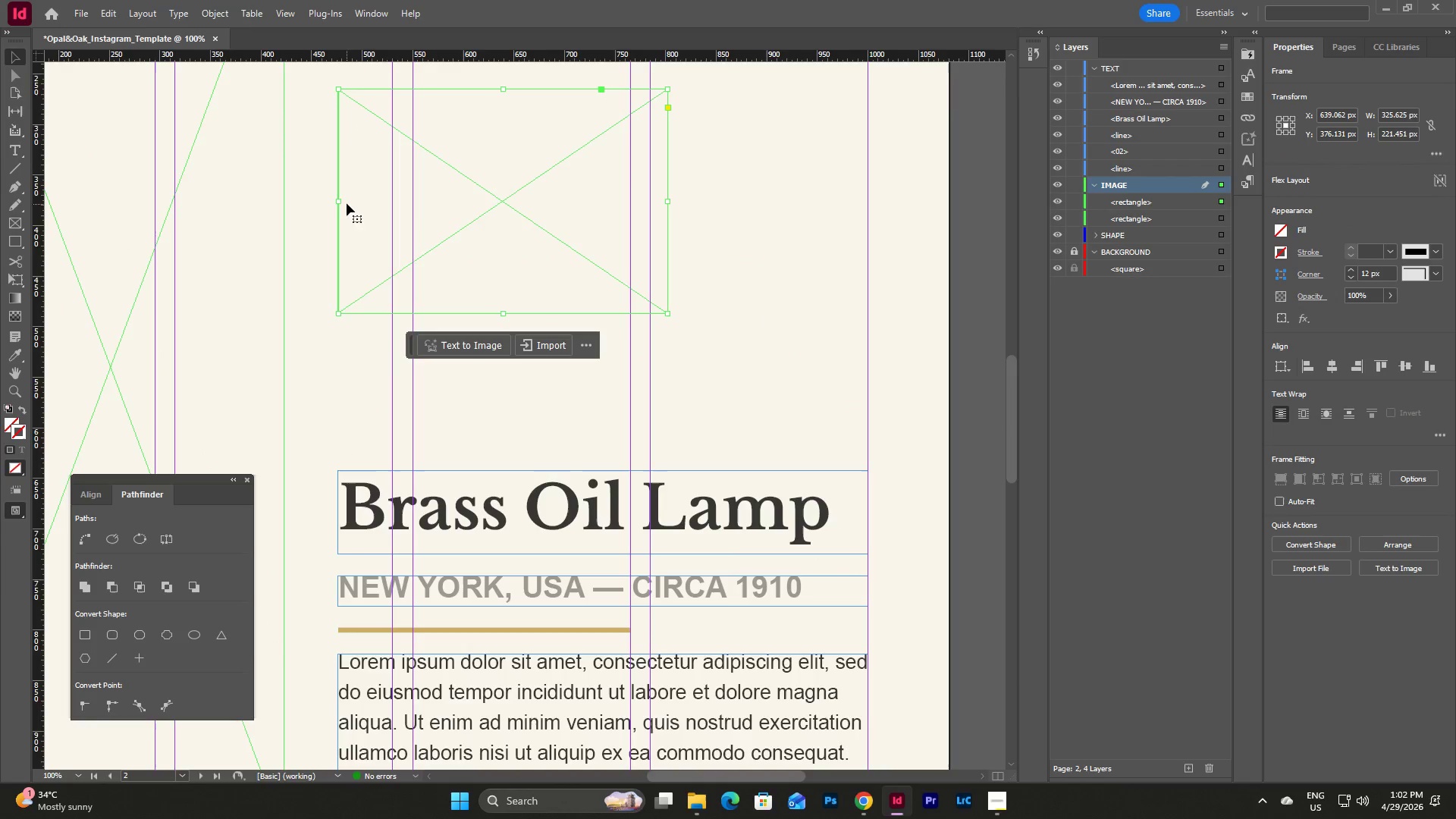 
scroll: coordinate [457, 253], scroll_direction: up, amount: 4.0
 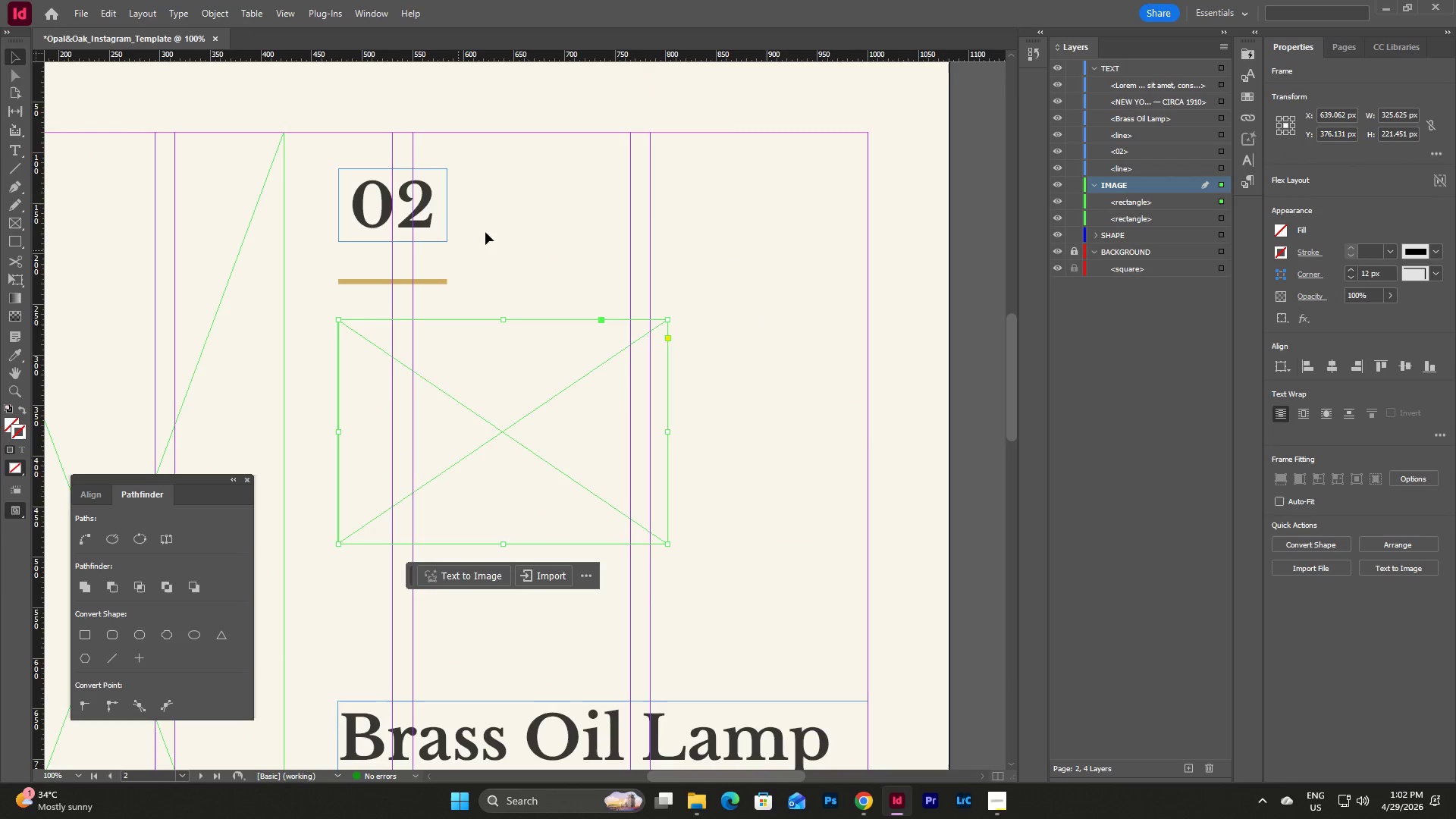 
scroll: coordinate [516, 228], scroll_direction: down, amount: 1.0
 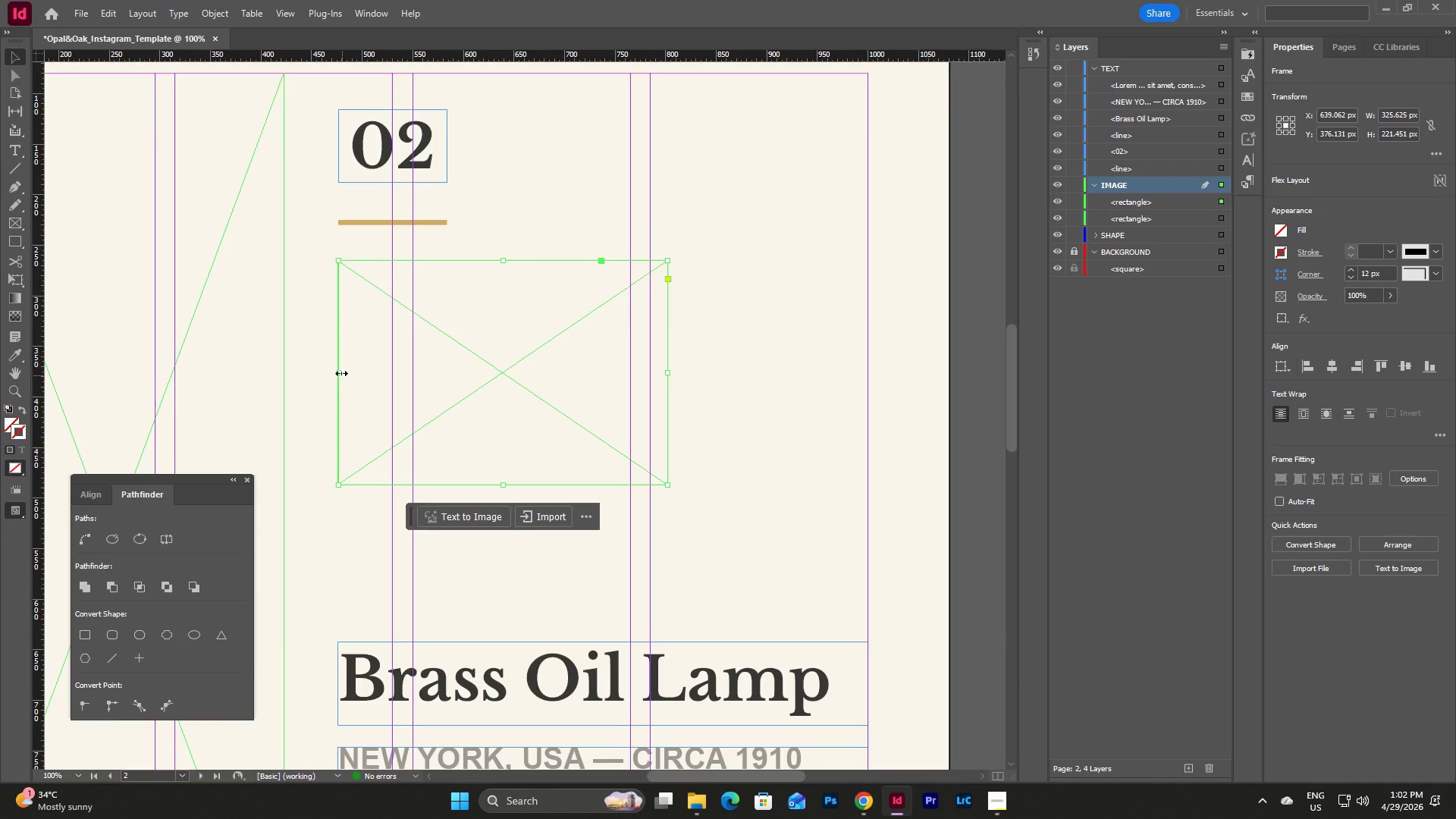 
left_click_drag(start_coordinate=[339, 372], to_coordinate=[339, 378])
 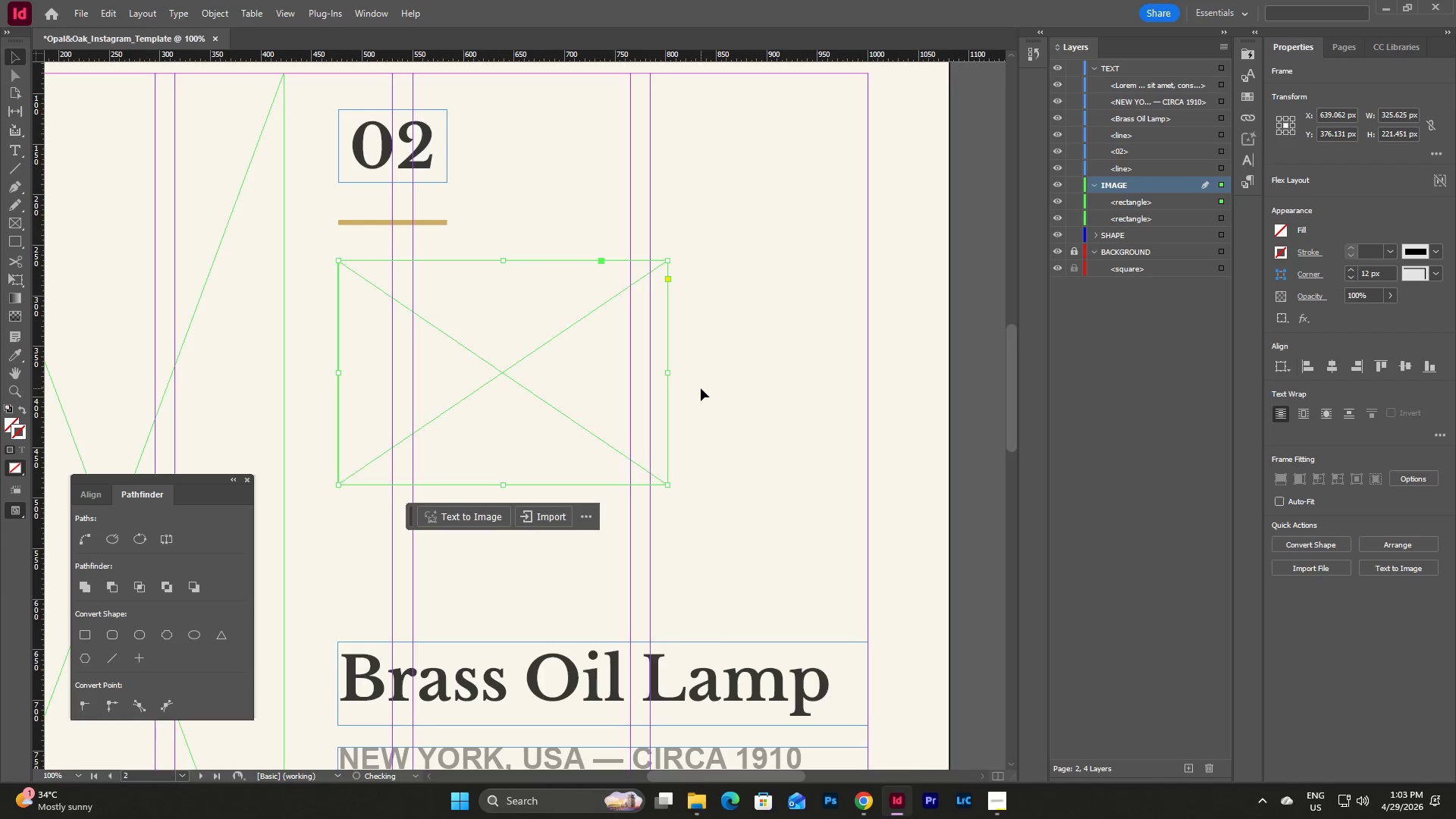 
left_click([701, 388])
 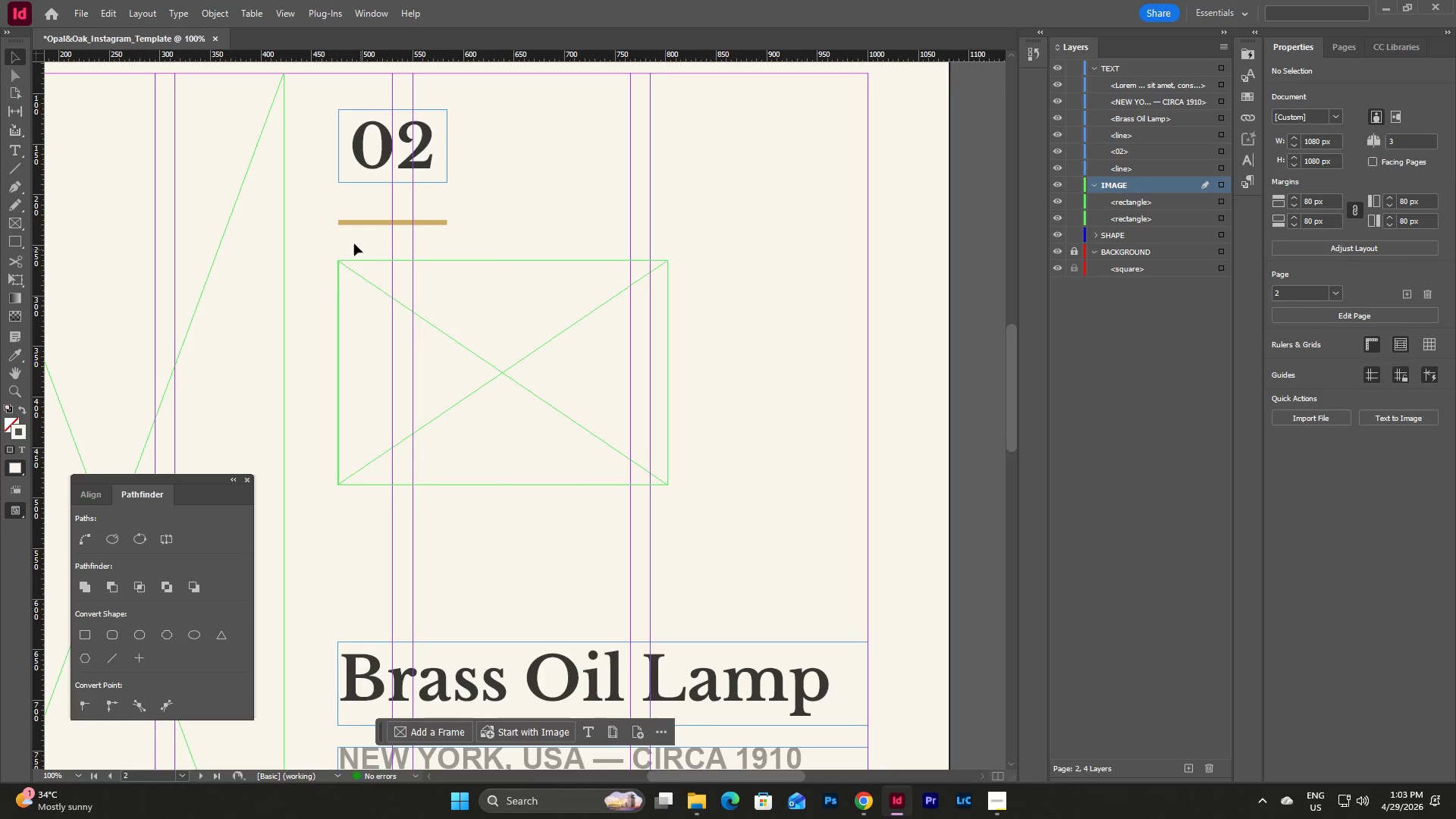 
scroll: coordinate [354, 243], scroll_direction: up, amount: 4.0
 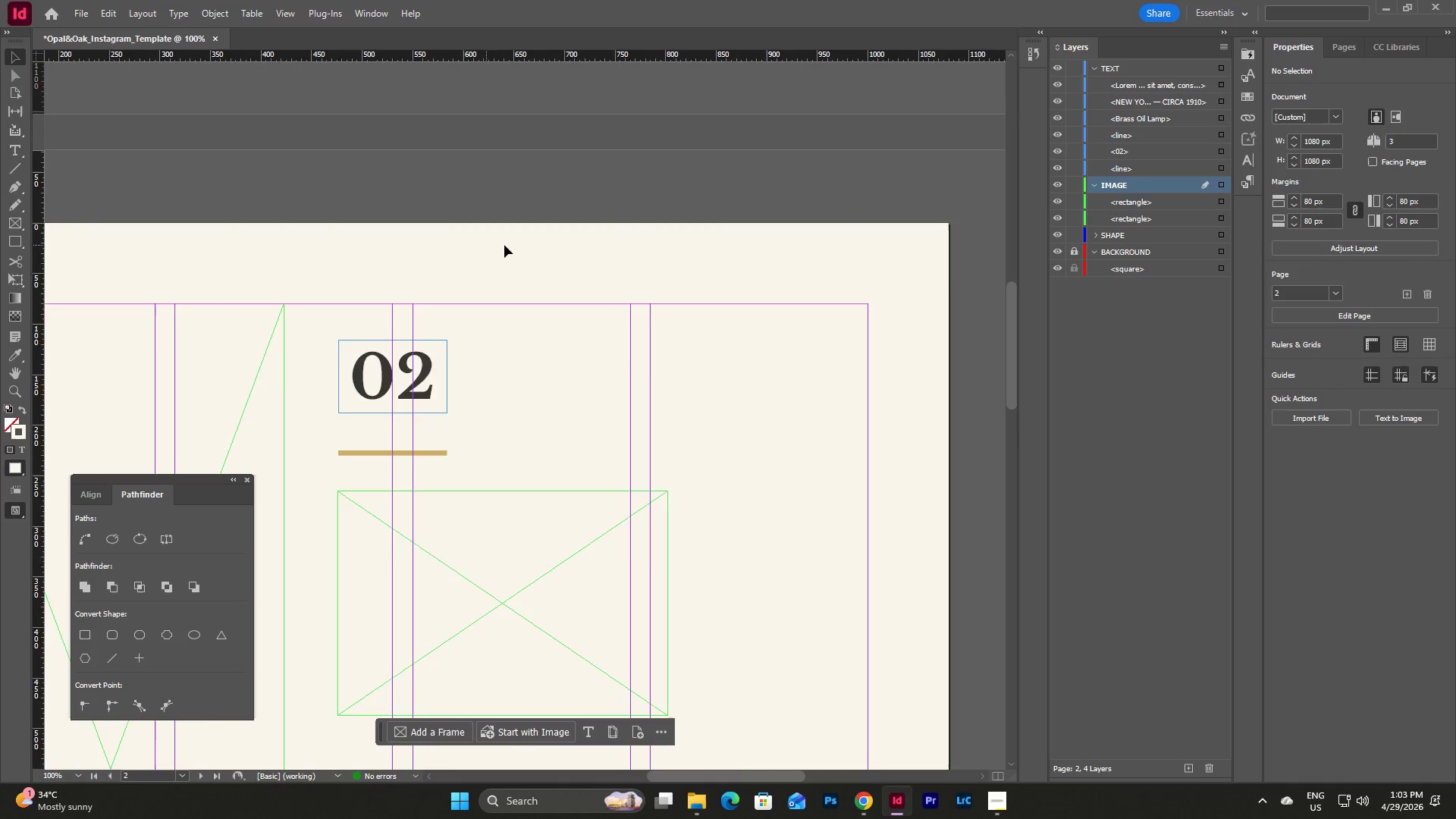 
scroll: coordinate [506, 245], scroll_direction: down, amount: 5.0
 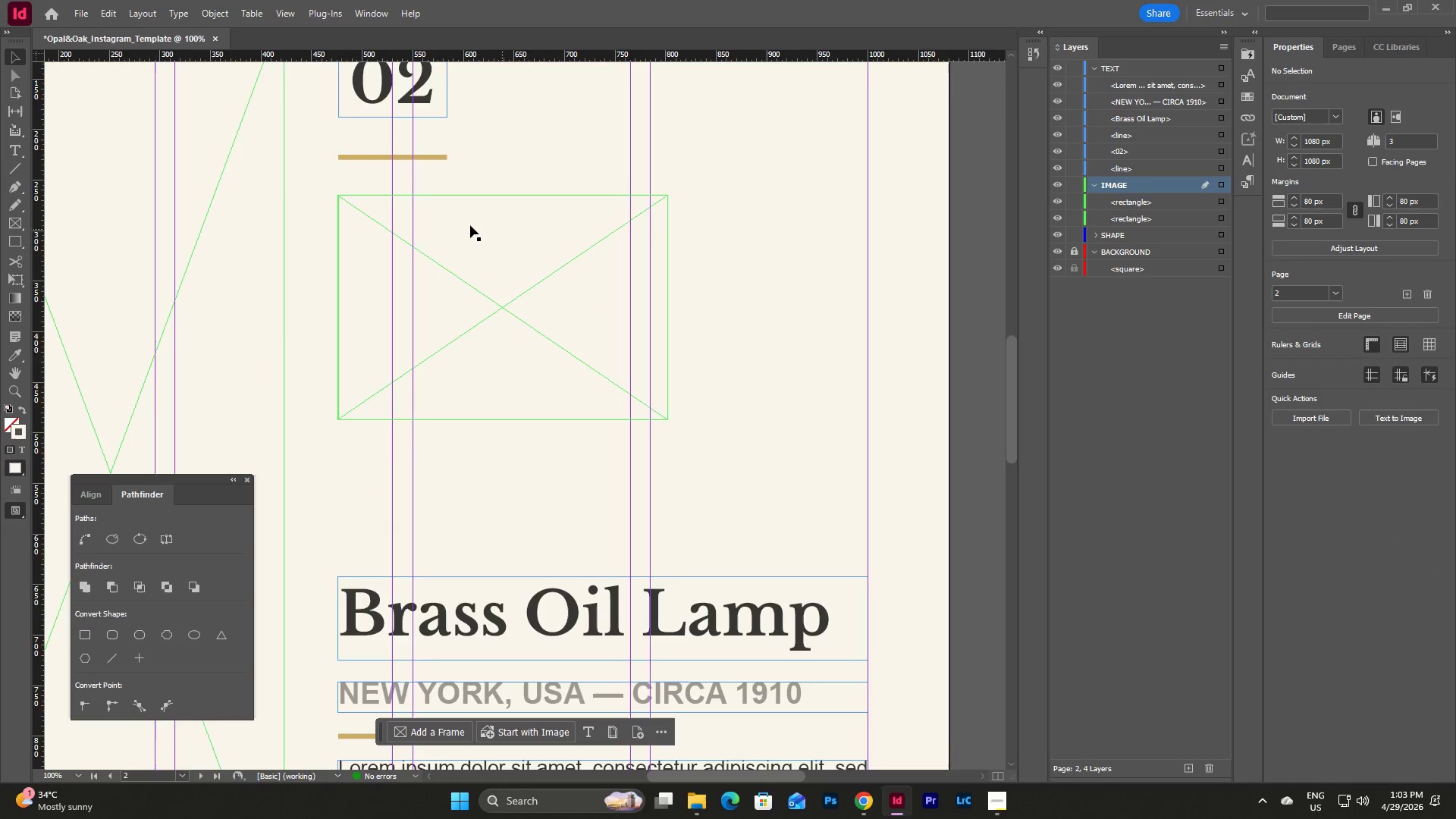 
scroll: coordinate [460, 225], scroll_direction: up, amount: 4.0
 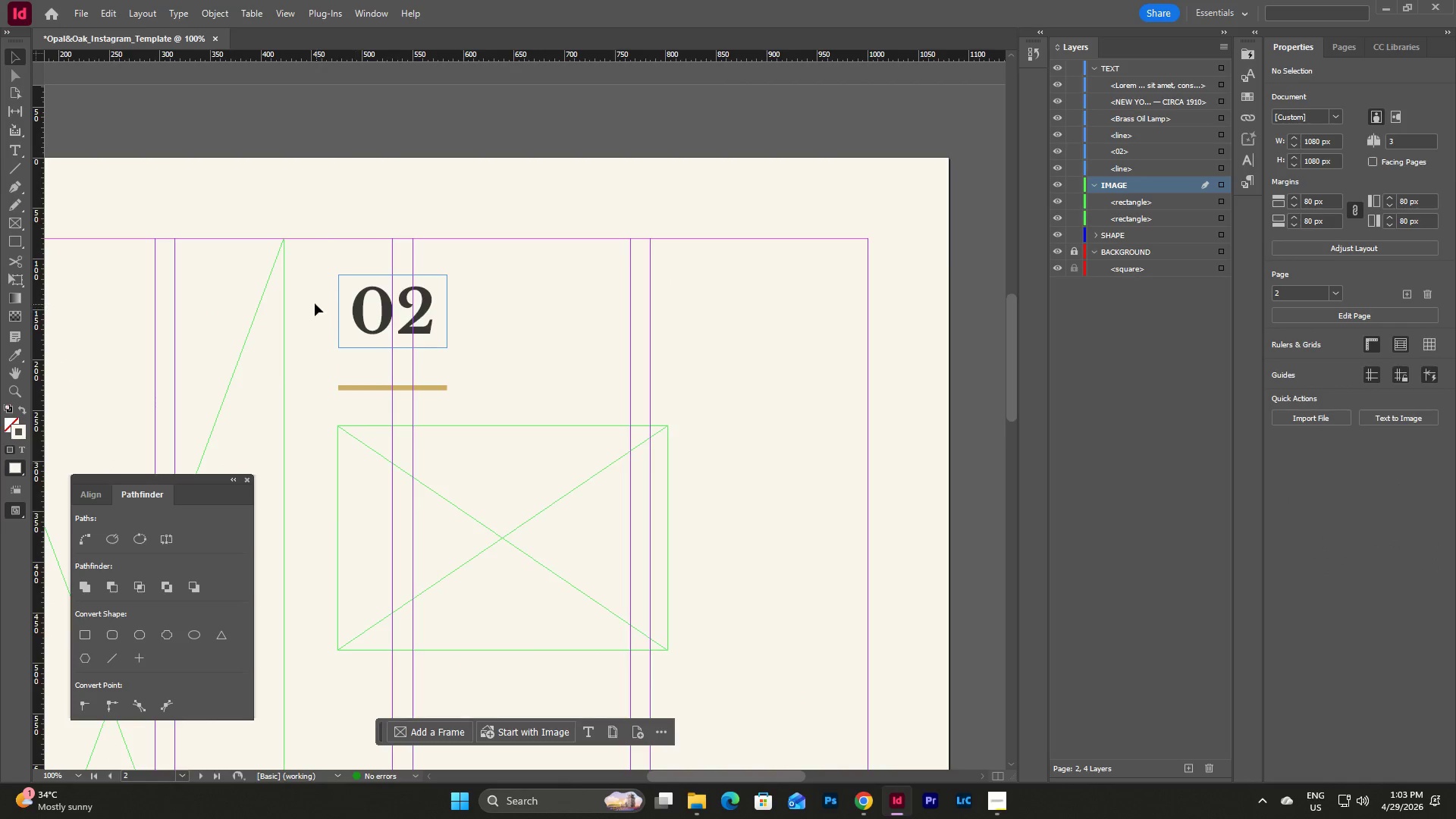 
left_click_drag(start_coordinate=[313, 302], to_coordinate=[379, 401])
 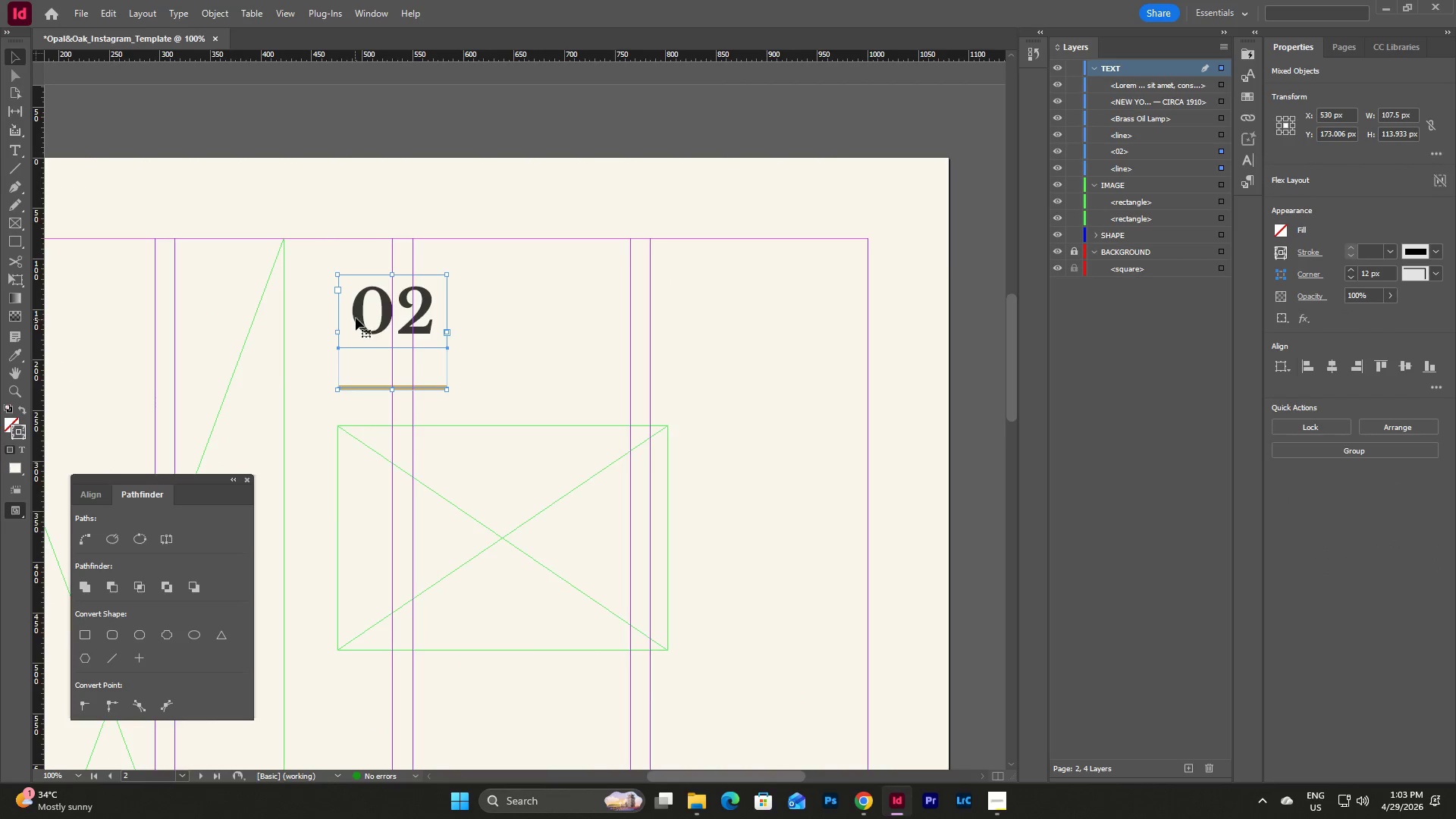 
left_click_drag(start_coordinate=[356, 316], to_coordinate=[356, 281])
 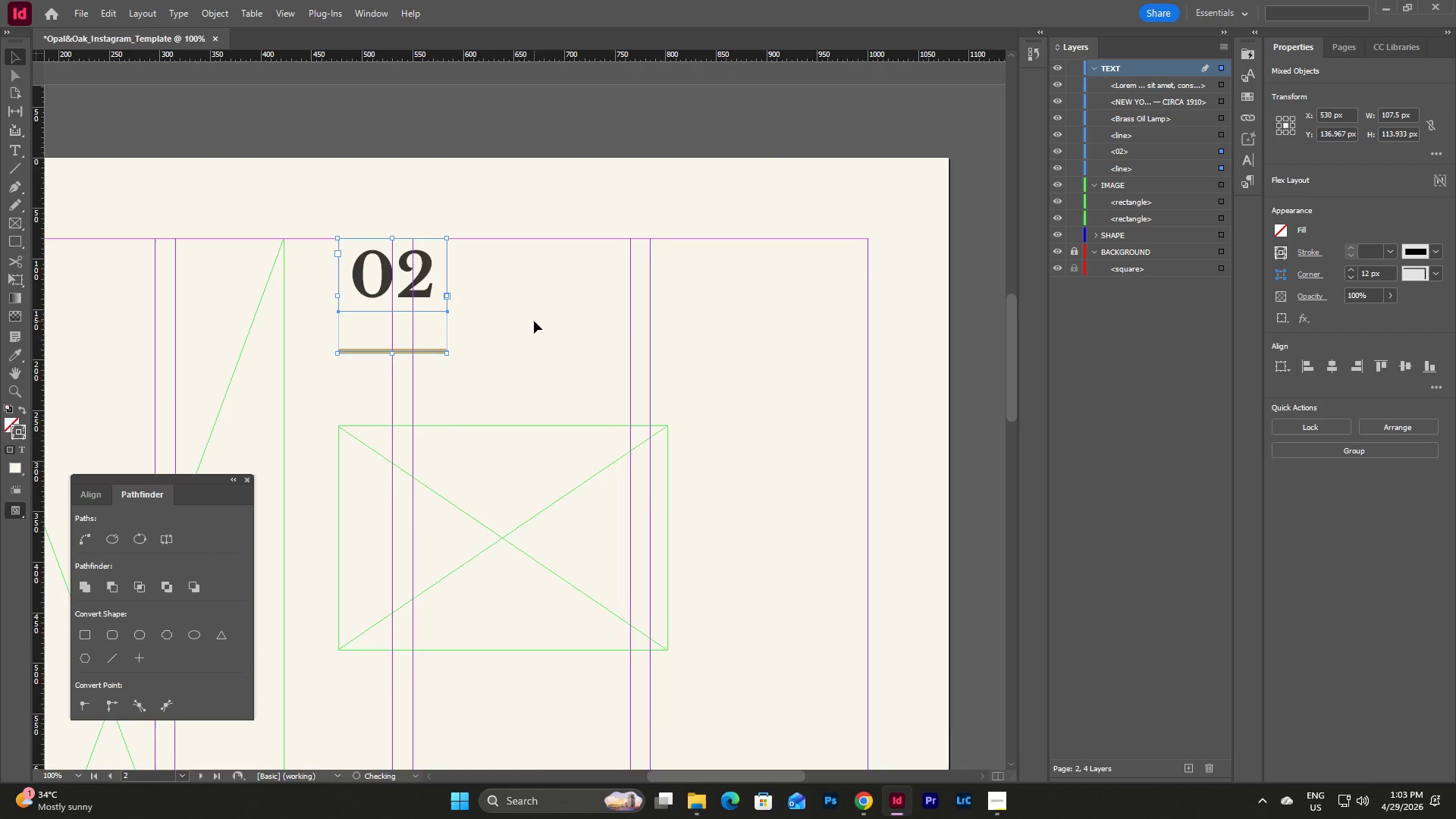 
scroll: coordinate [535, 309], scroll_direction: down, amount: 3.0
 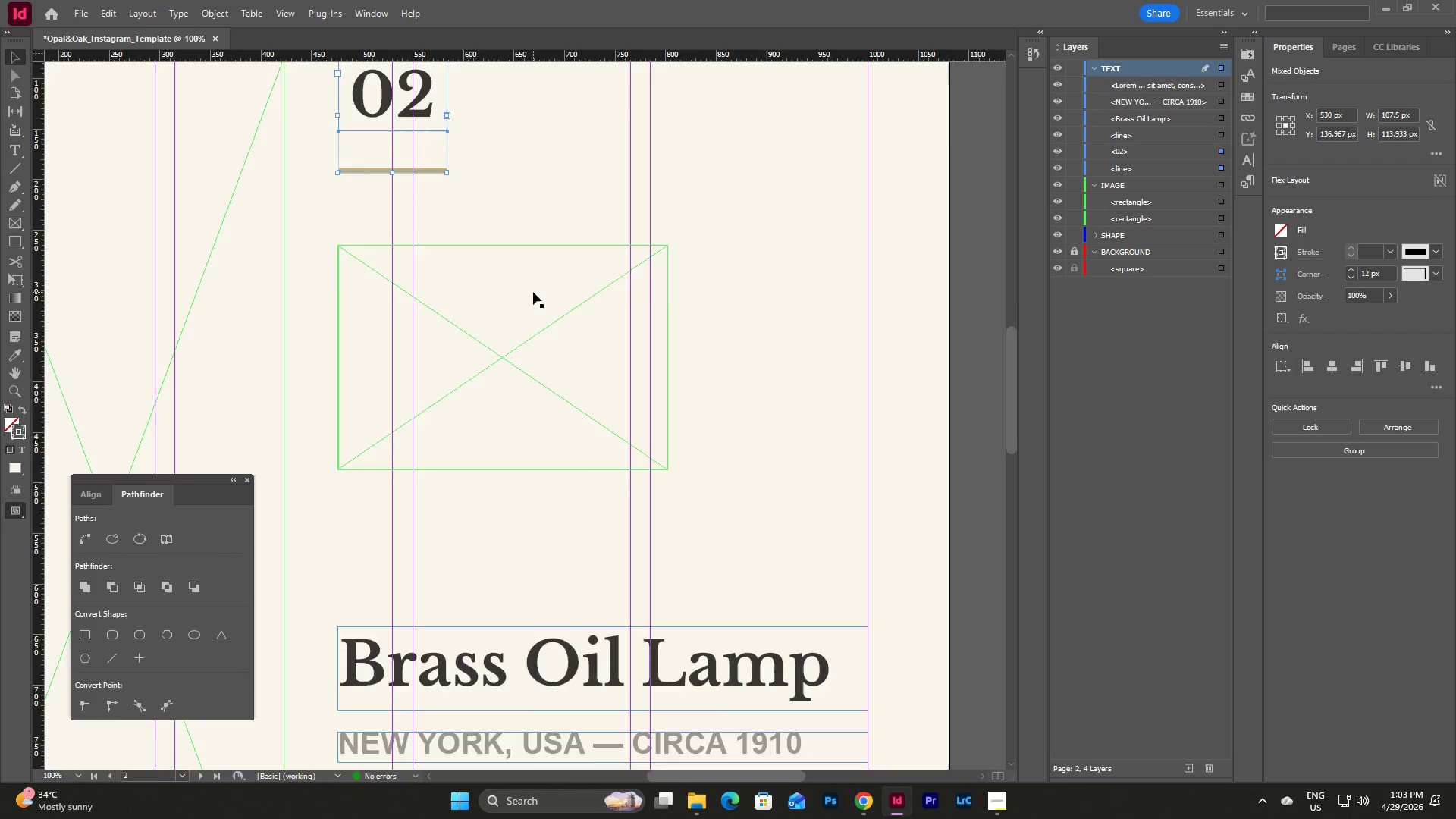 
scroll: coordinate [533, 292], scroll_direction: up, amount: 3.0
 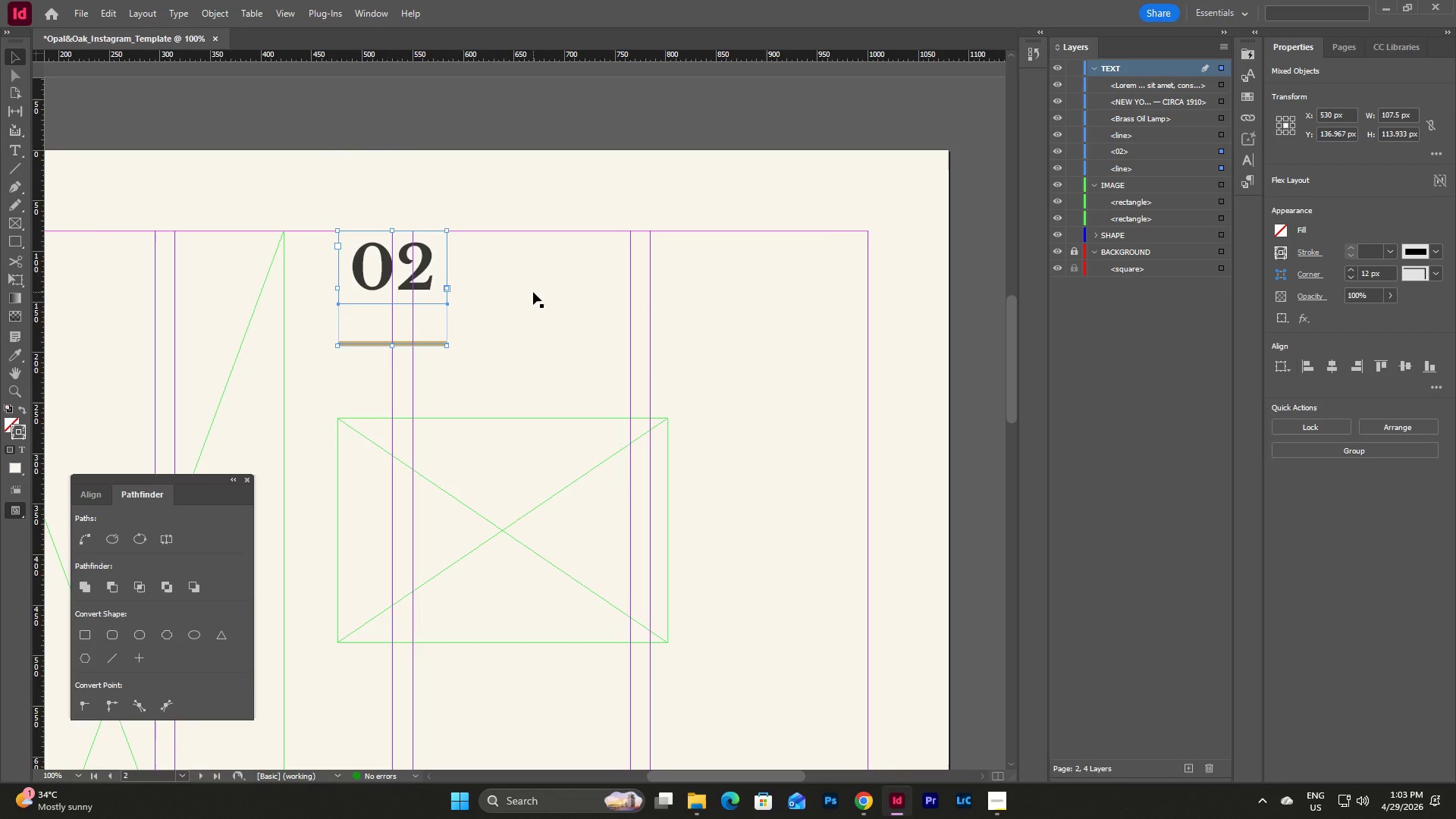 
key(Shift+ArrowDown)
 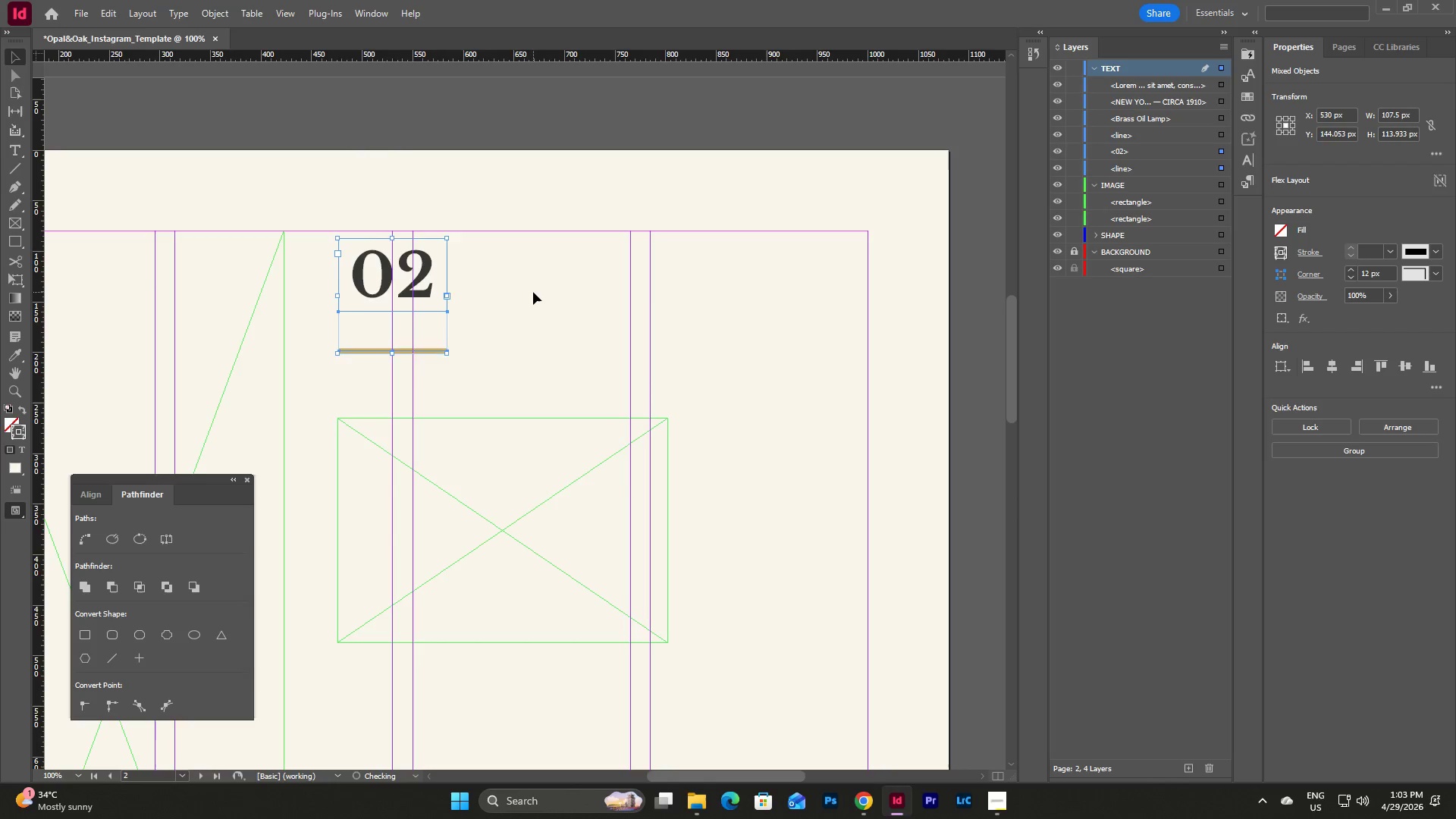 
key(Shift+ArrowDown)
 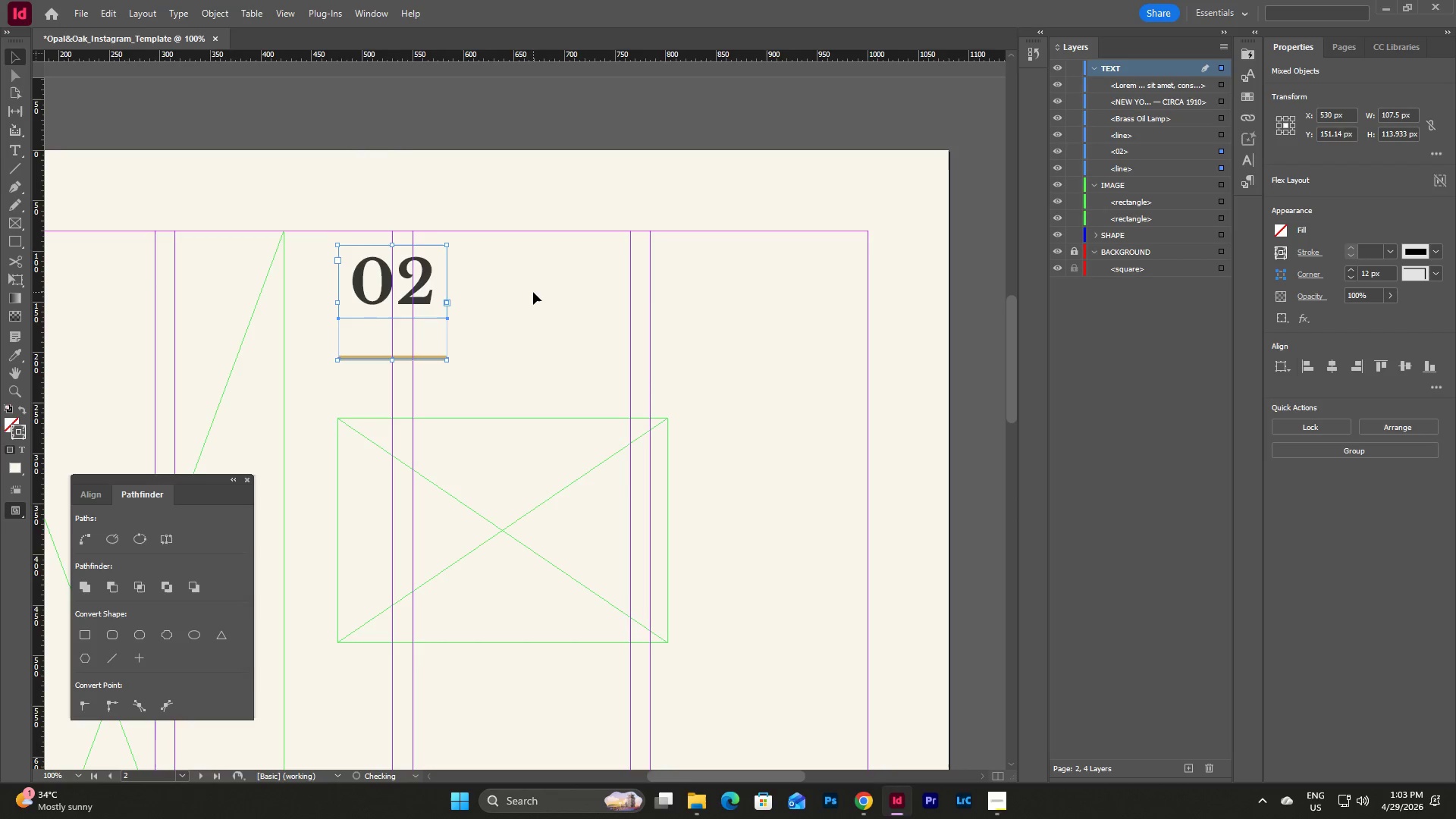 
key(Shift+ArrowDown)
 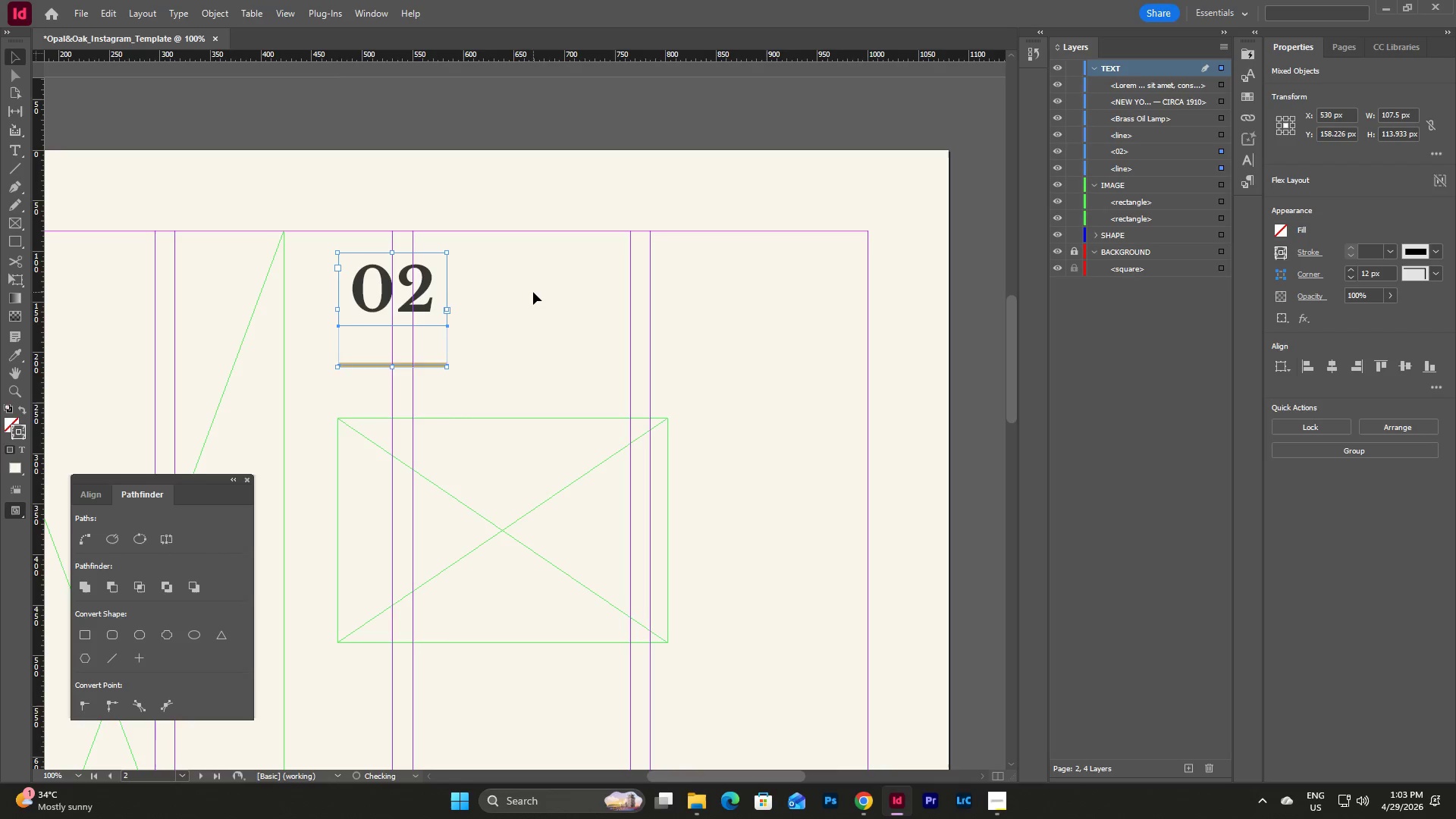 
key(Shift+ArrowDown)
 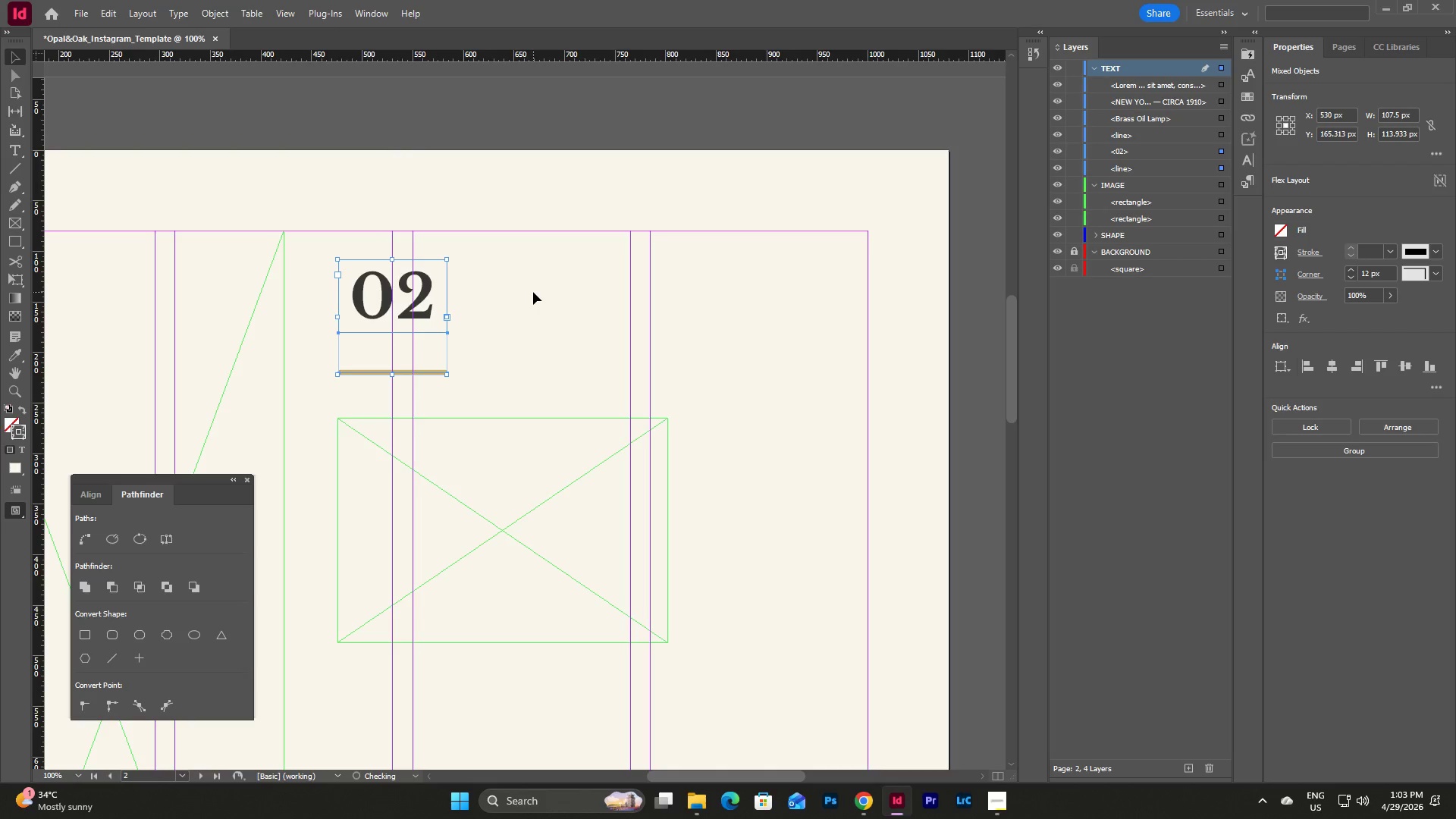 
key(Shift+ArrowDown)
 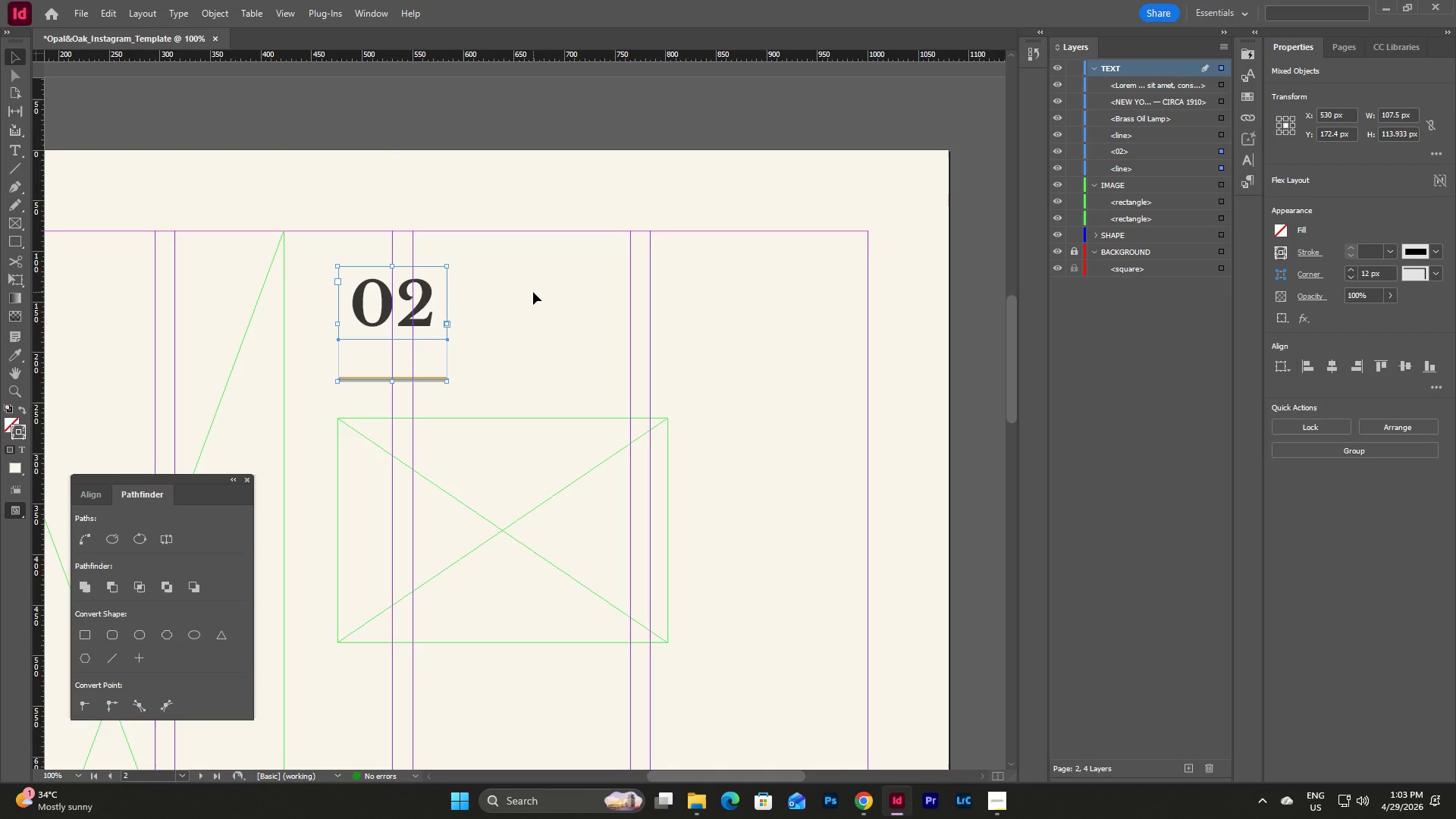 
left_click([533, 292])
 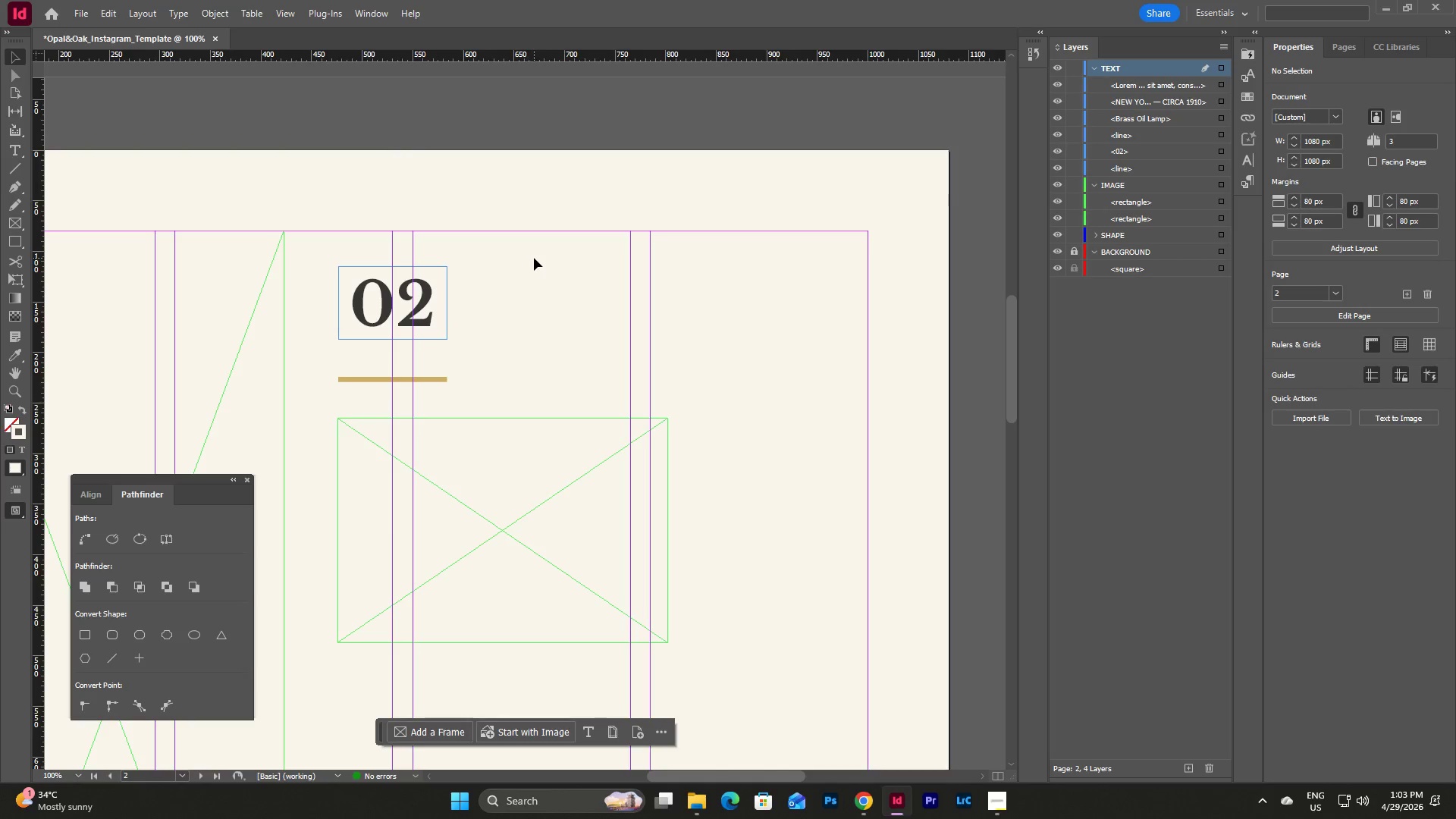 
scroll: coordinate [535, 332], scroll_direction: down, amount: 3.0
 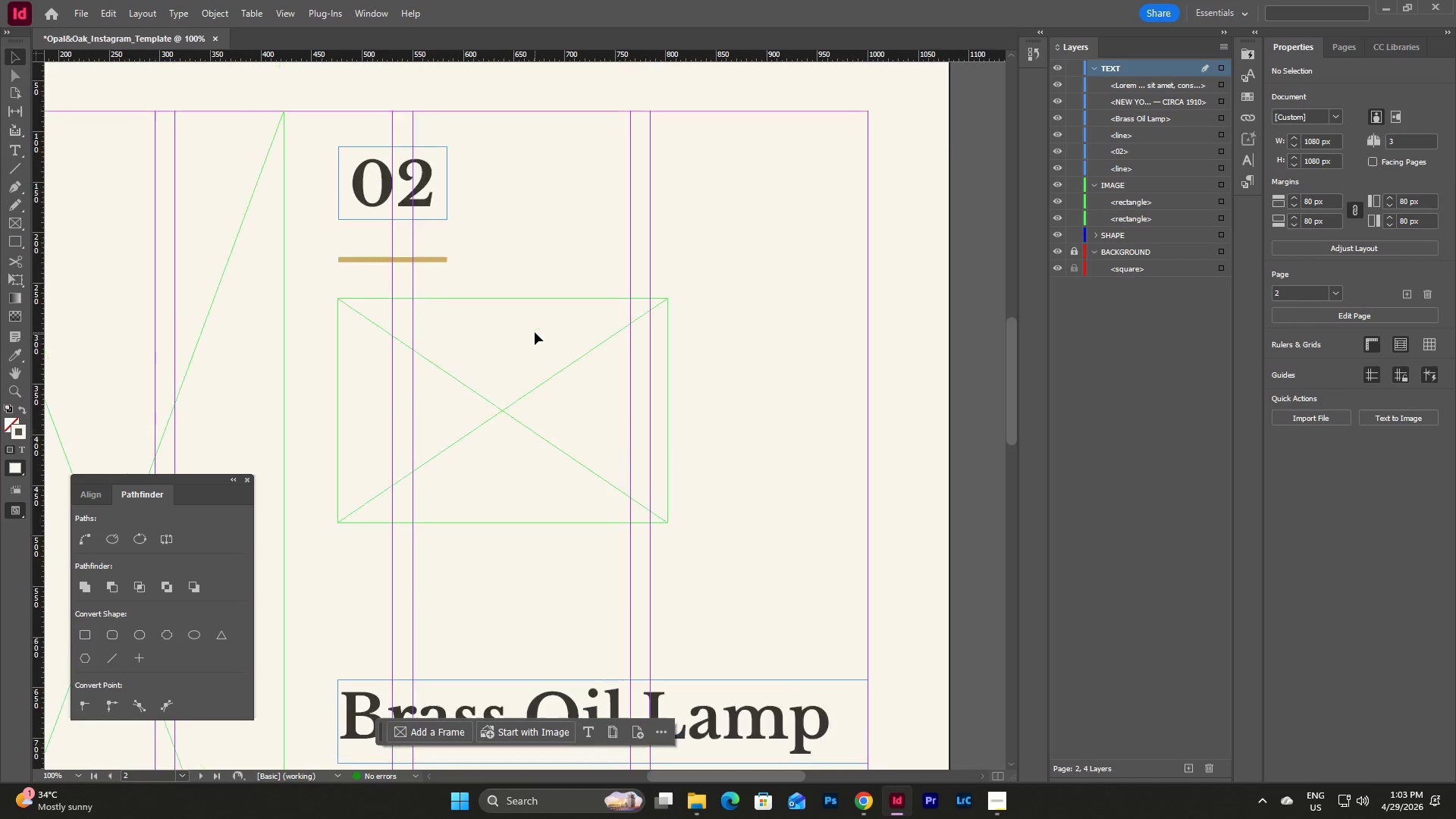 
scroll: coordinate [535, 332], scroll_direction: up, amount: 1.0
 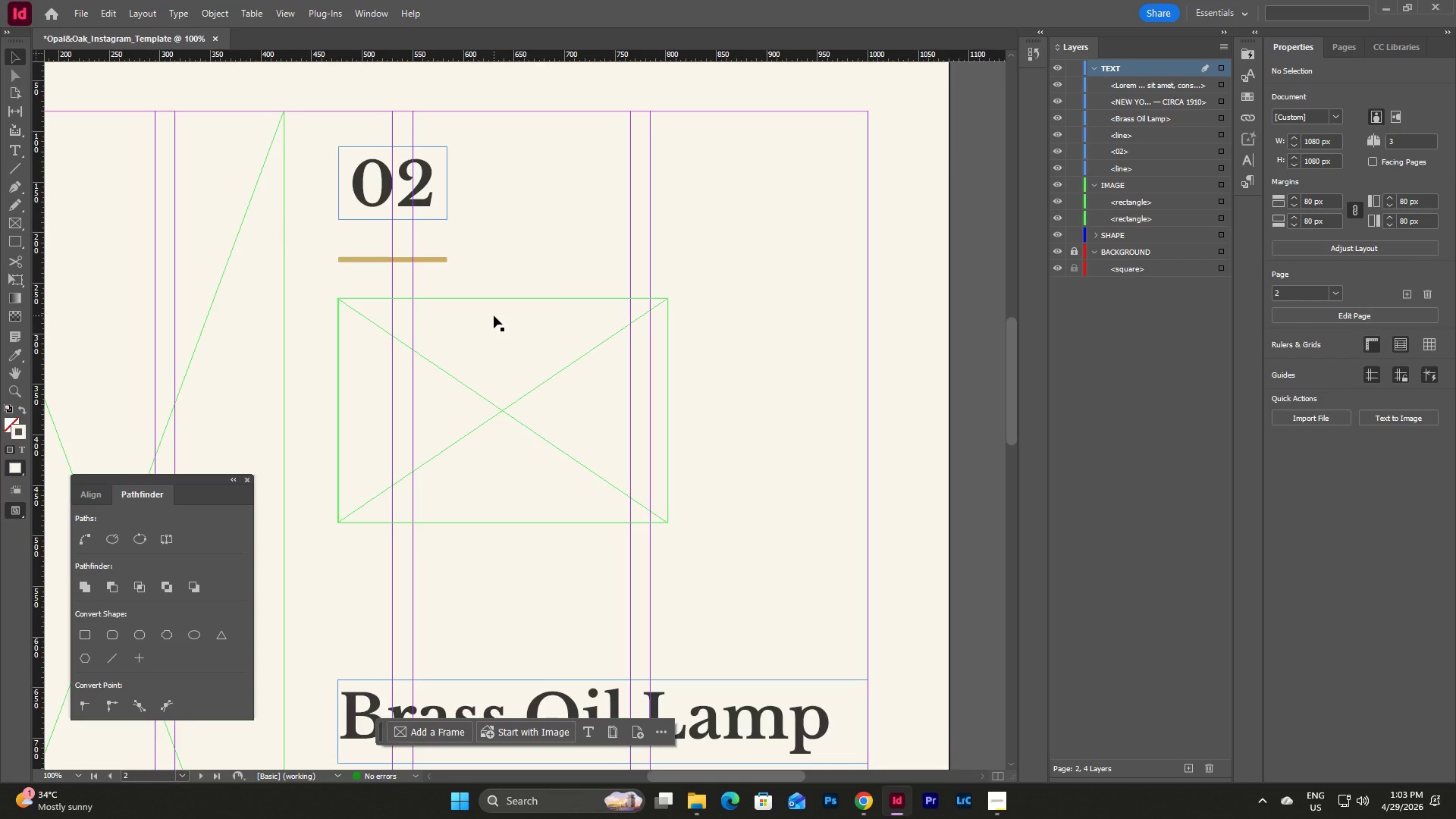 
left_click([494, 315])
 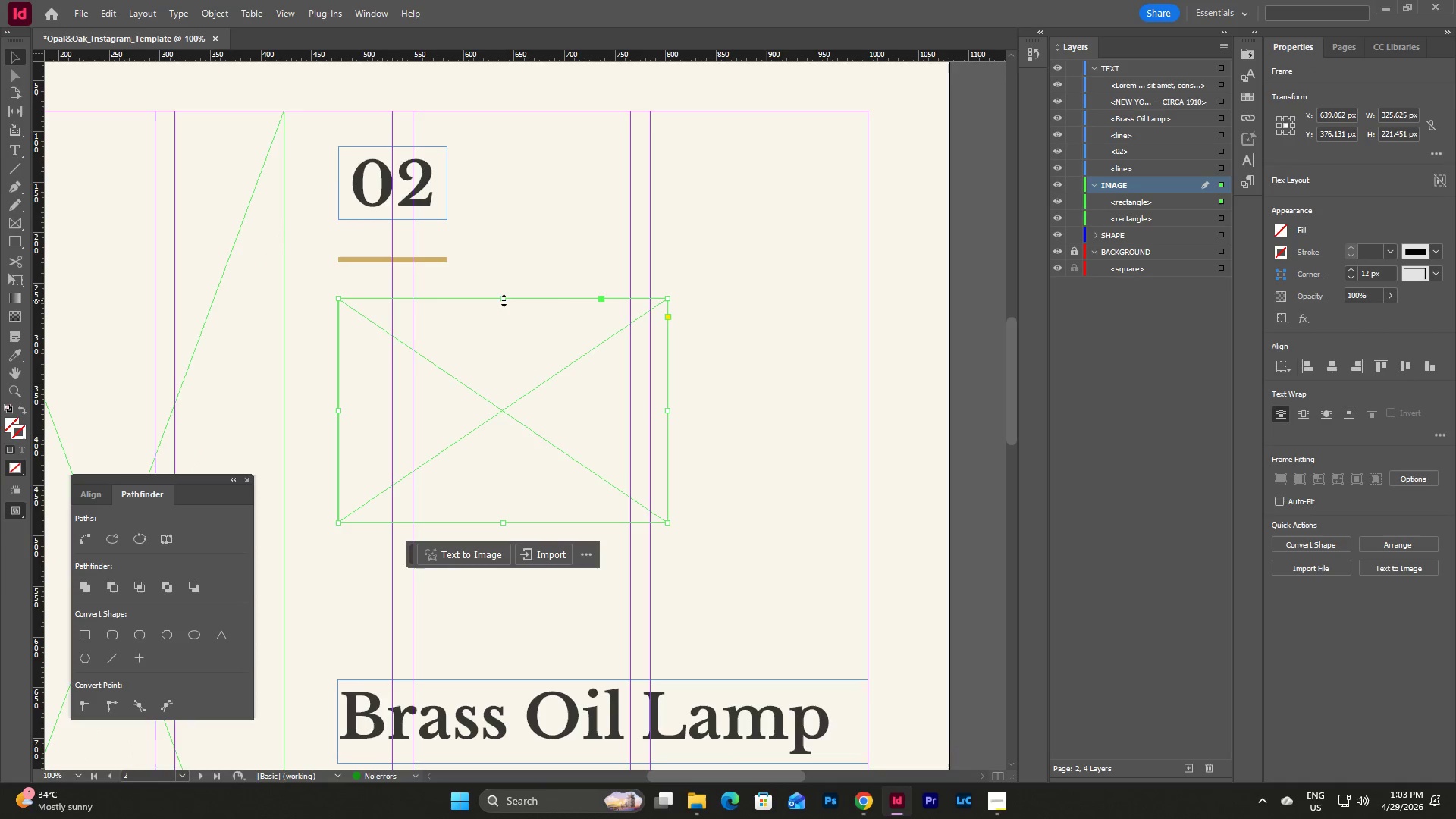 
left_click_drag(start_coordinate=[504, 300], to_coordinate=[502, 262])
 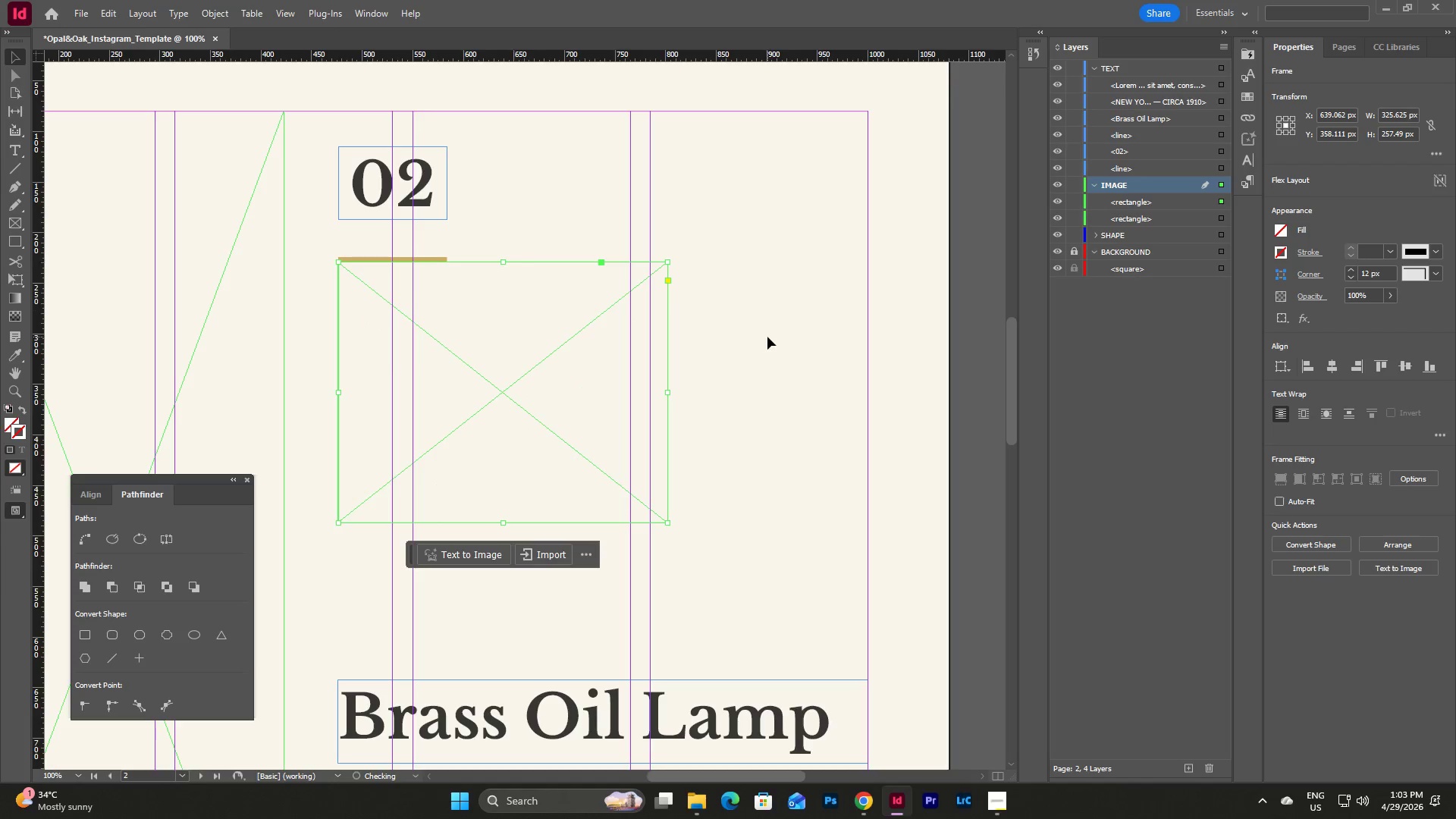 
left_click([767, 337])
 